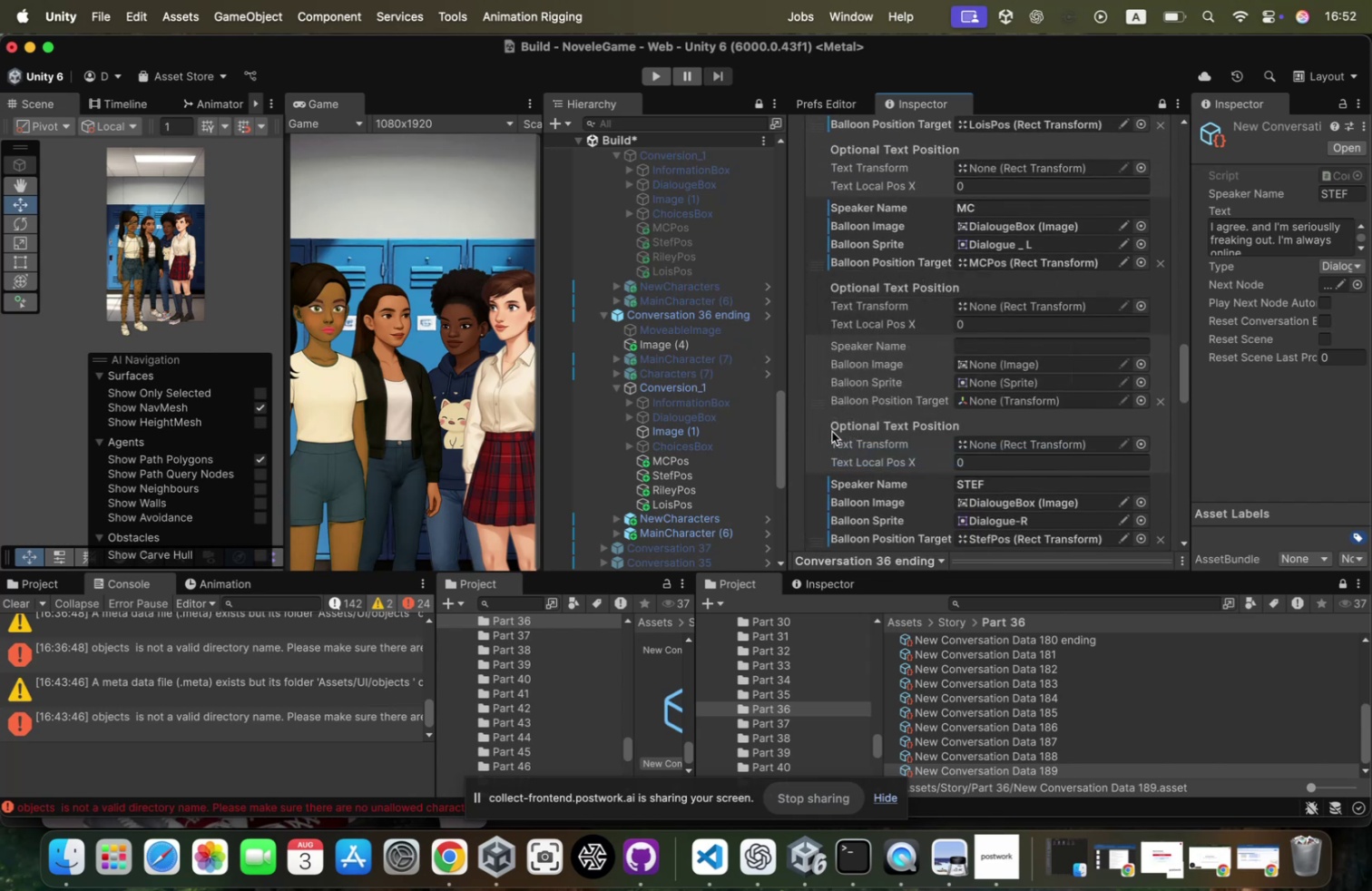 
right_click([825, 420])
 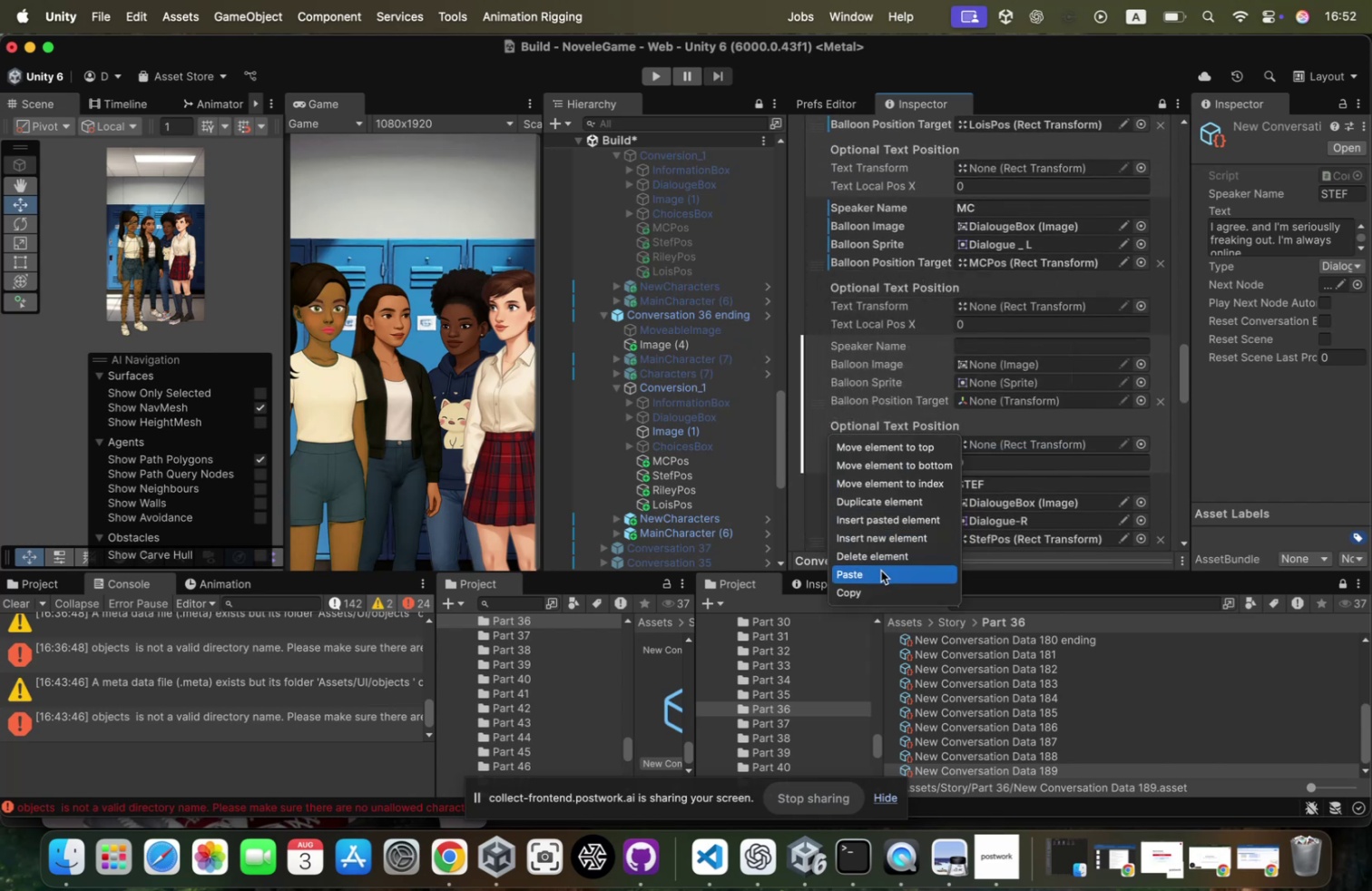 
left_click([881, 571])
 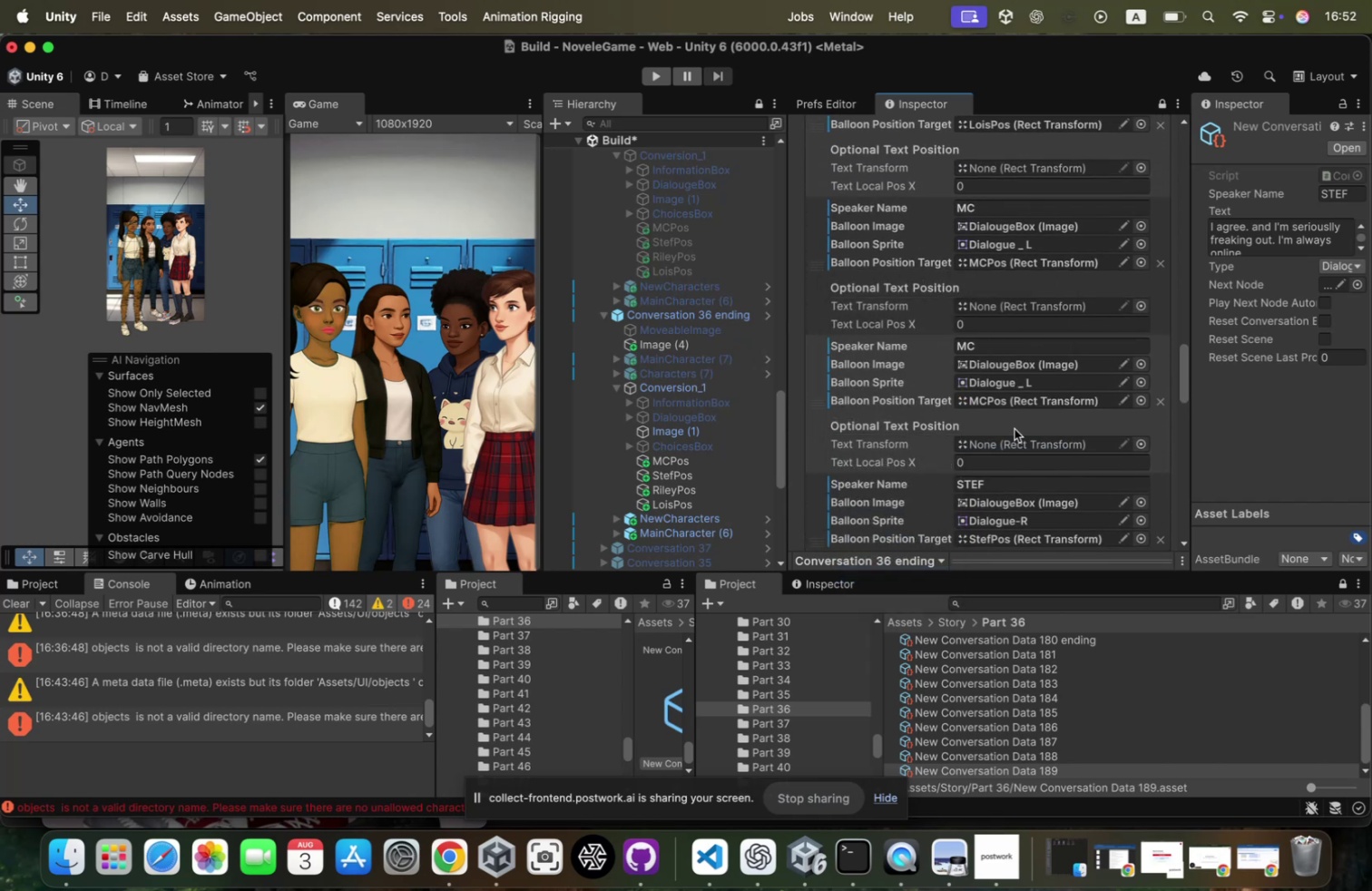 
scroll: coordinate [1128, 637], scroll_direction: down, amount: 121.0
 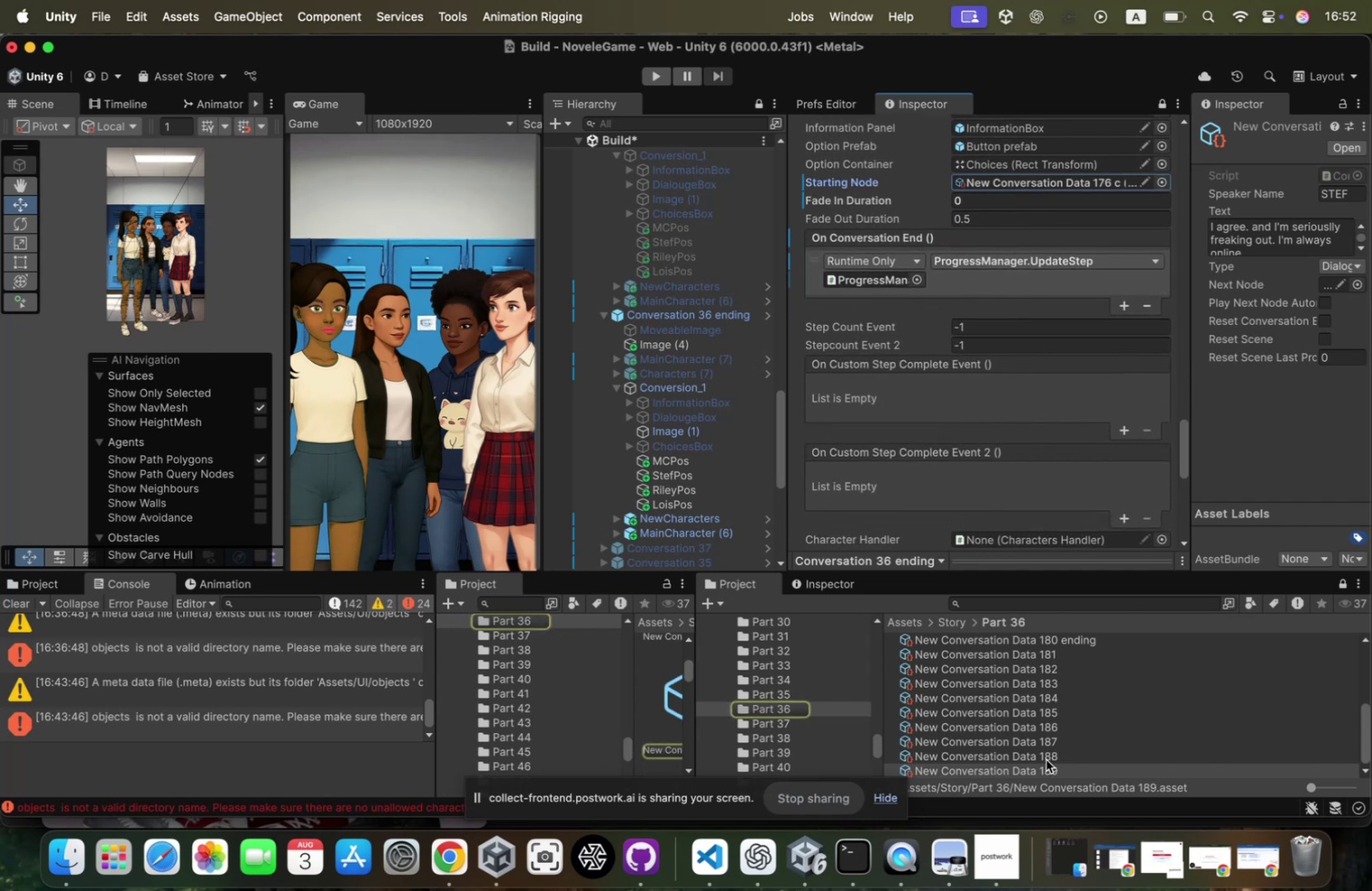 
left_click([1045, 762])
 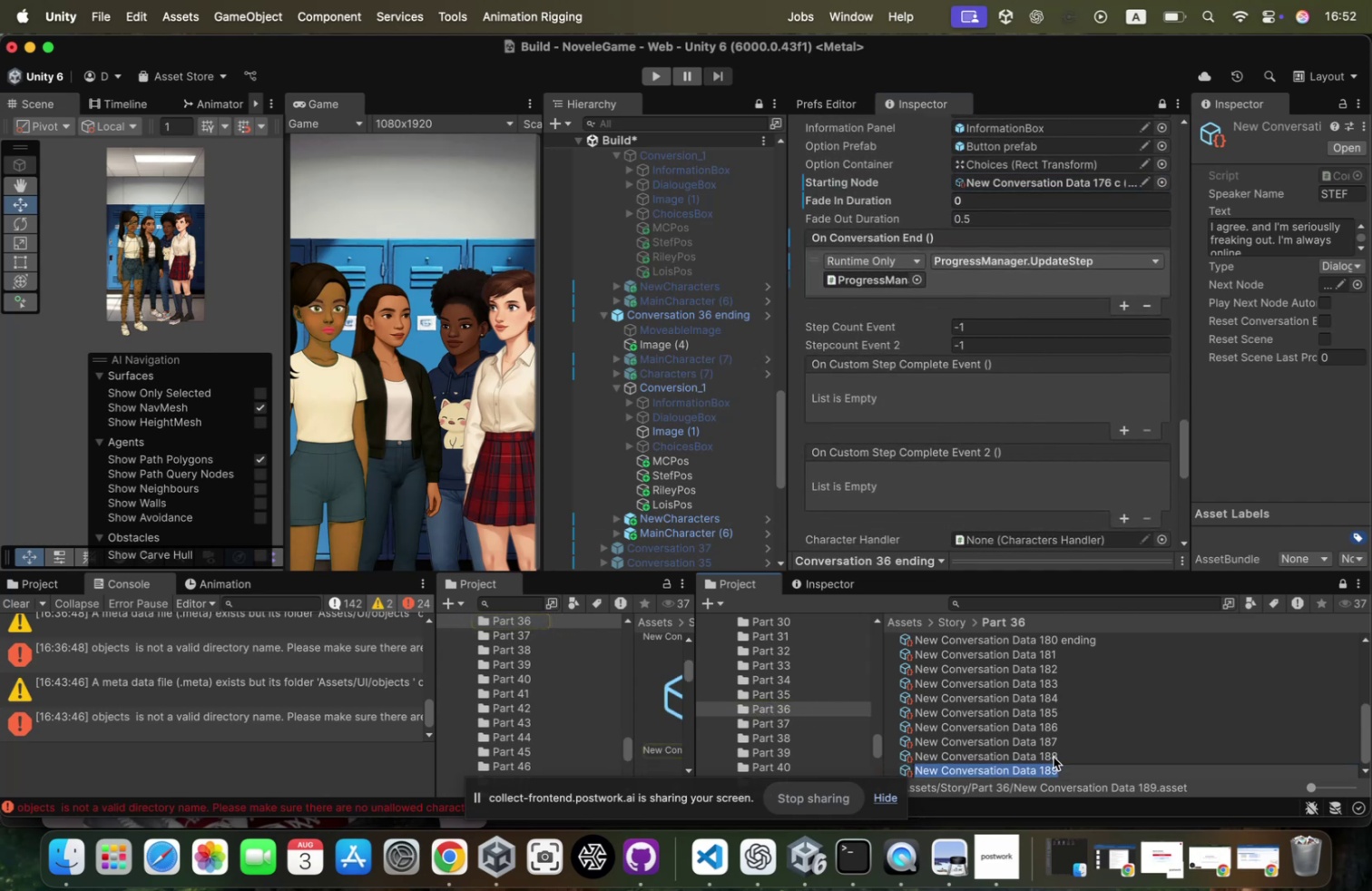 
left_click([1054, 756])
 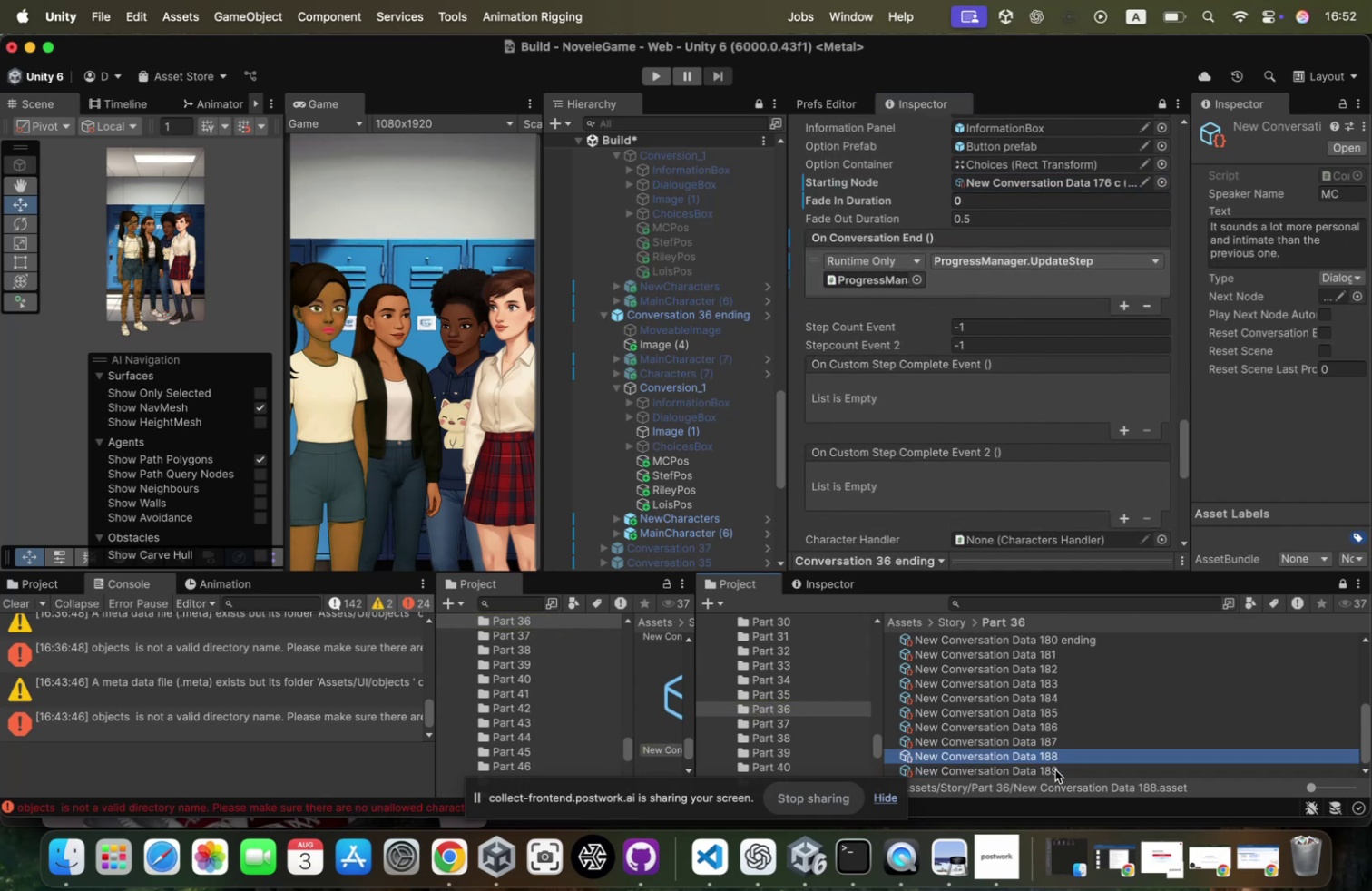 
left_click([1055, 768])
 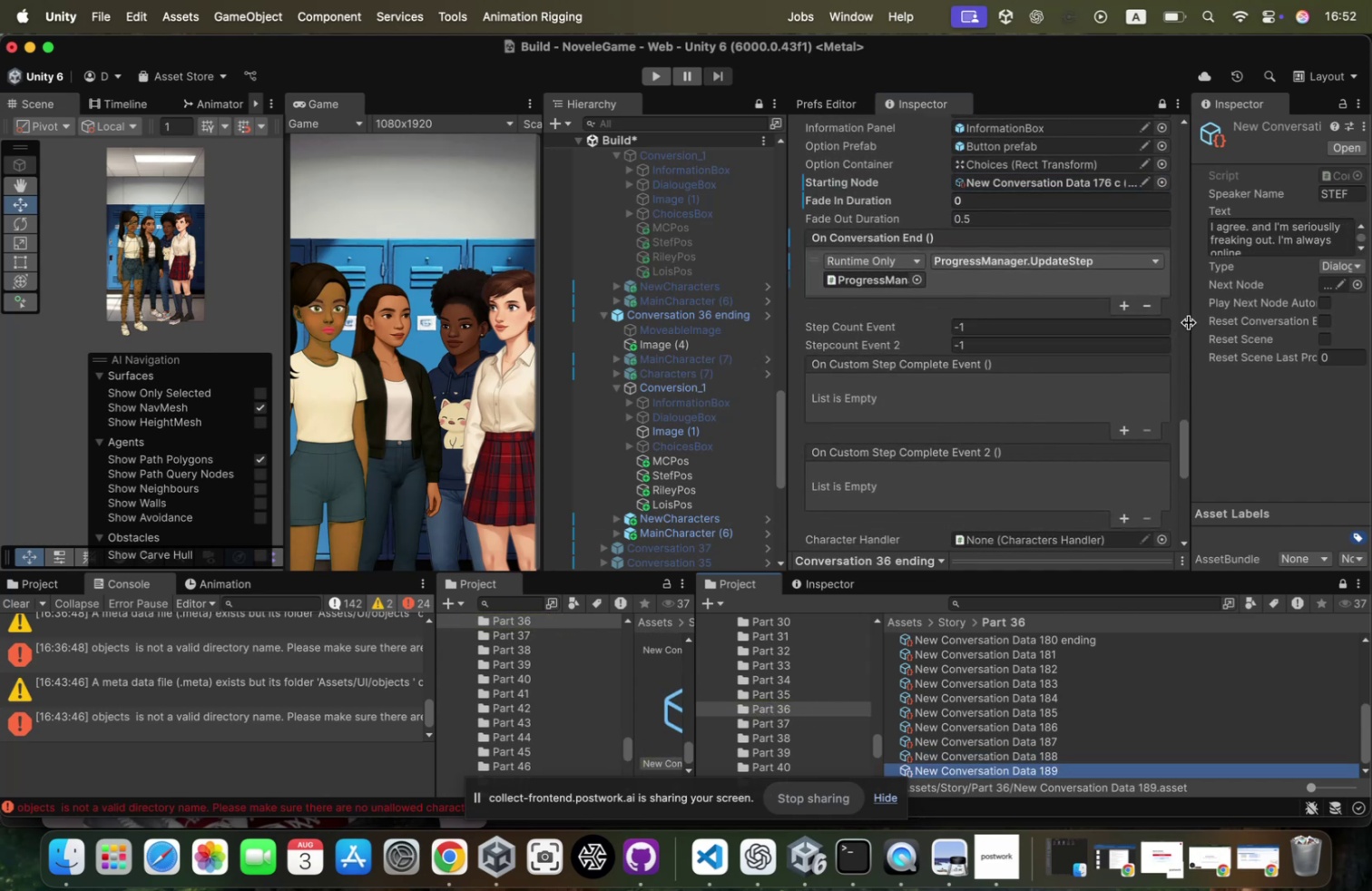 
left_click_drag(start_coordinate=[1191, 320], to_coordinate=[1007, 317])
 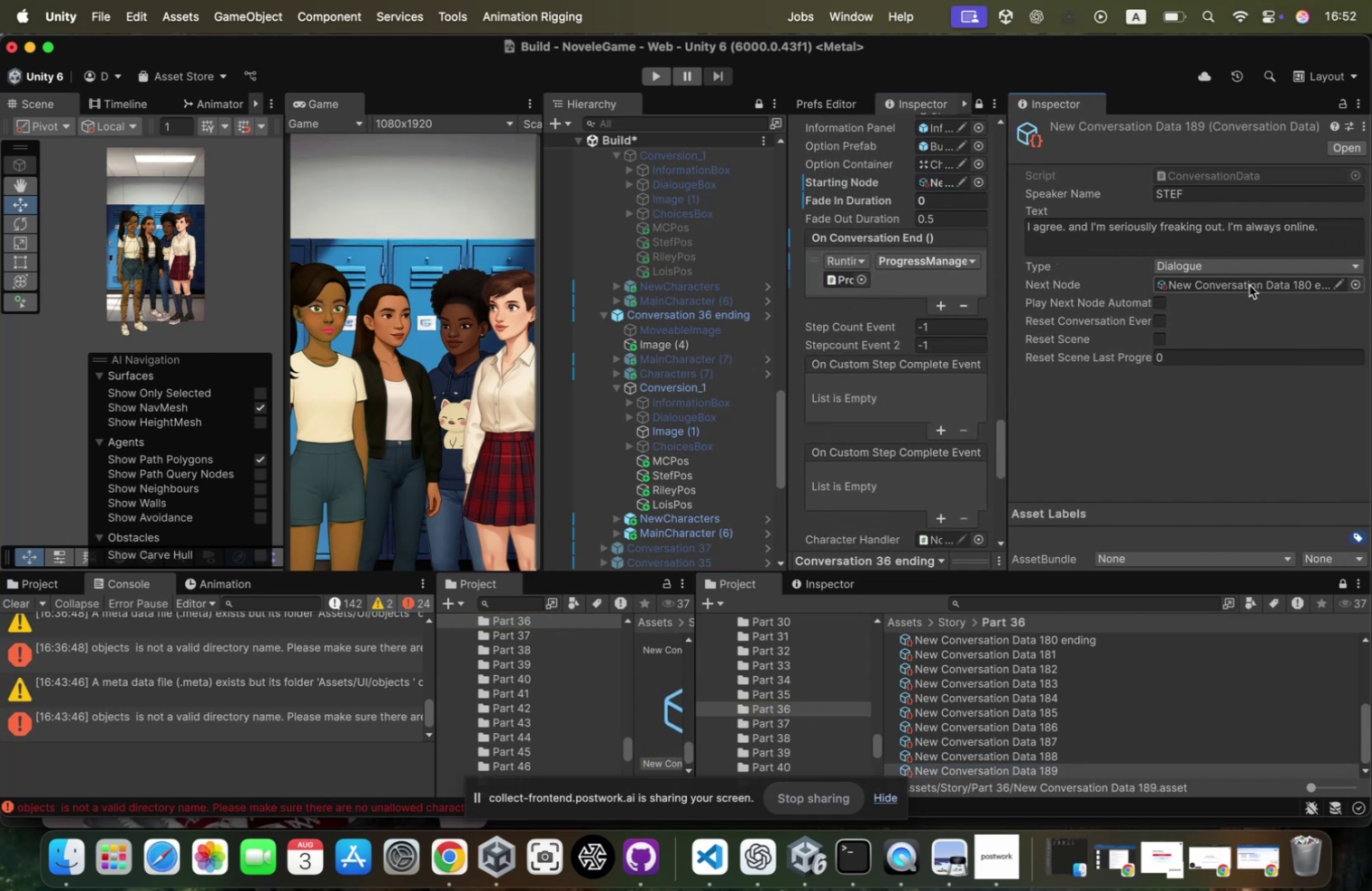 
left_click([1249, 284])
 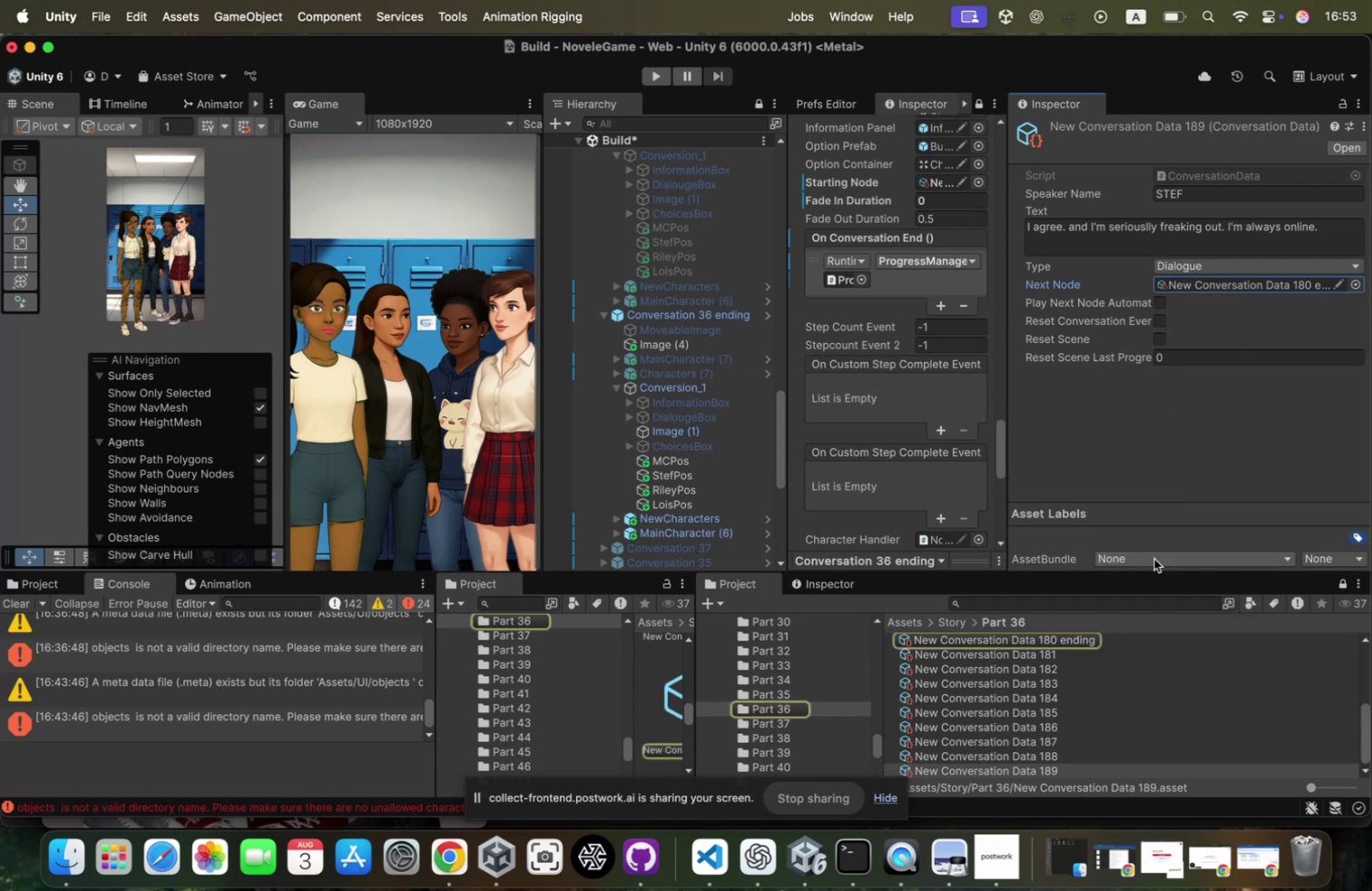 
scroll: coordinate [1118, 726], scroll_direction: down, amount: 7.0
 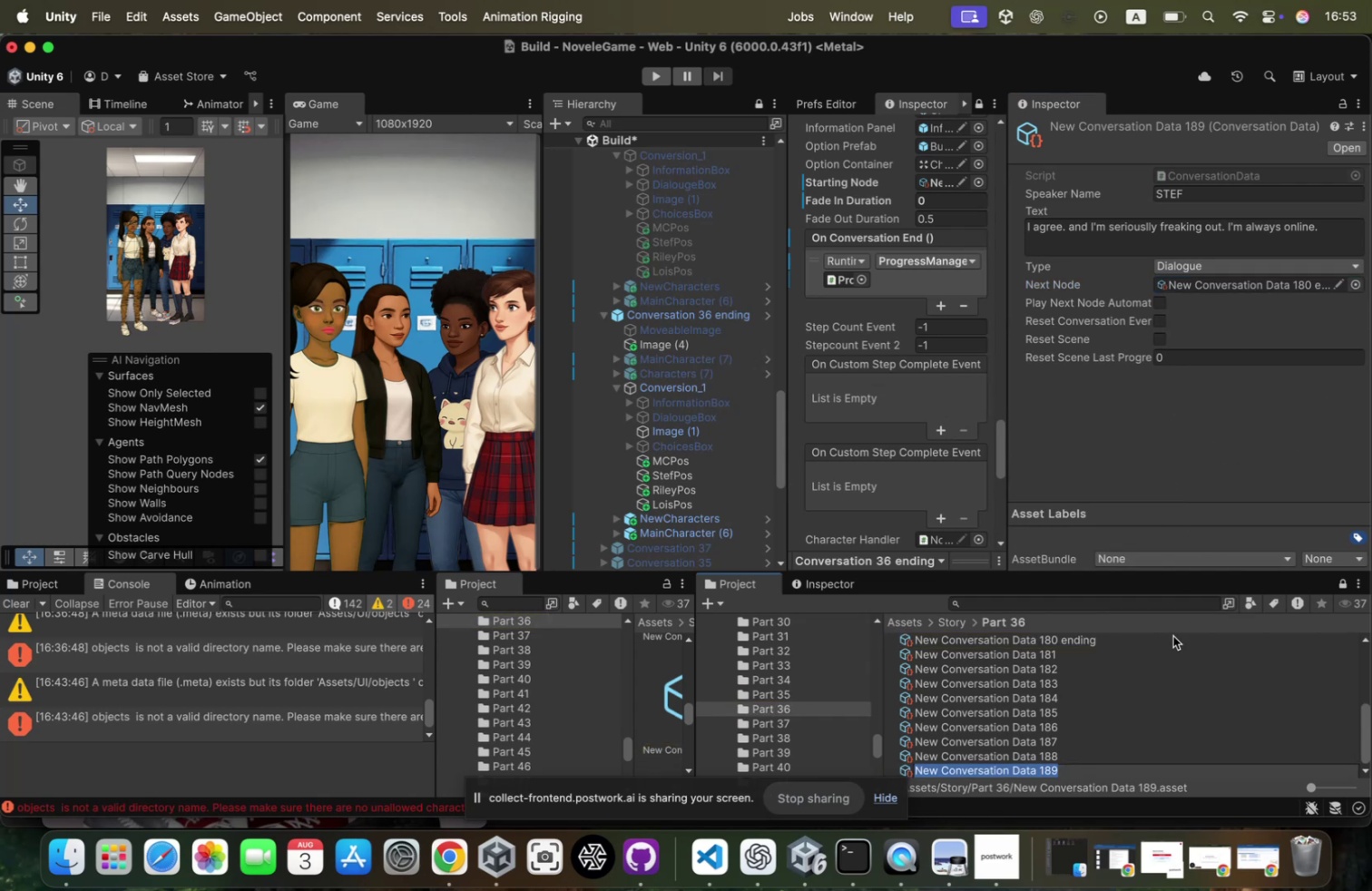 
left_click([1074, 750])
 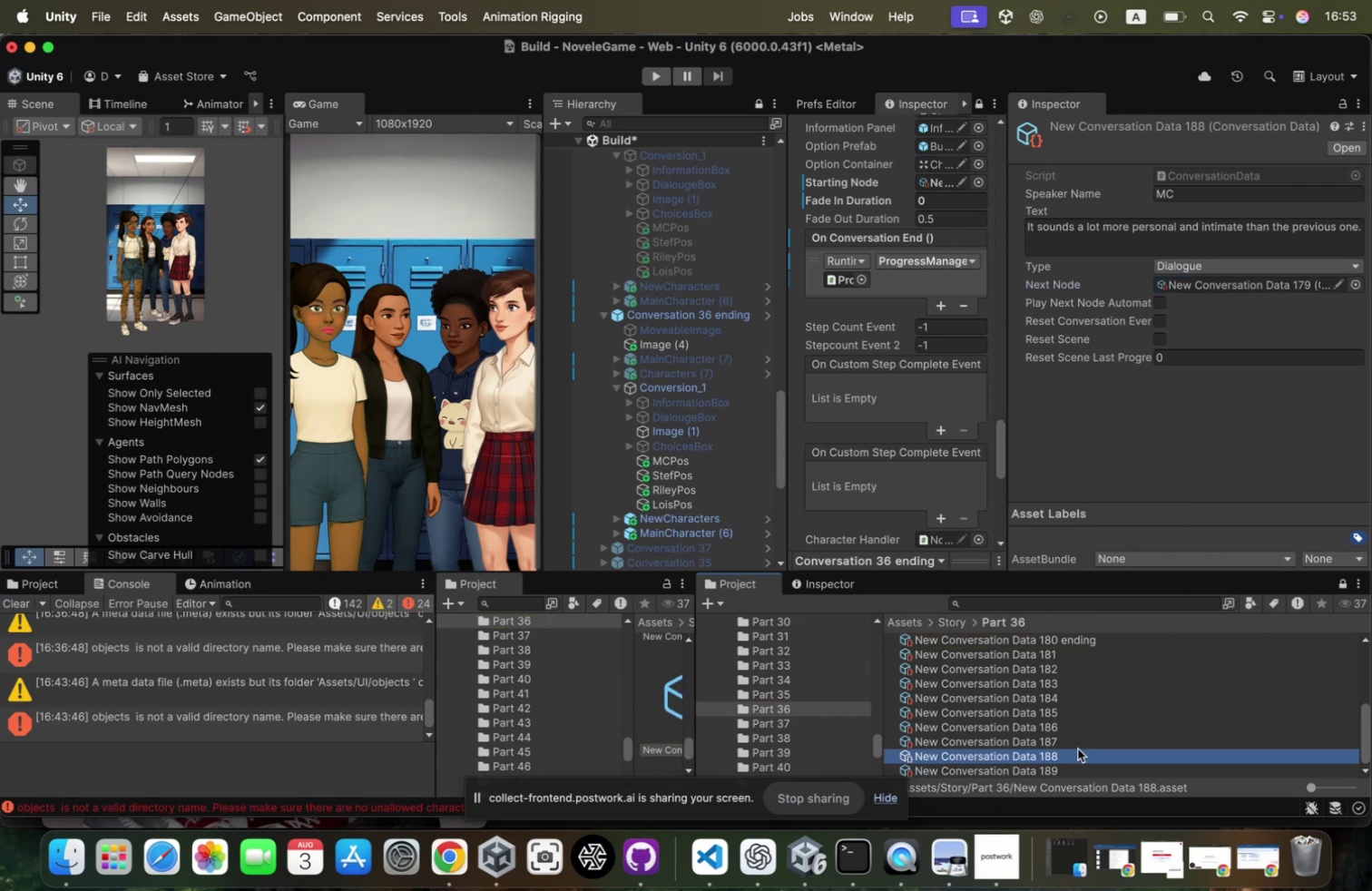 
key(ArrowUp)
 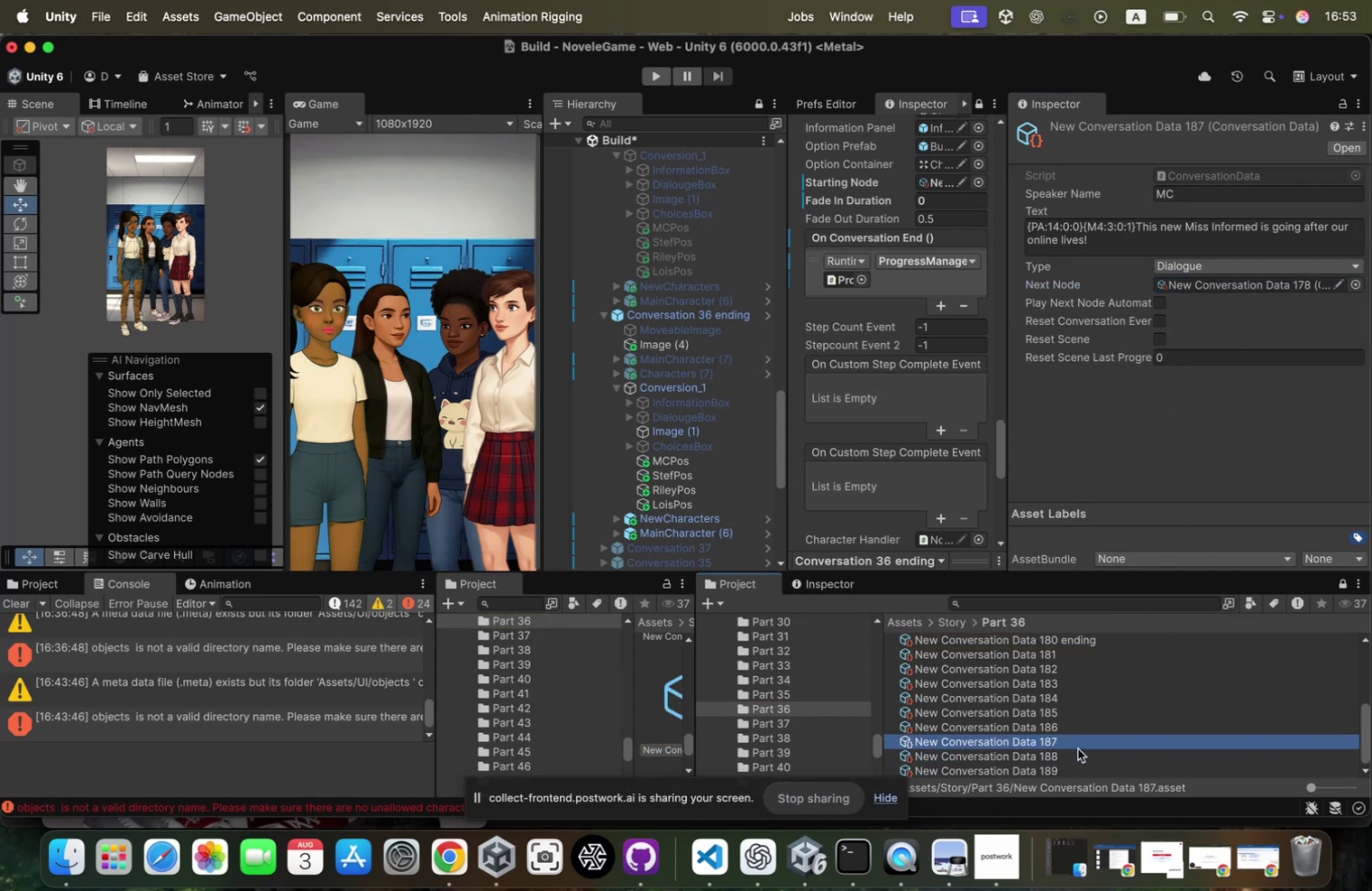 
key(ArrowDown)
 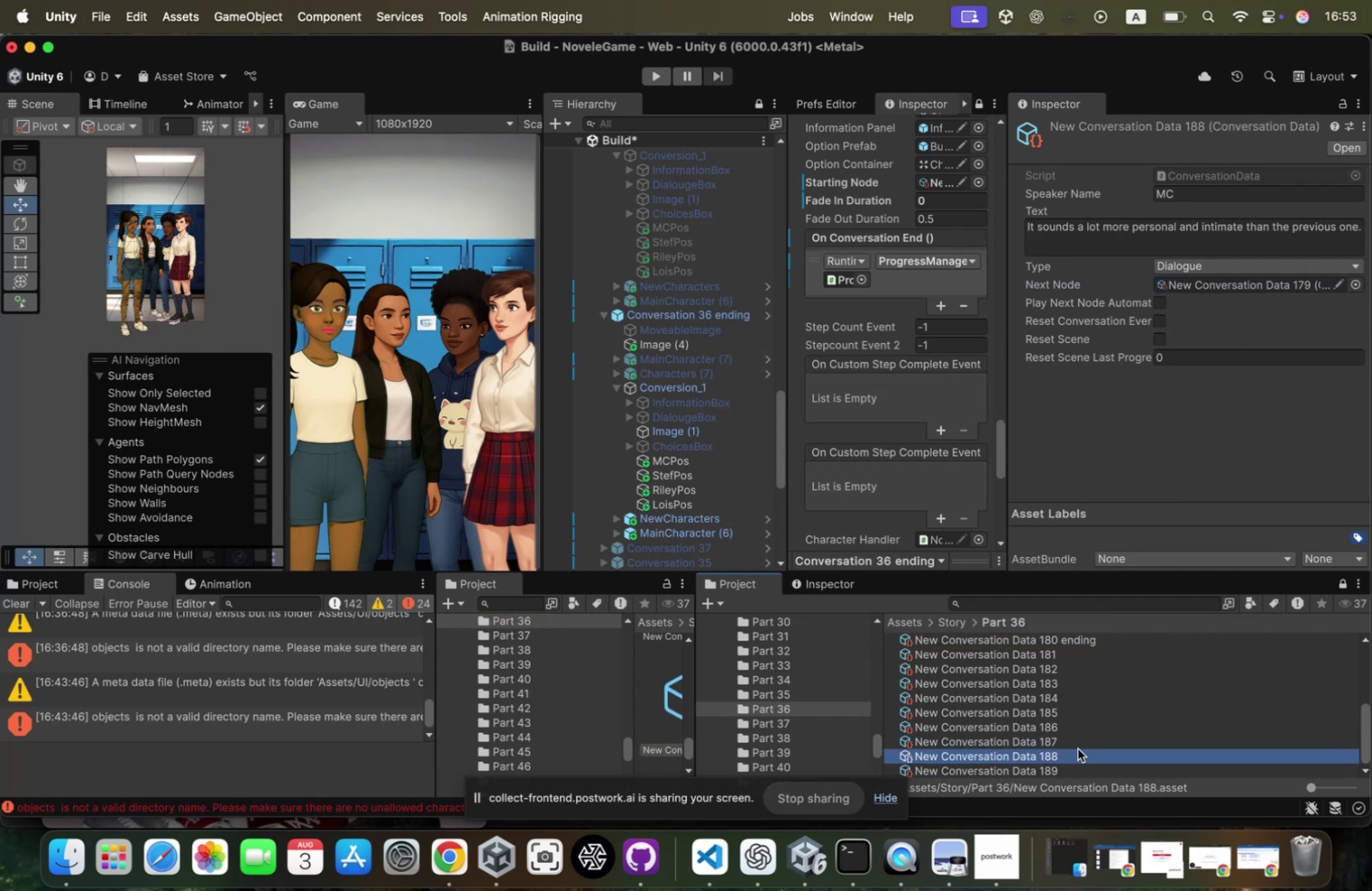 
key(ArrowDown)
 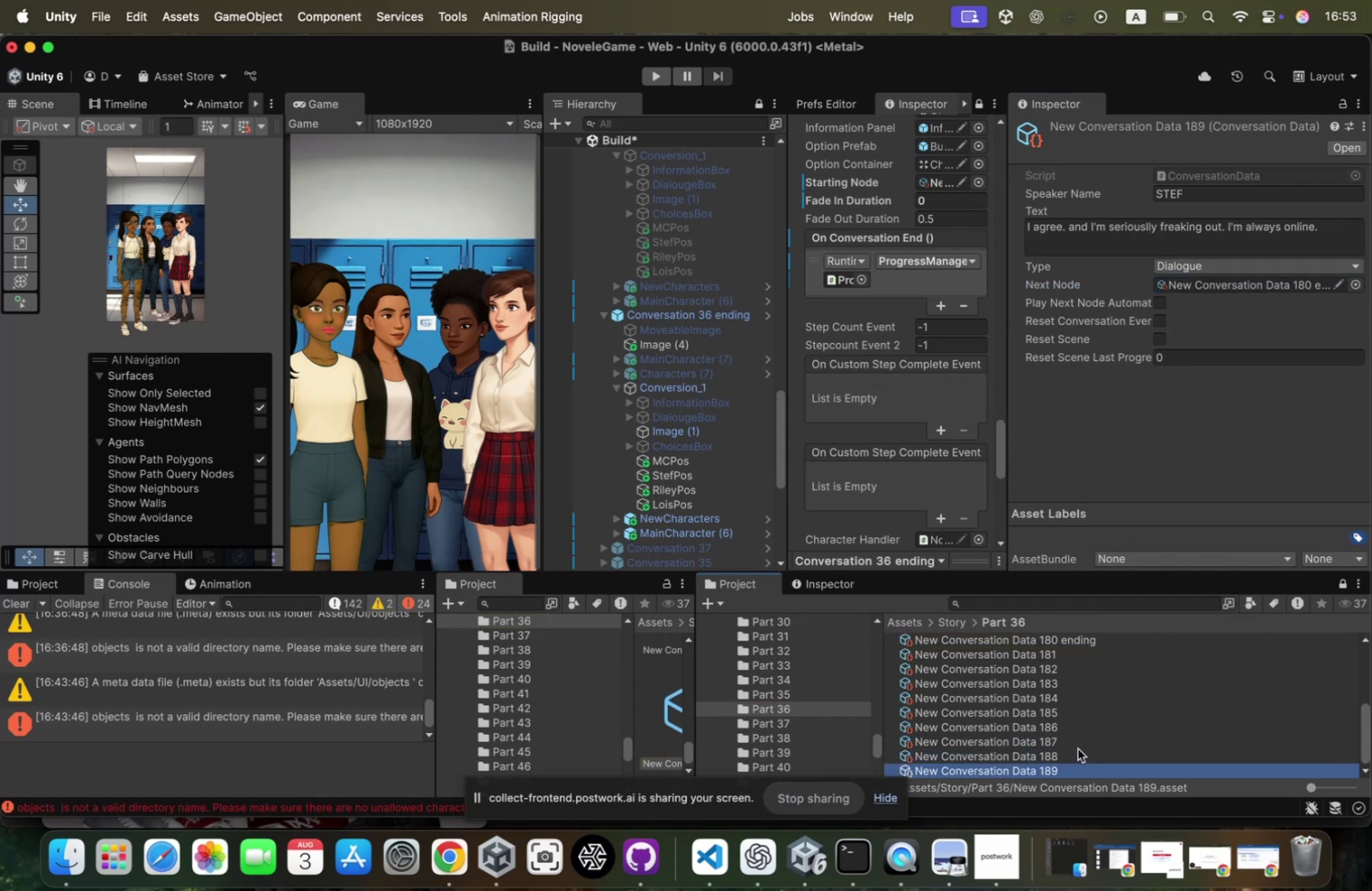 
scroll: coordinate [1078, 748], scroll_direction: down, amount: 3.0
 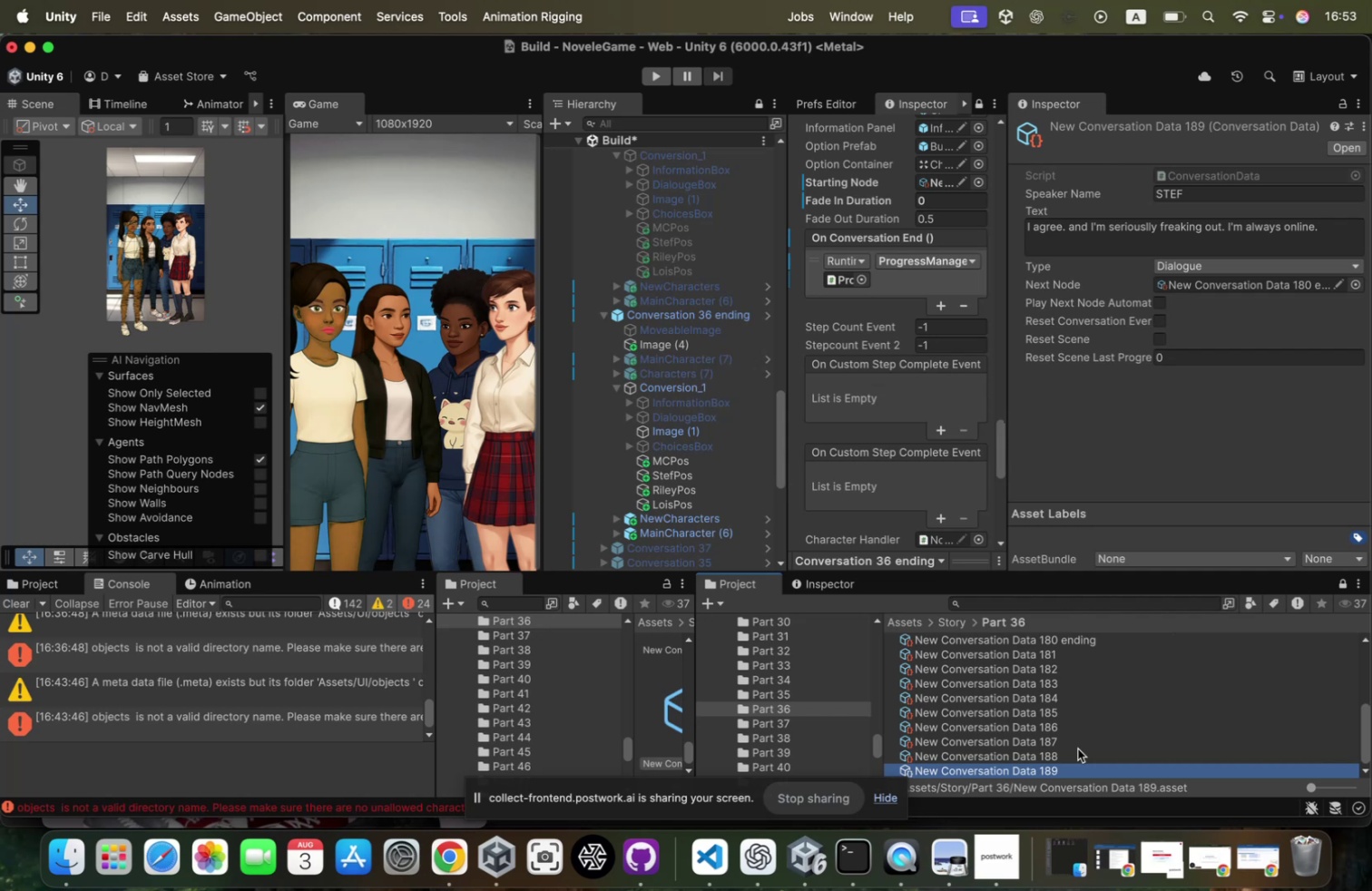 
key(ArrowUp)
 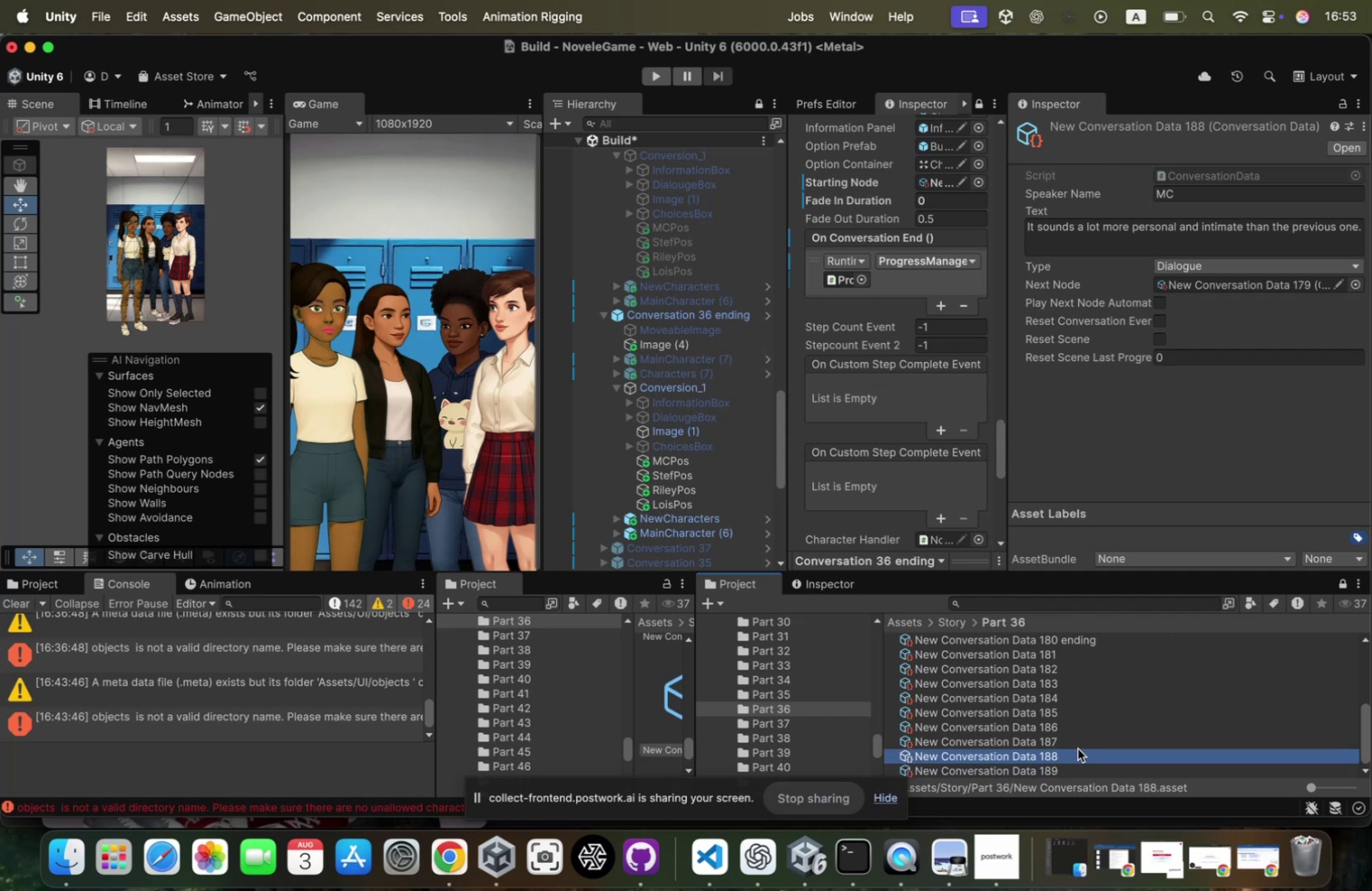 
key(ArrowDown)
 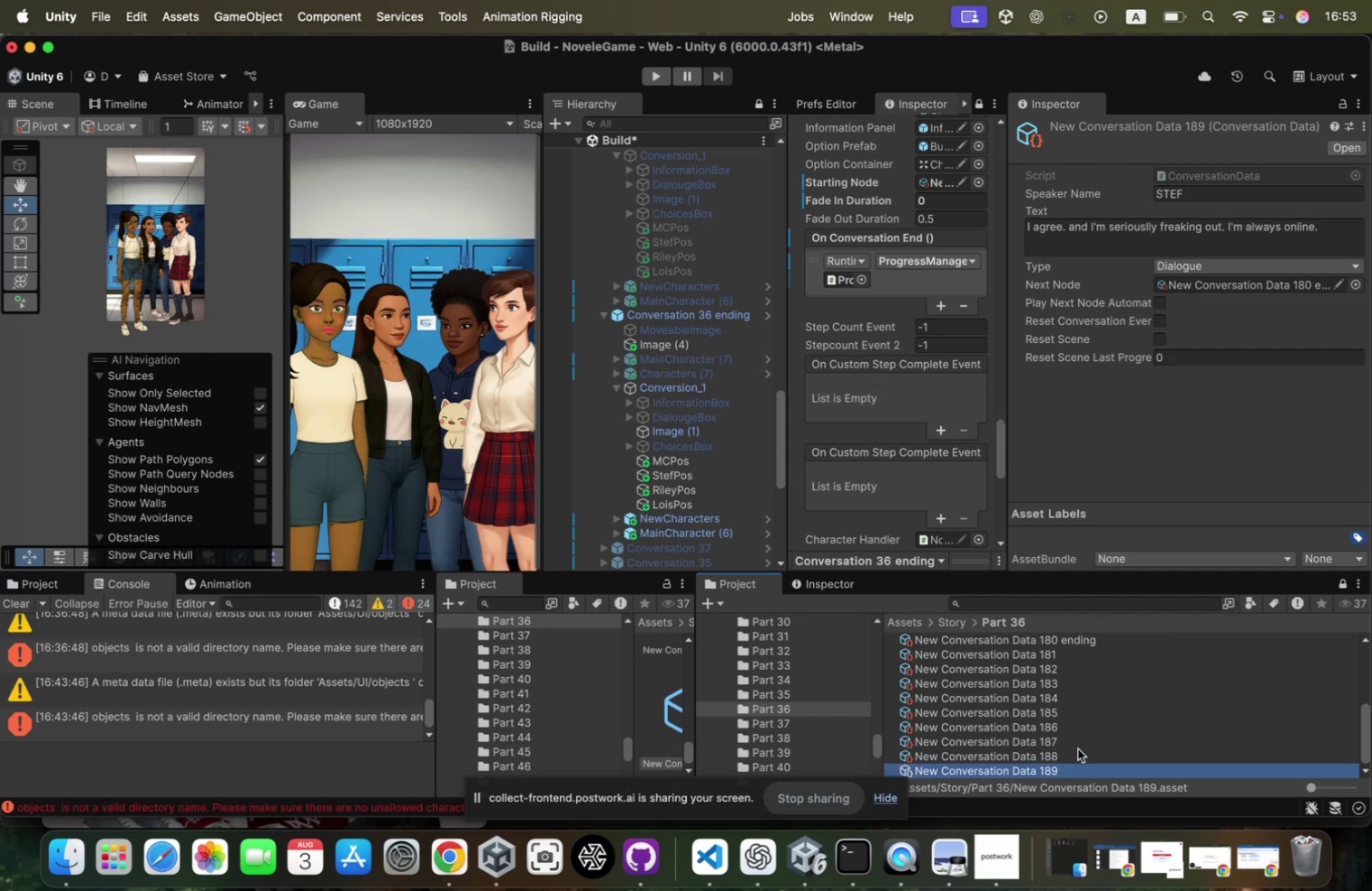 
scroll: coordinate [1084, 669], scroll_direction: up, amount: 72.0
 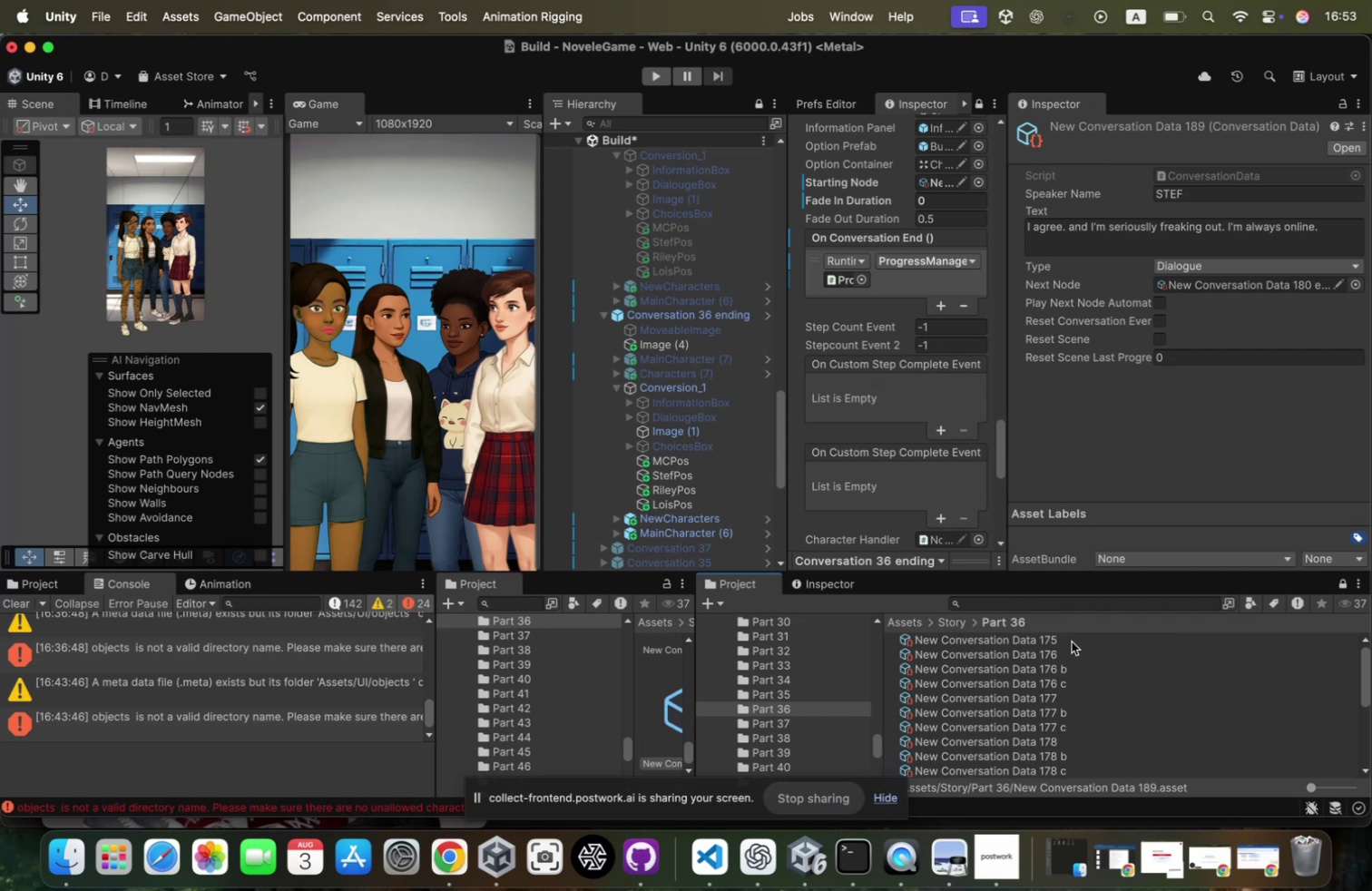 
left_click([1072, 641])
 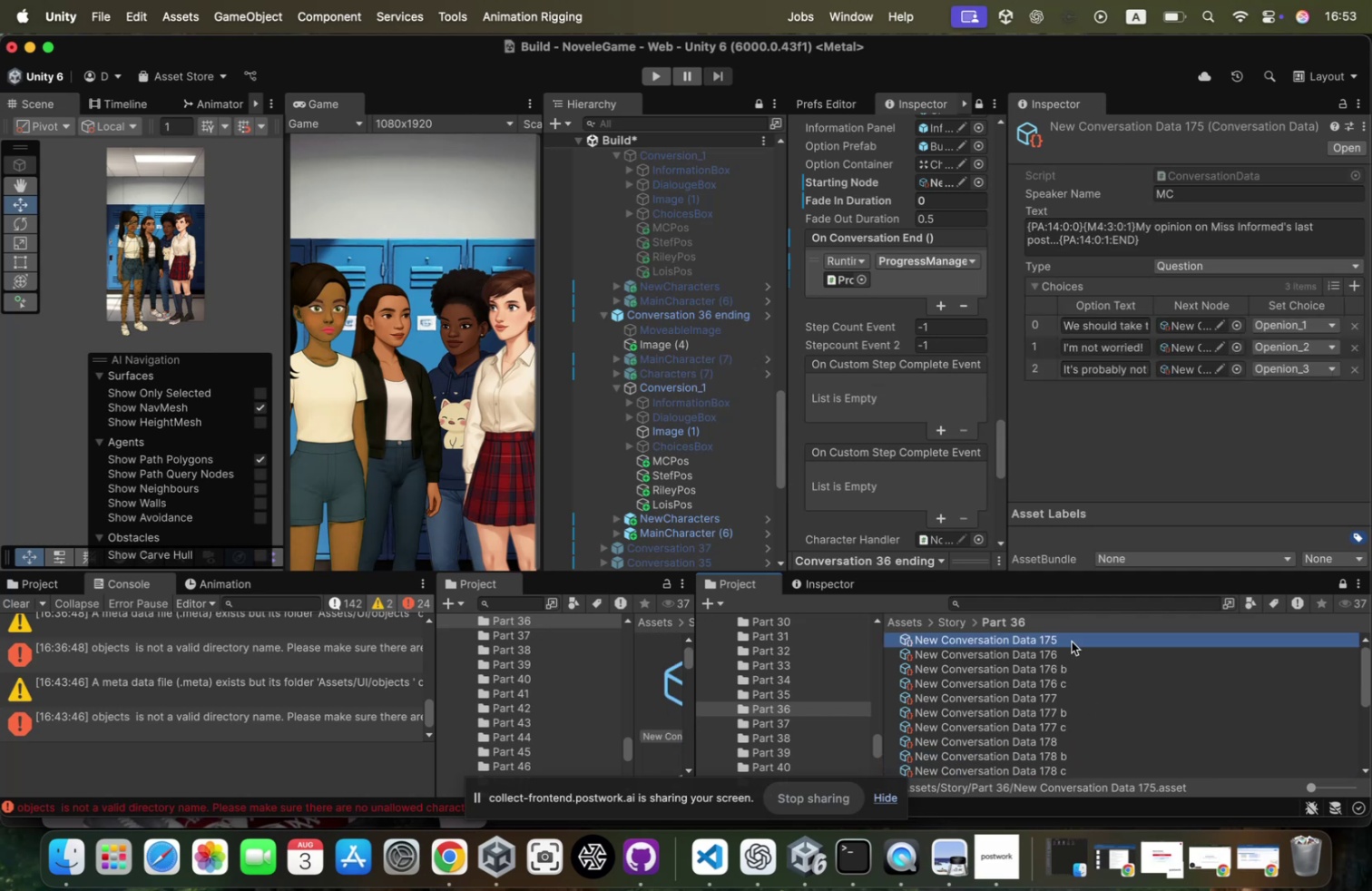 
key(ArrowDown)
 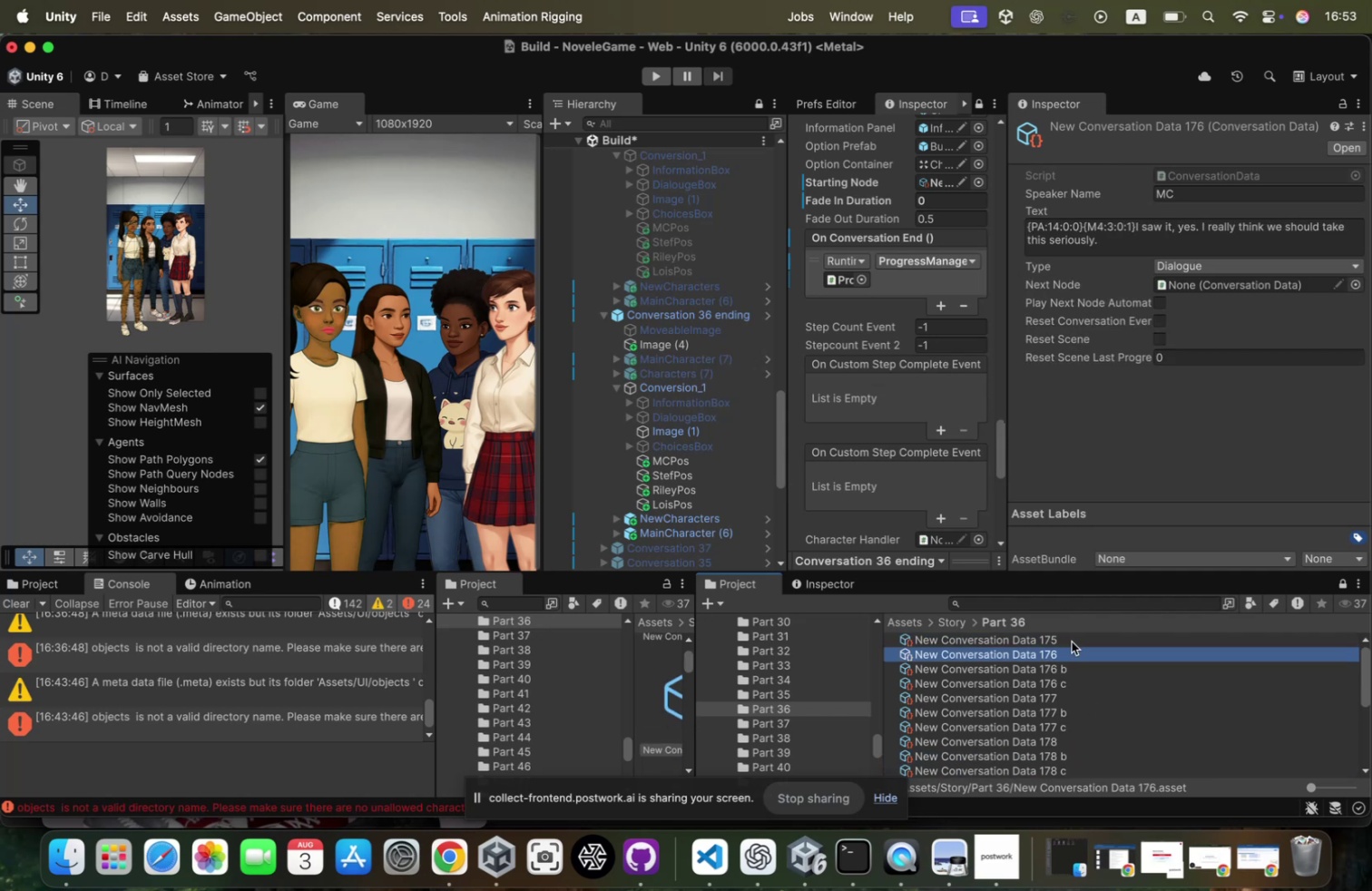 
key(ArrowDown)
 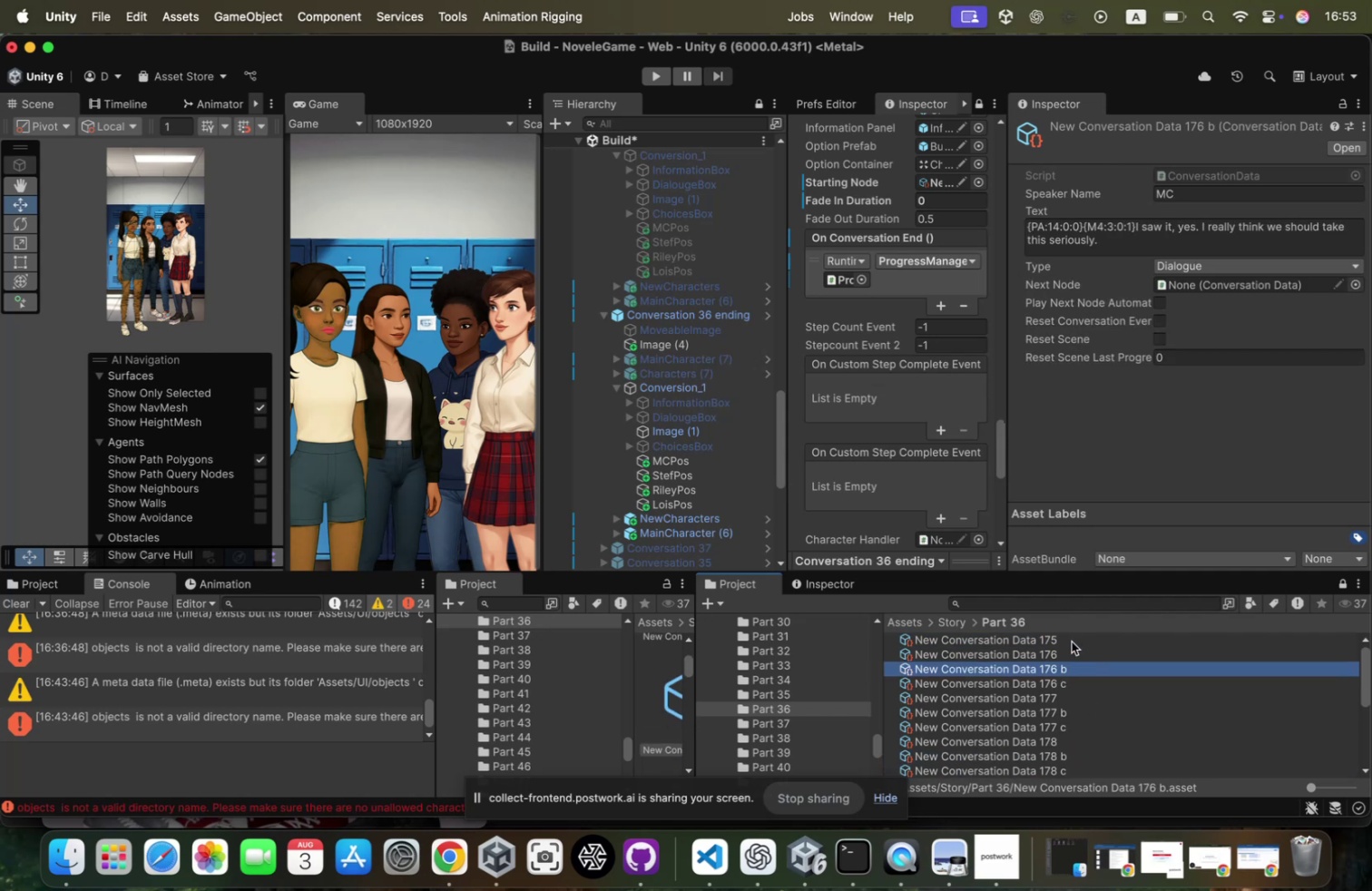 
key(ArrowDown)
 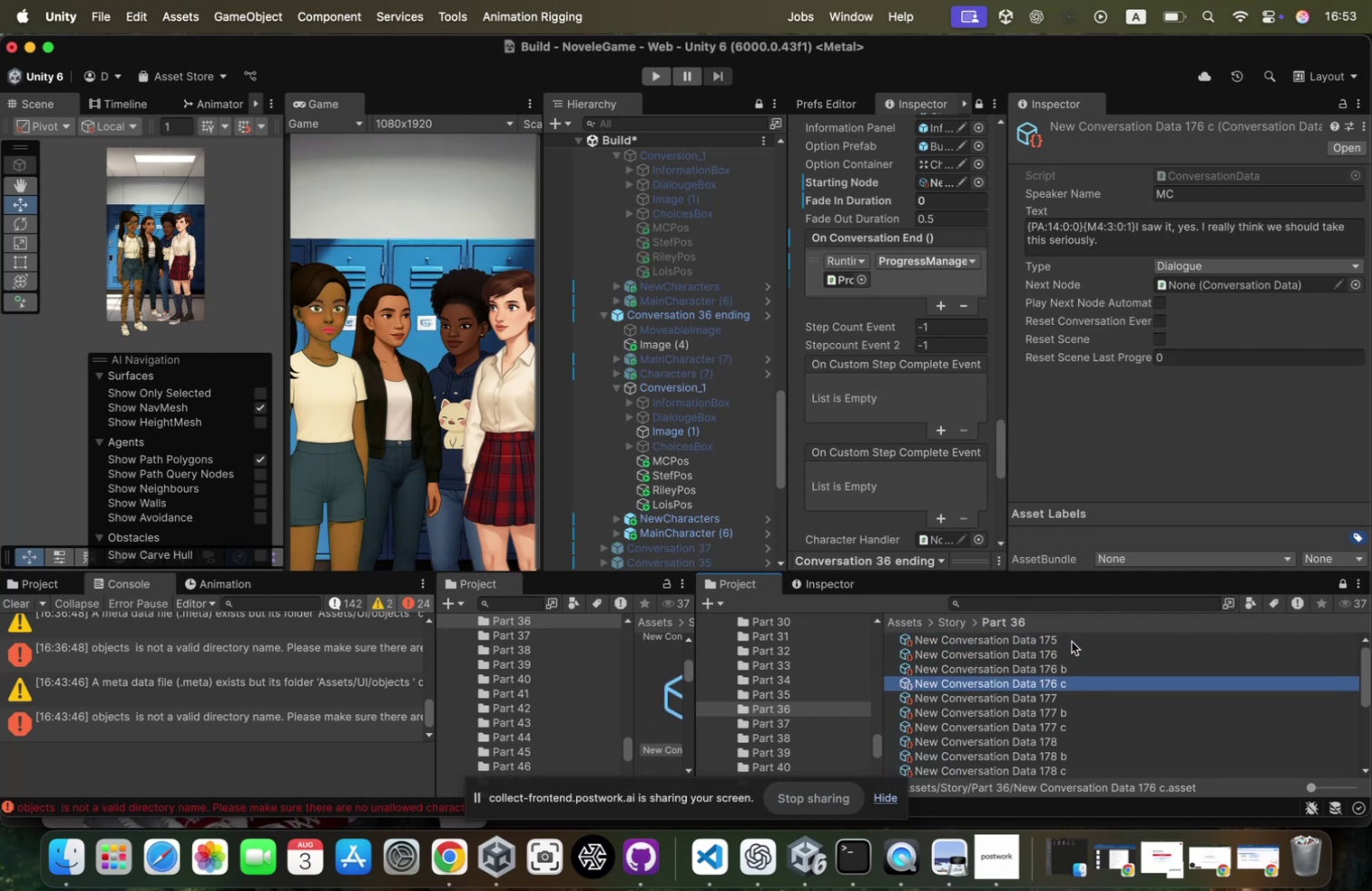 
key(ArrowDown)
 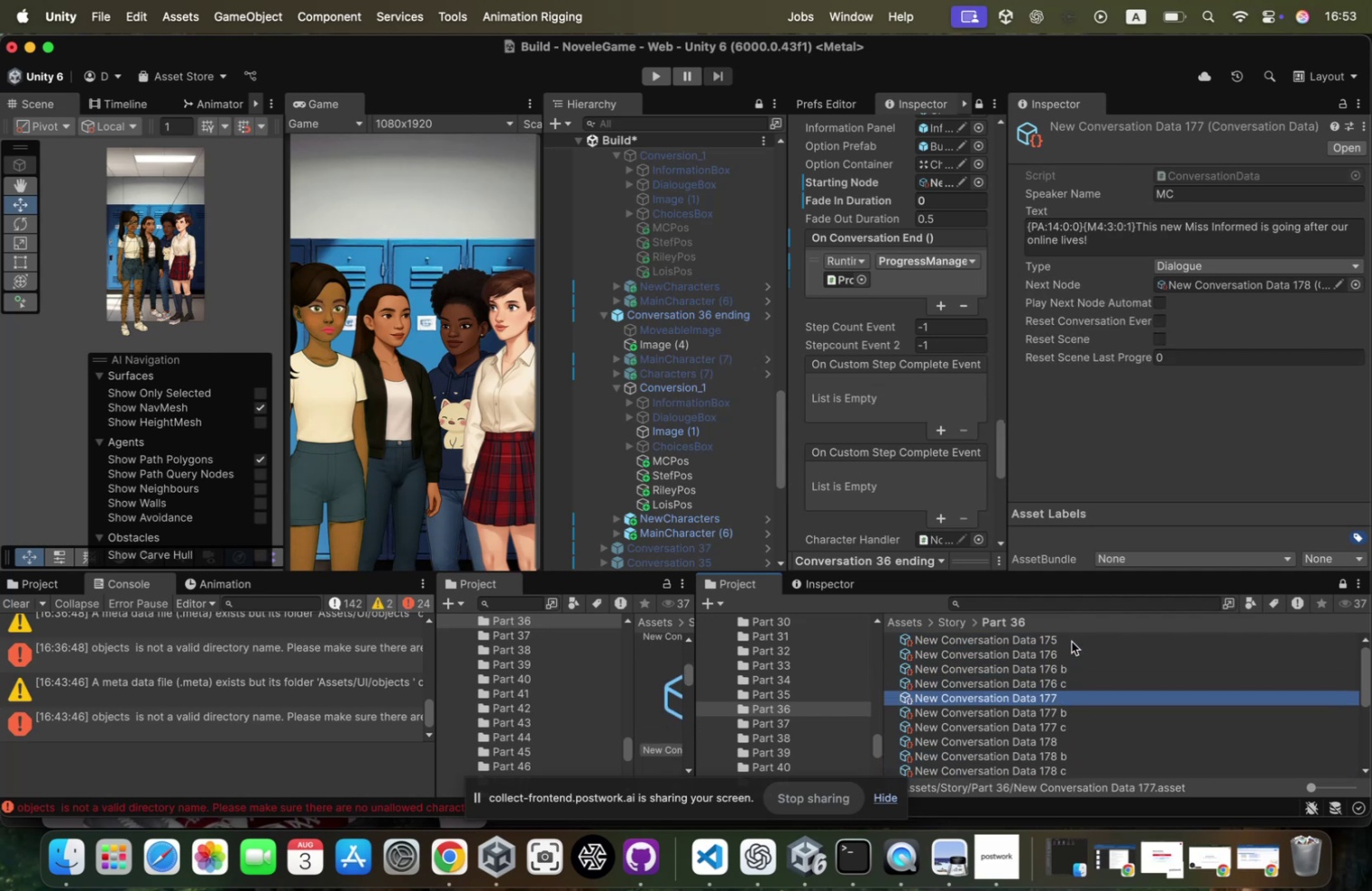 
key(ArrowDown)
 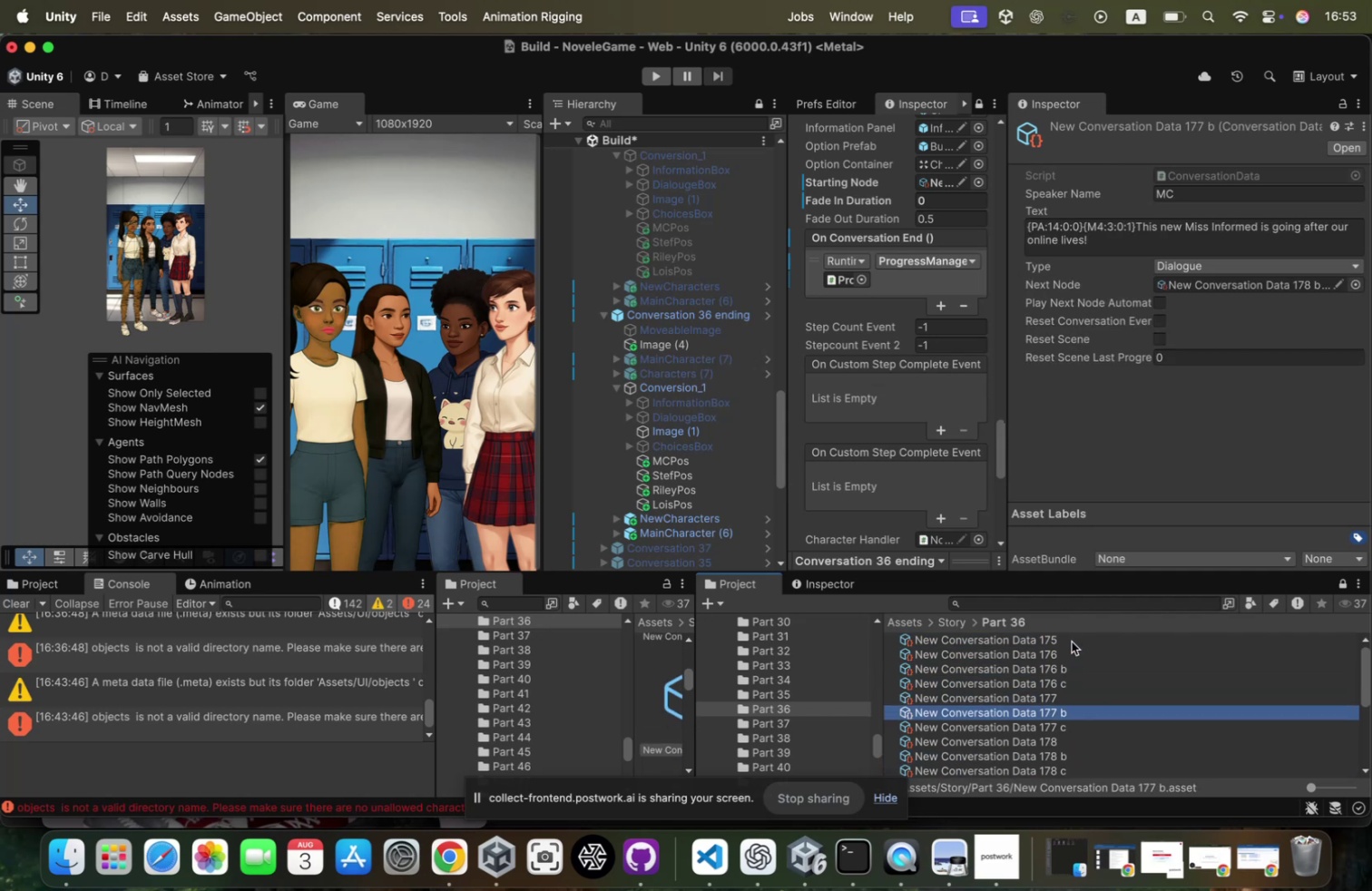 
key(ArrowDown)
 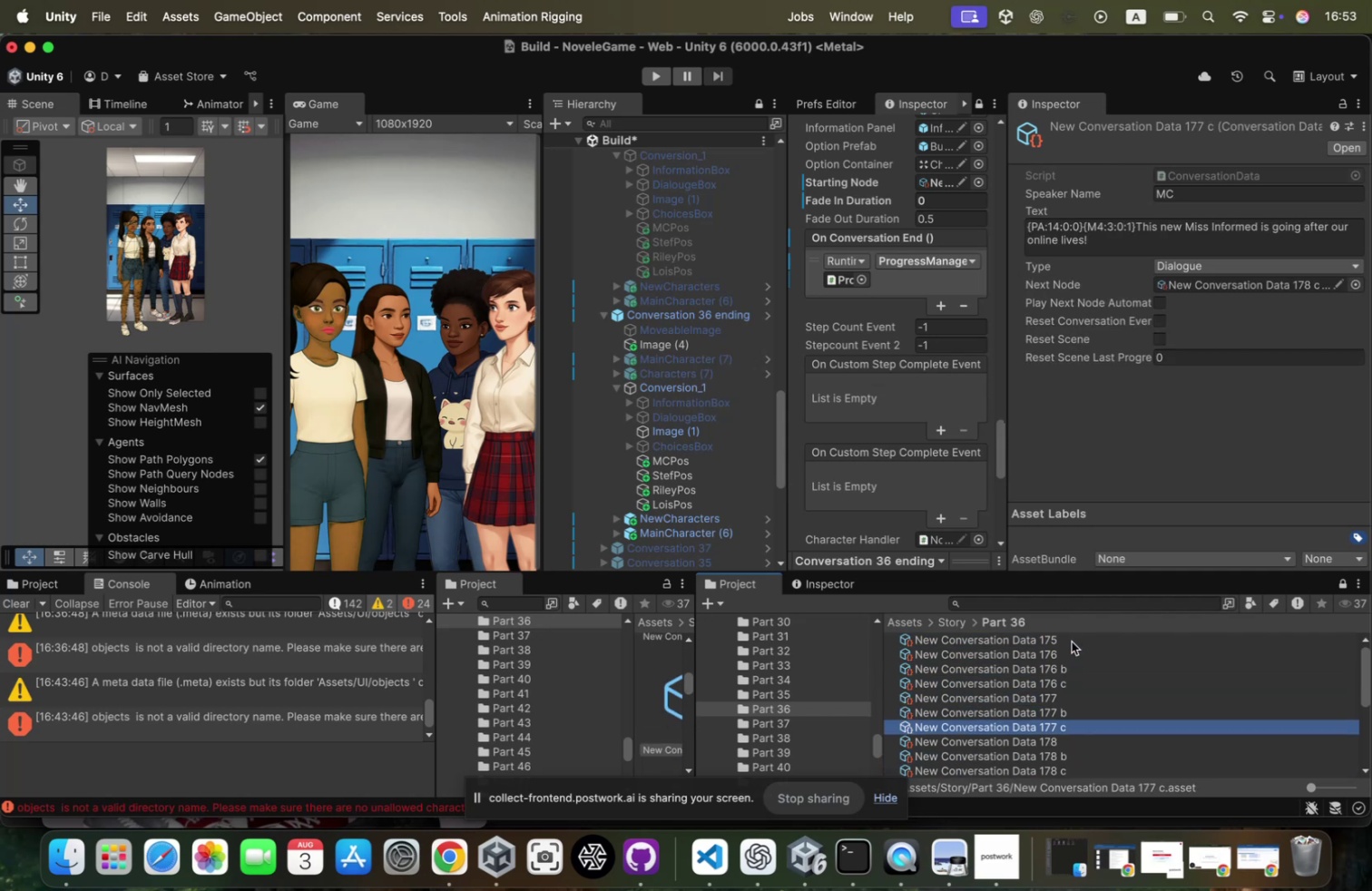 
key(ArrowDown)
 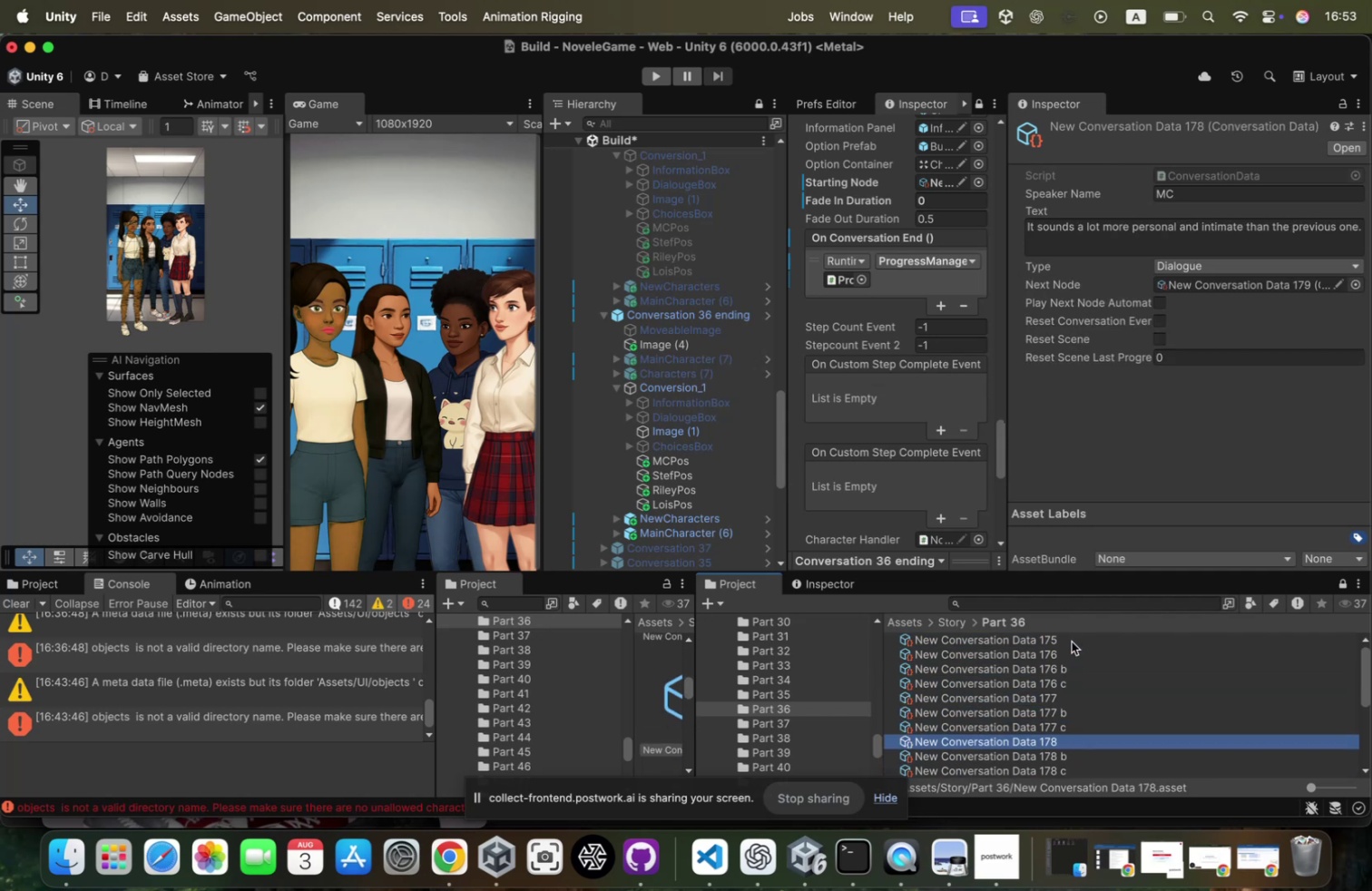 
key(ArrowDown)
 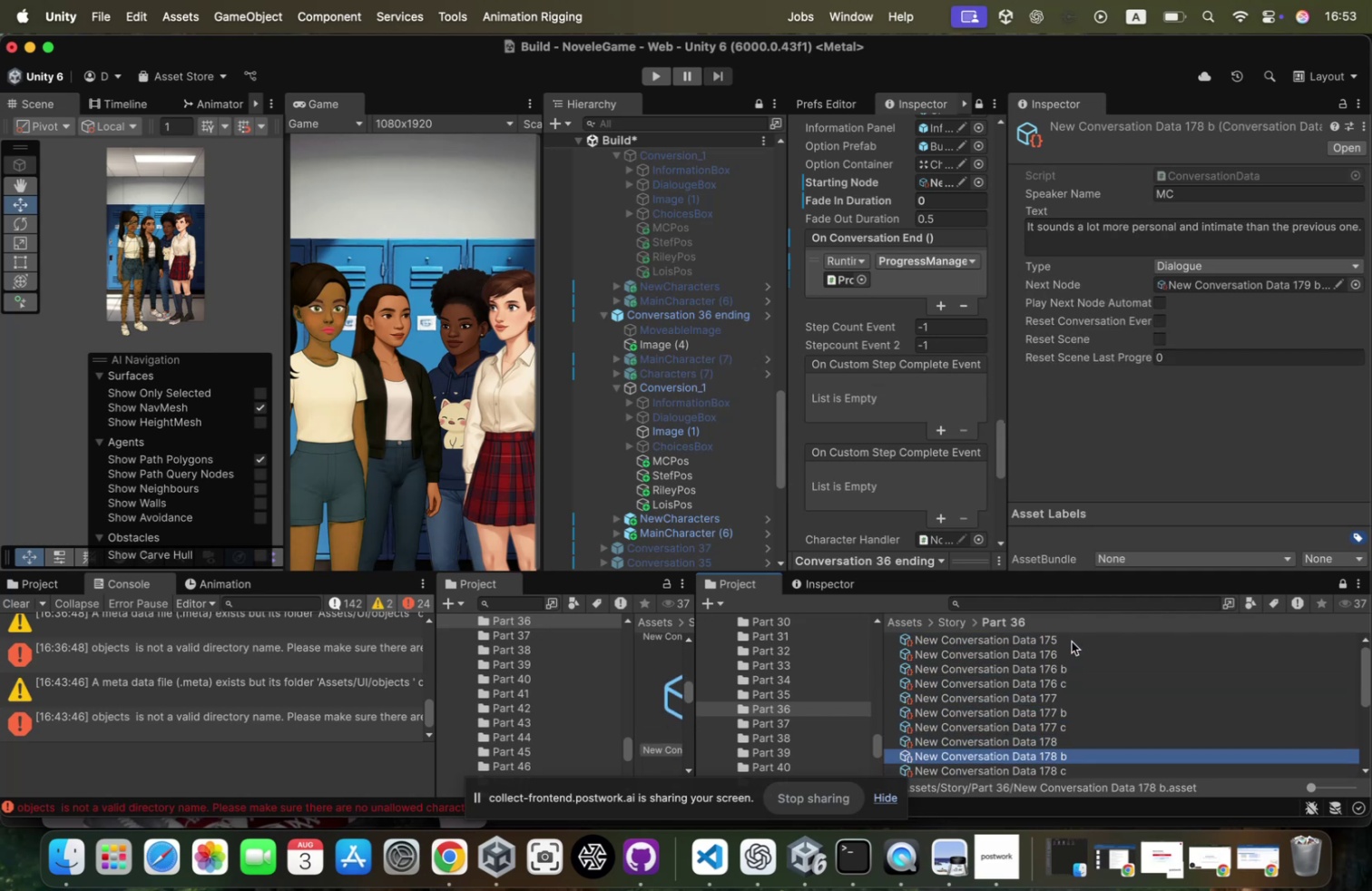 
key(ArrowDown)
 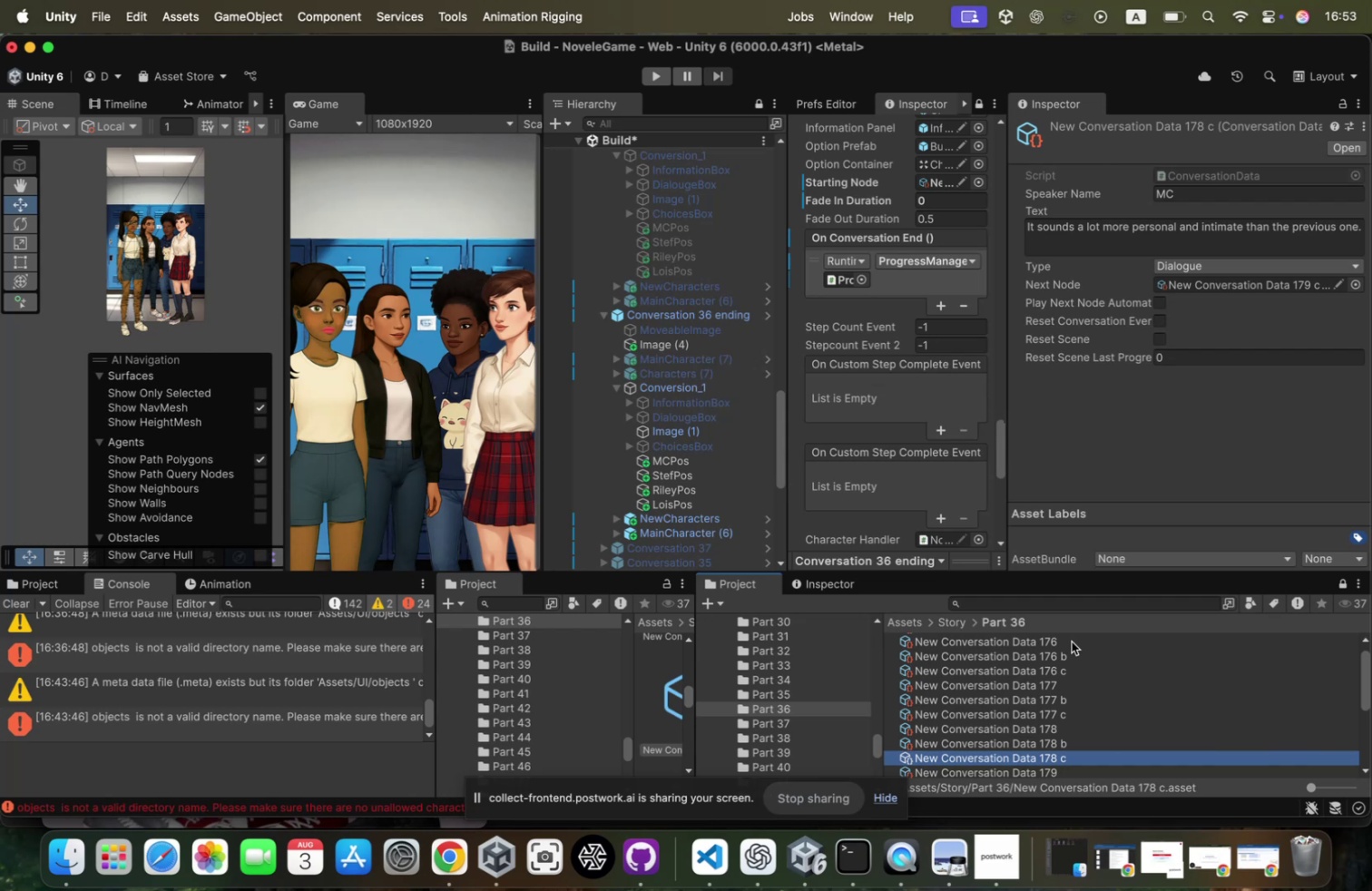 
key(ArrowDown)
 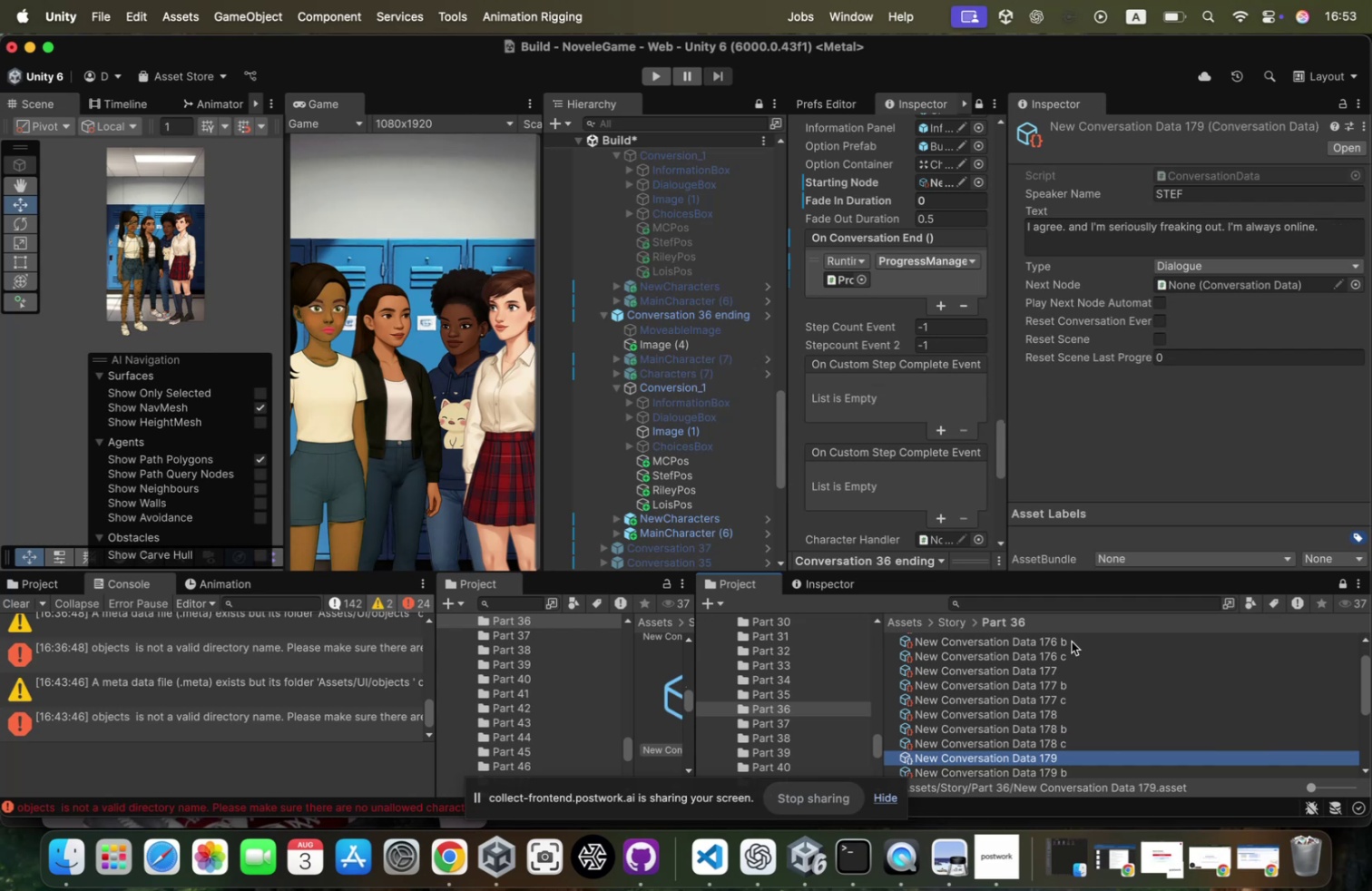 
scroll: coordinate [1072, 641], scroll_direction: down, amount: 102.0
 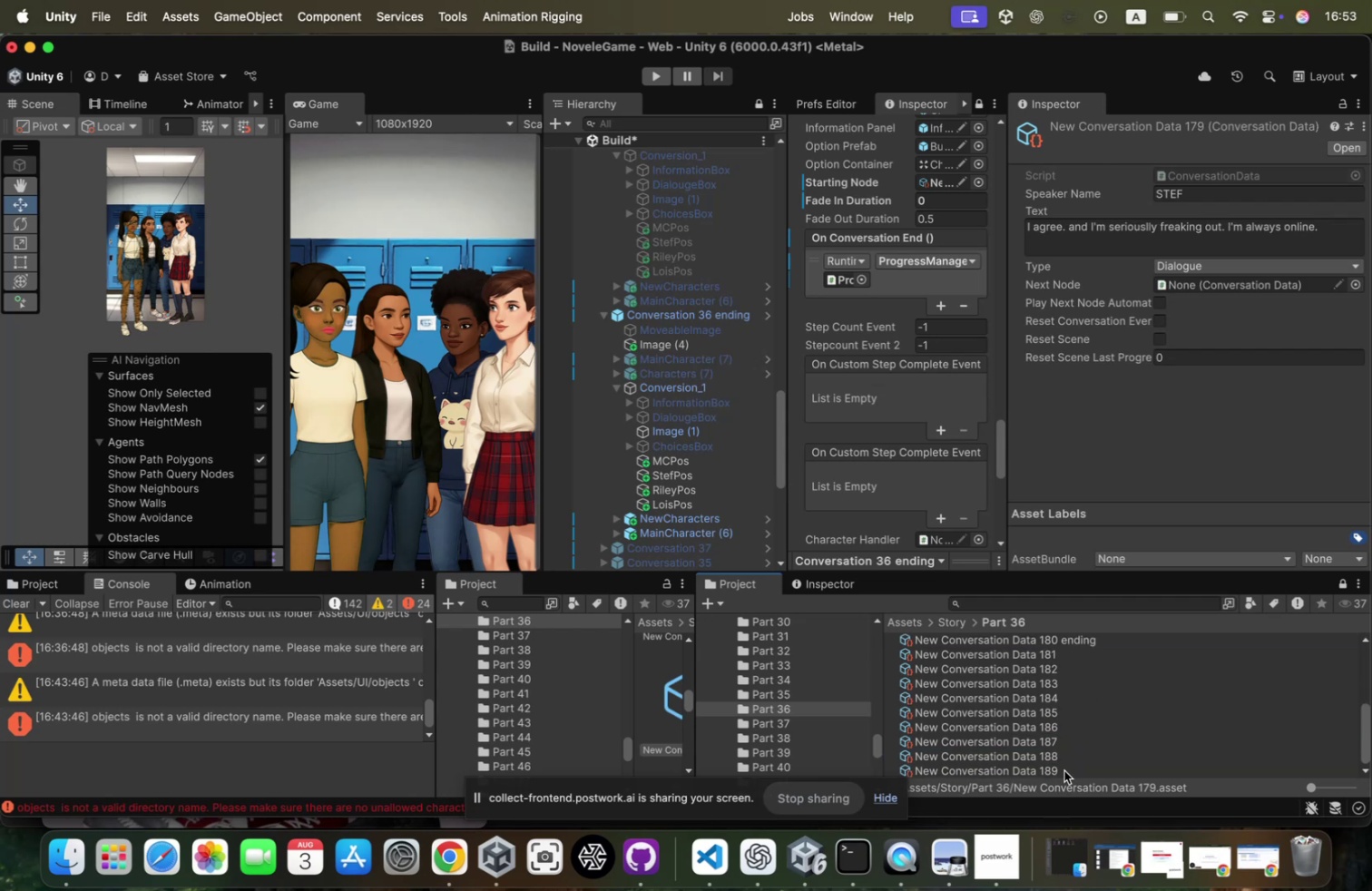 
left_click([1064, 769])
 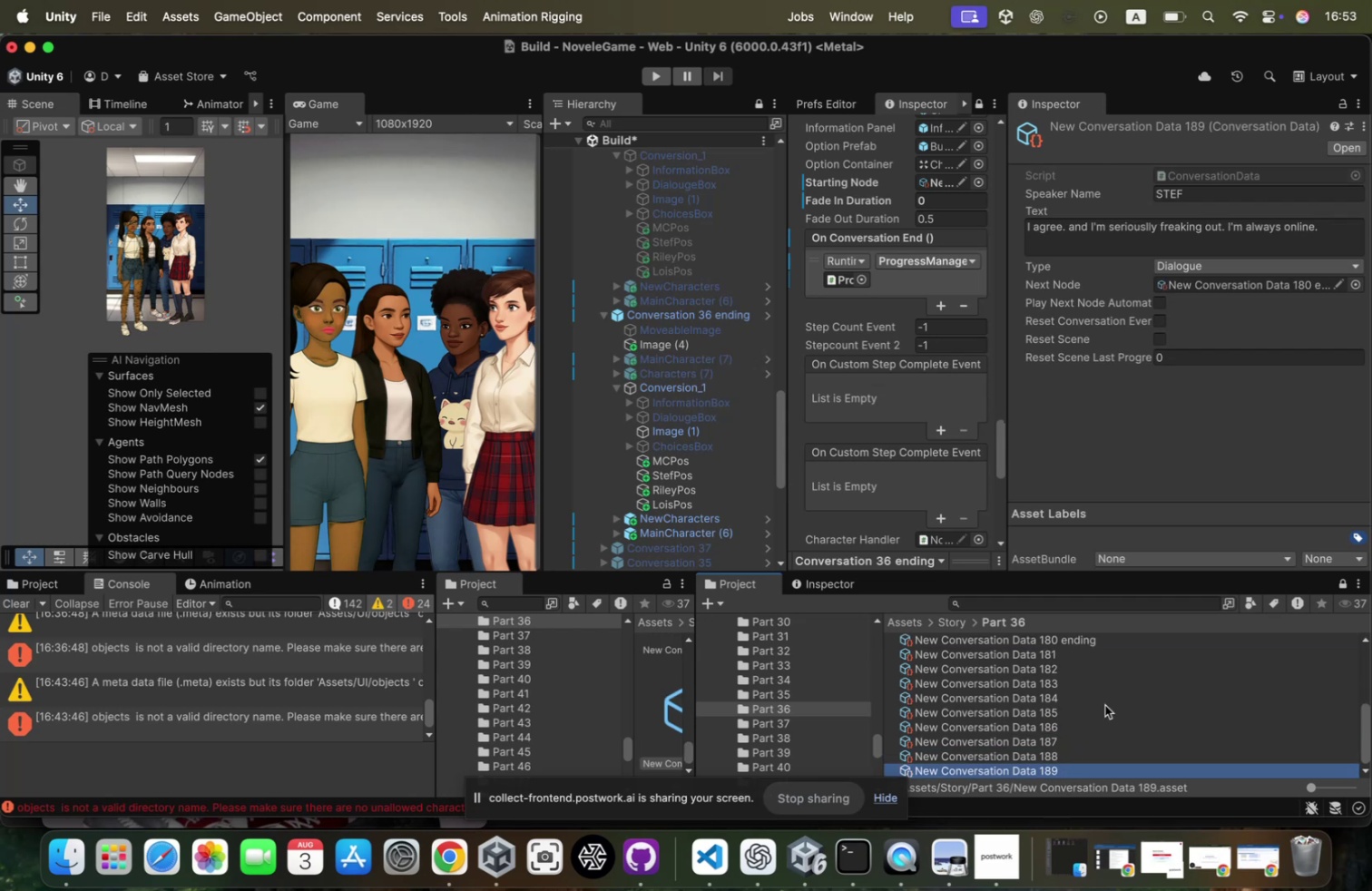 
key(Meta+Backspace)
 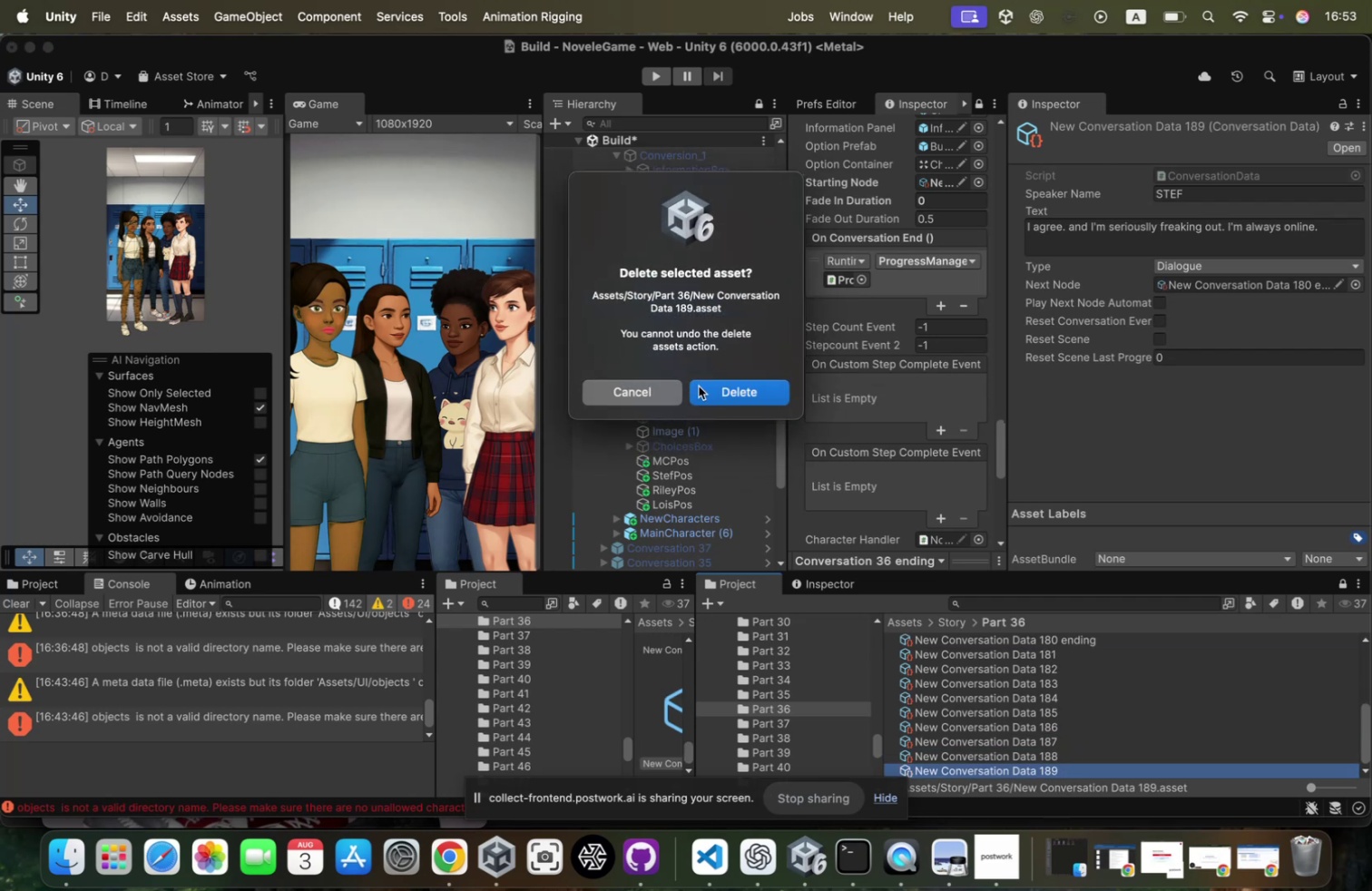 
left_click([722, 389])
 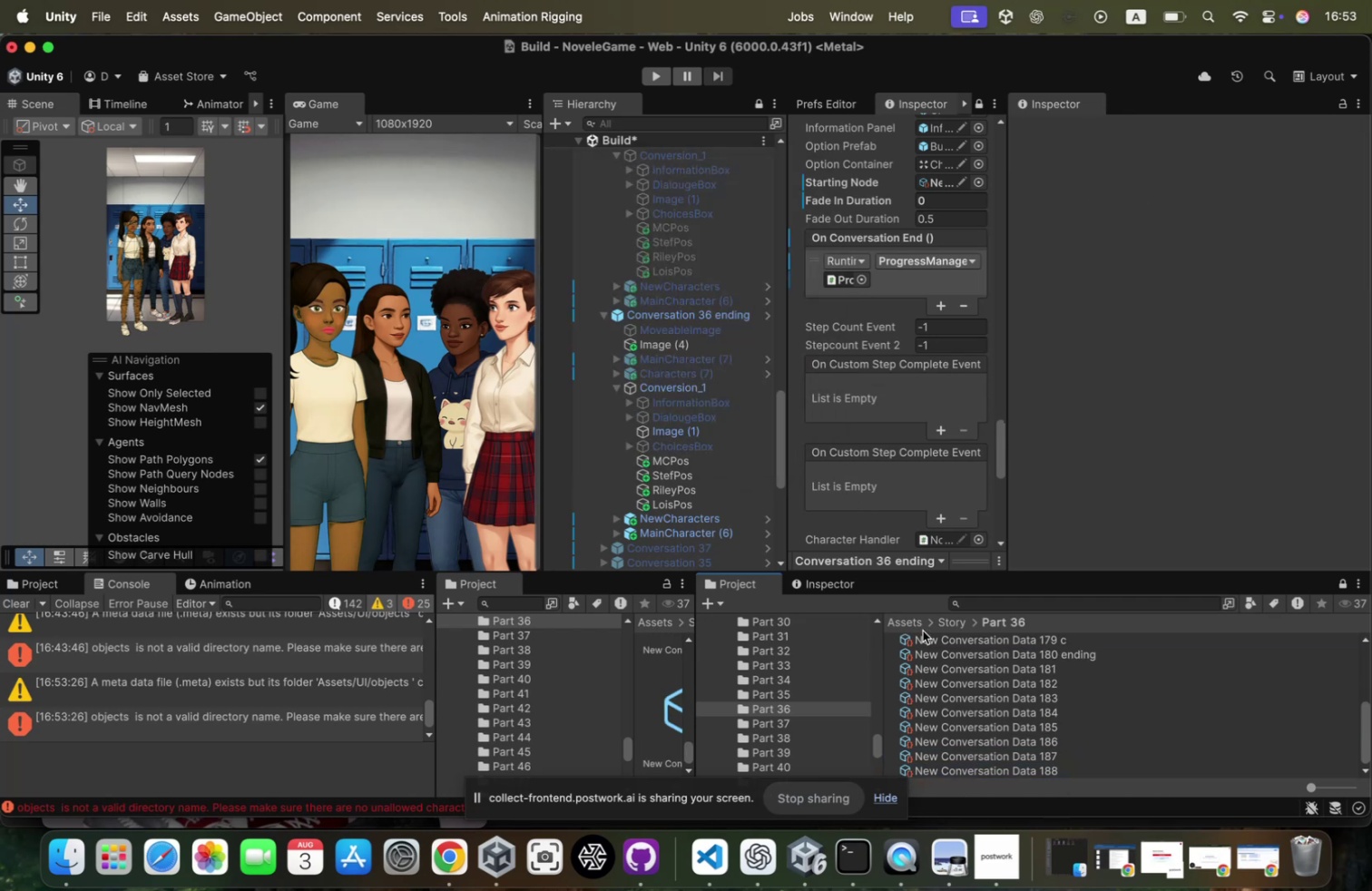 
scroll: coordinate [987, 705], scroll_direction: down, amount: 45.0
 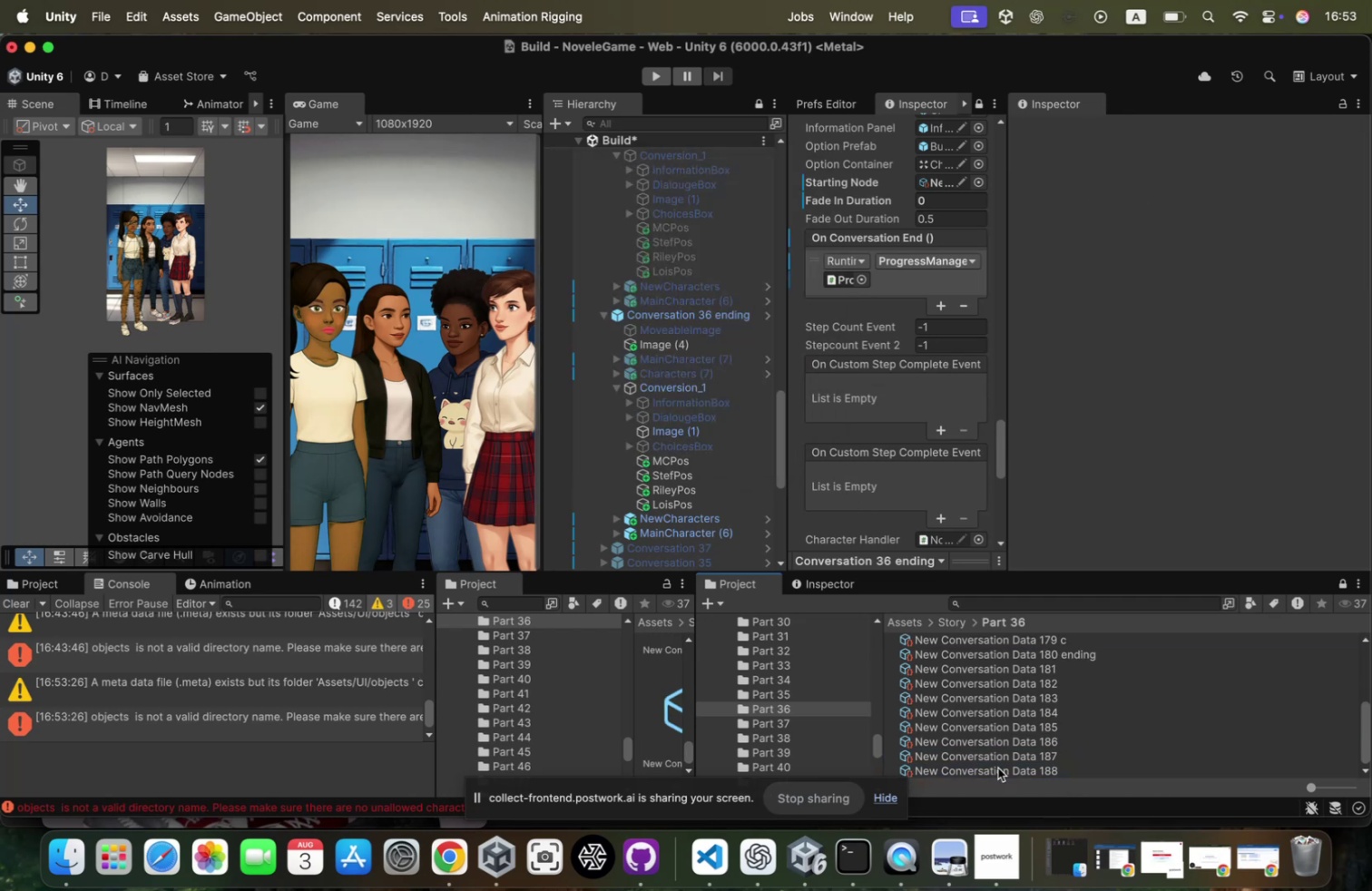 
left_click([998, 767])
 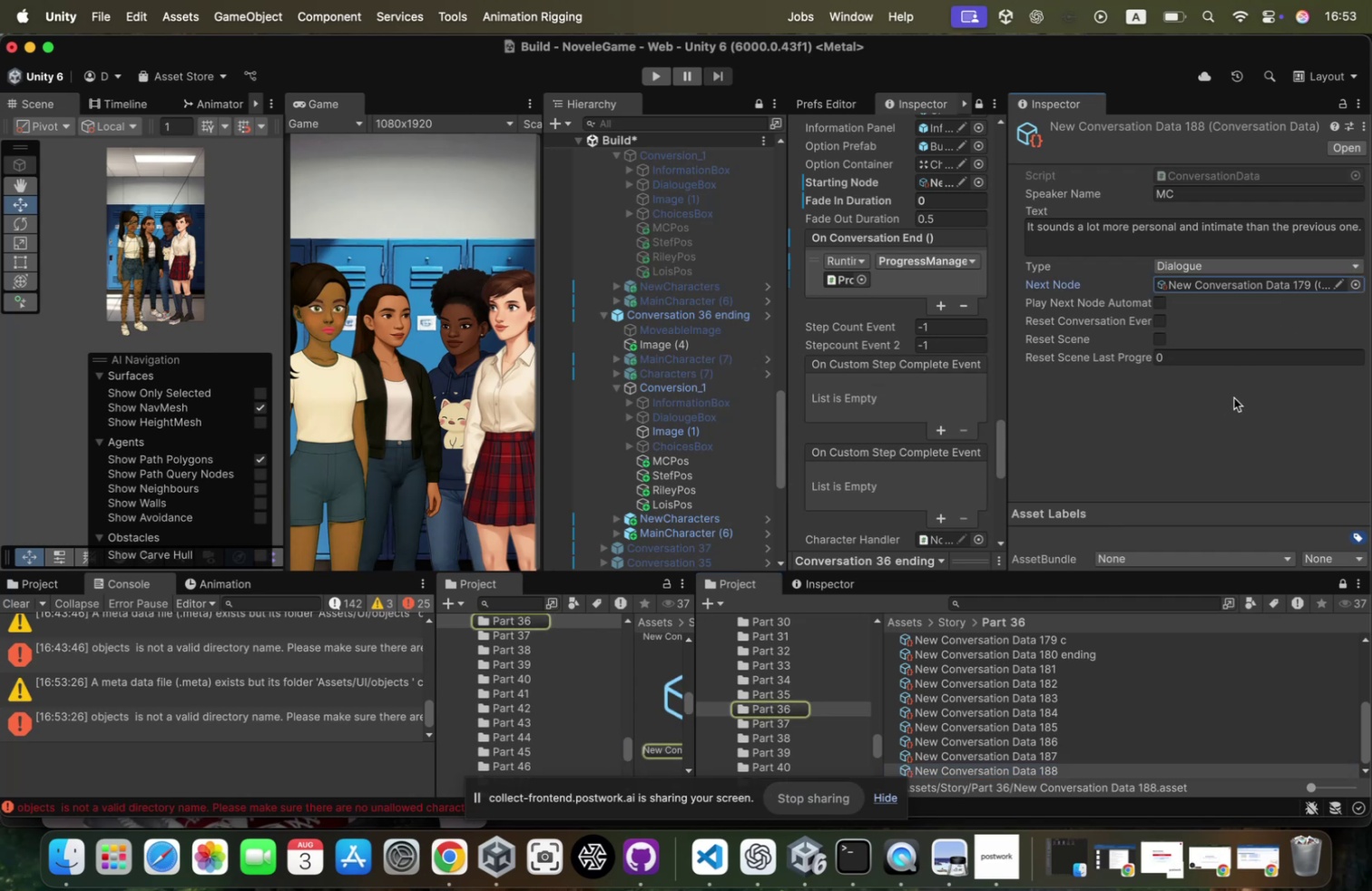 
wait(6.68)
 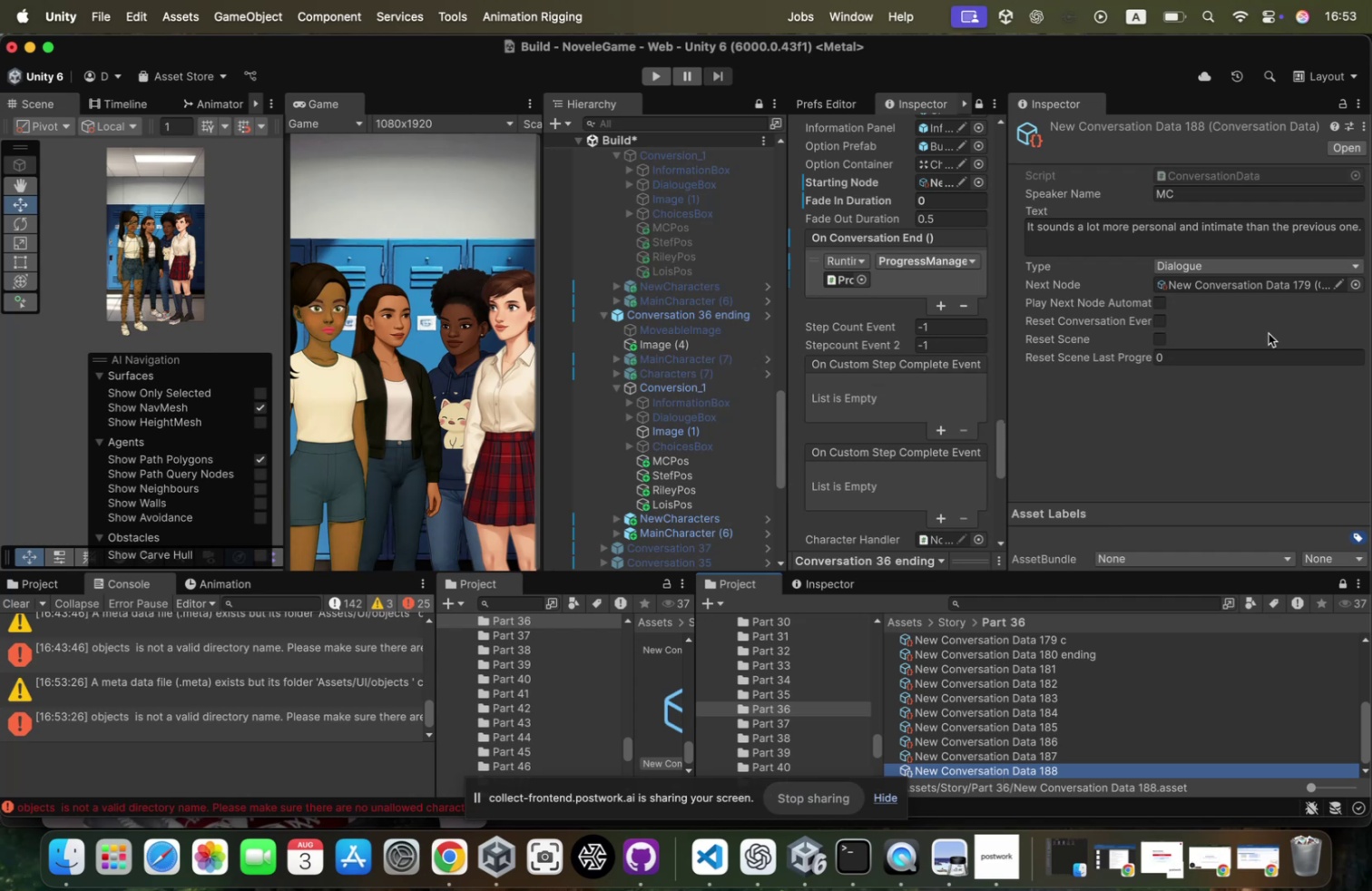 
scroll: coordinate [1131, 725], scroll_direction: down, amount: 32.0
 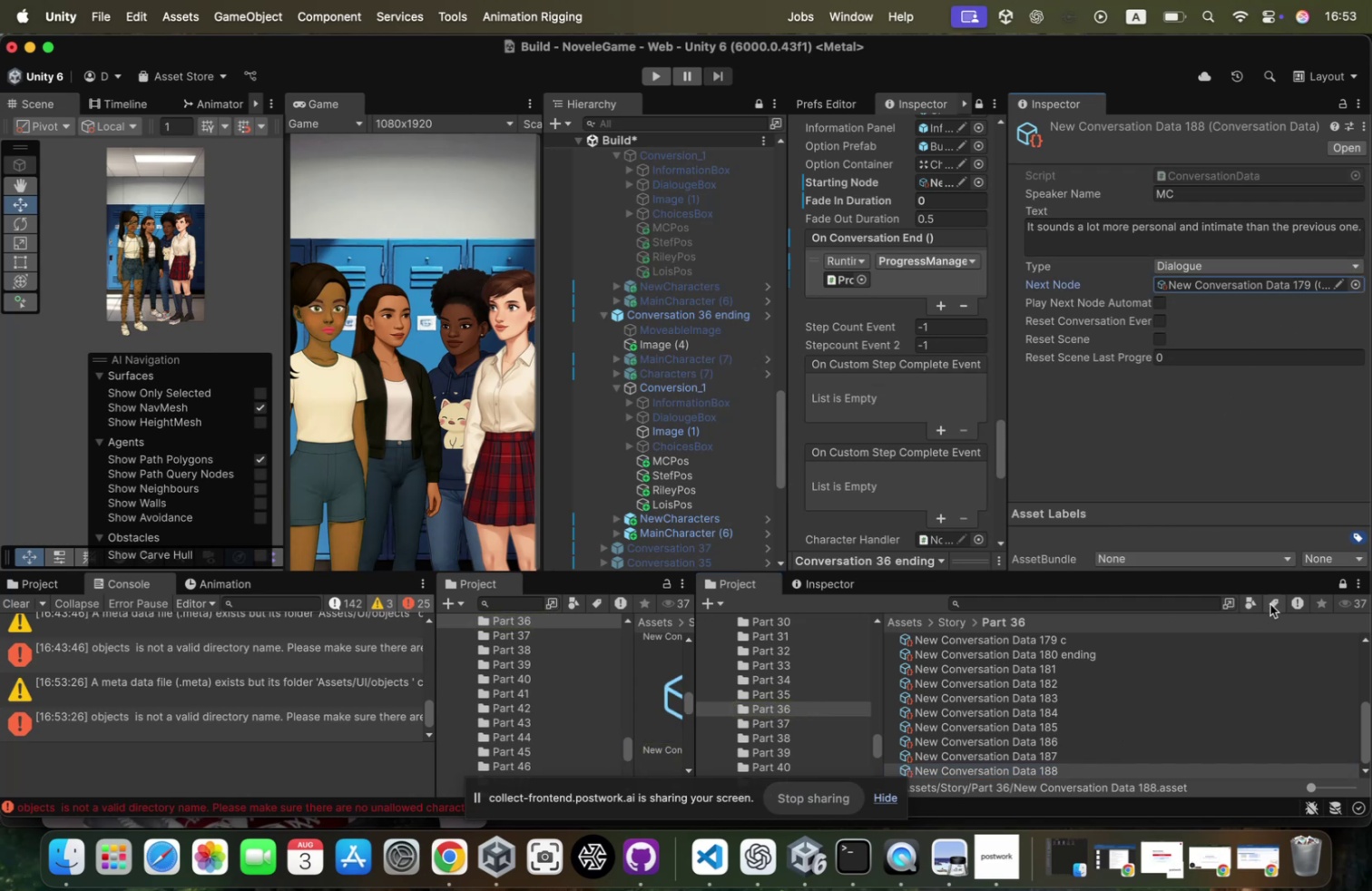 
left_click([1342, 584])
 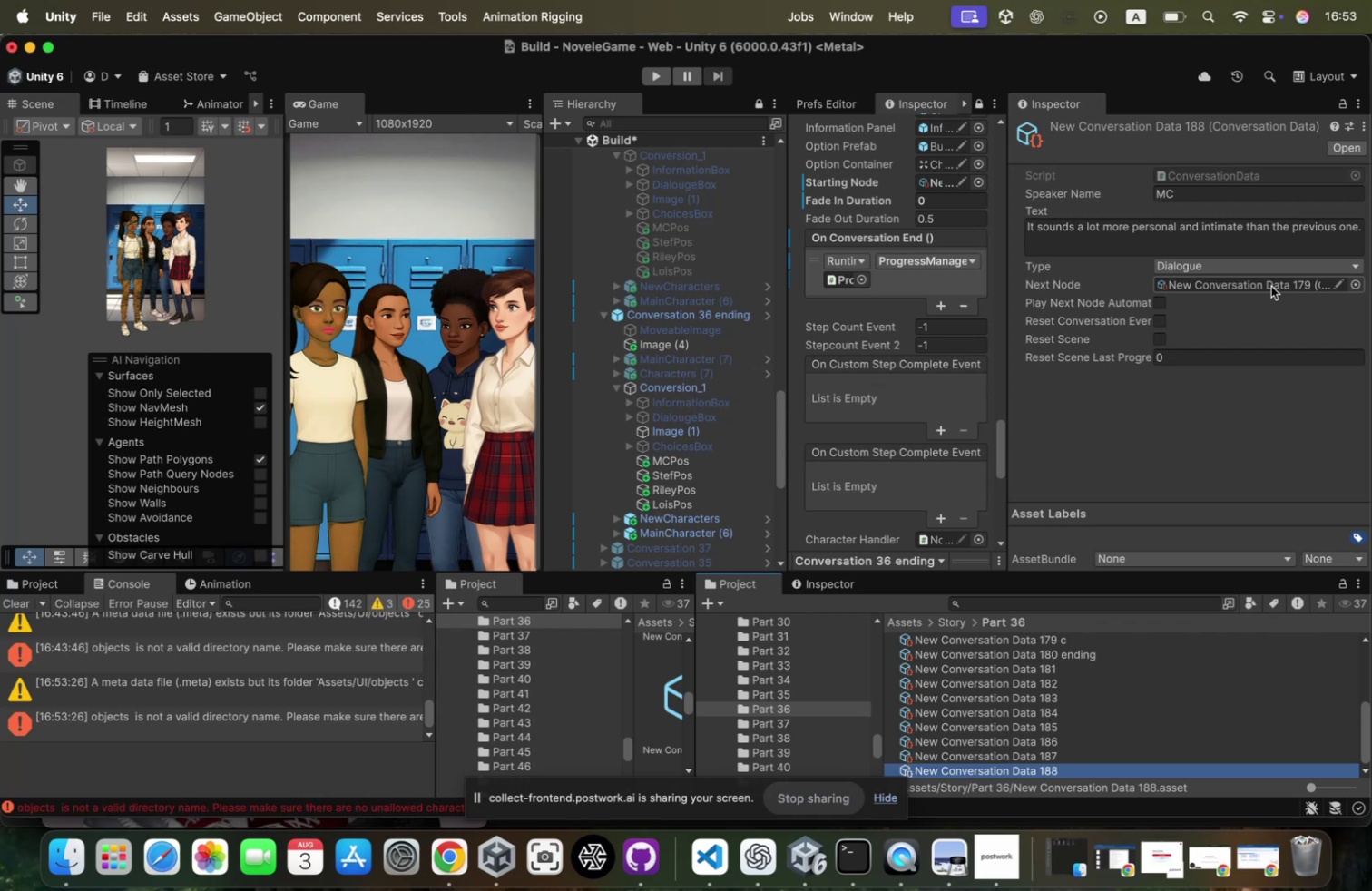 
left_click([1271, 285])
 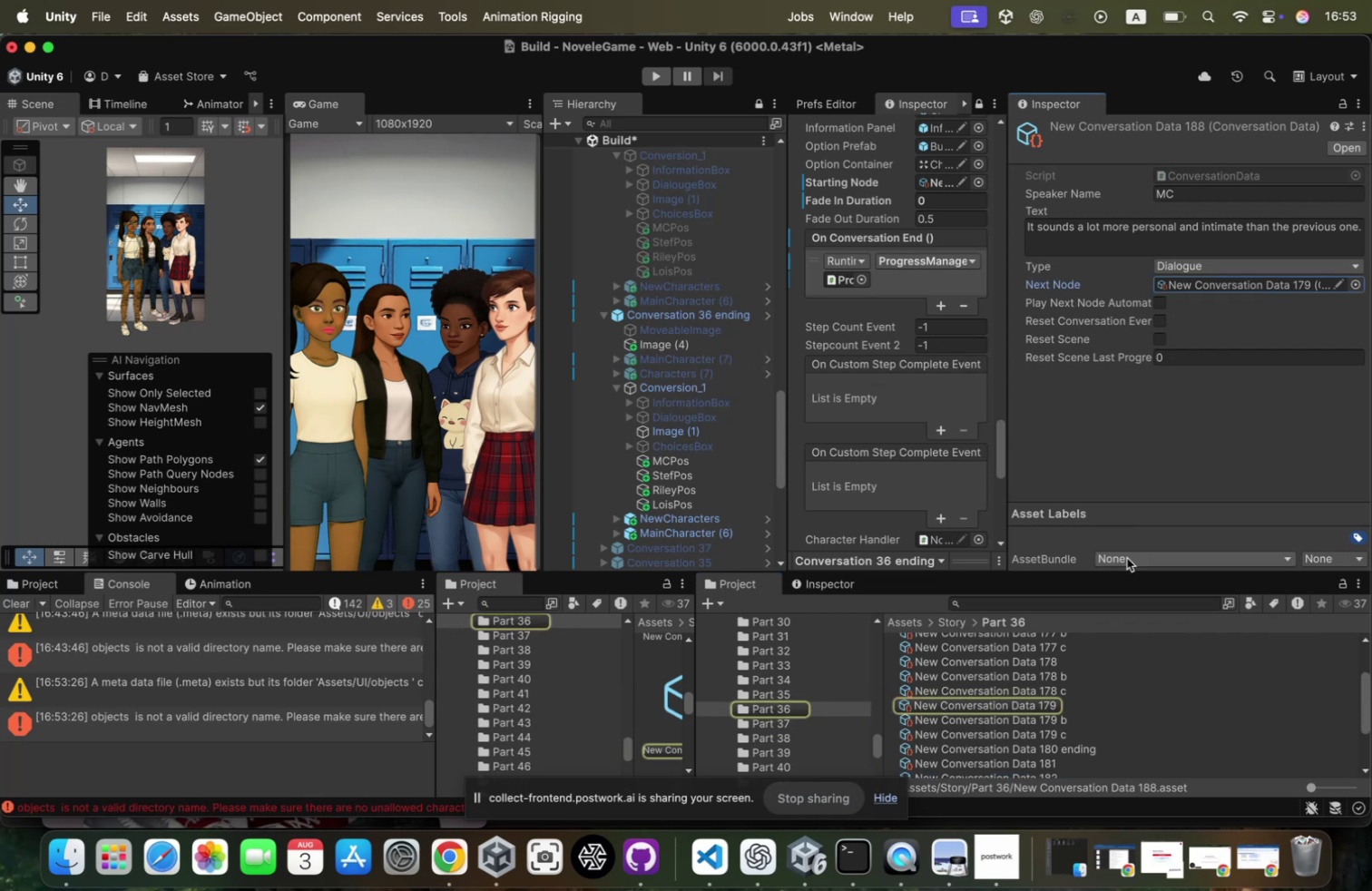 
scroll: coordinate [1144, 707], scroll_direction: down, amount: 67.0
 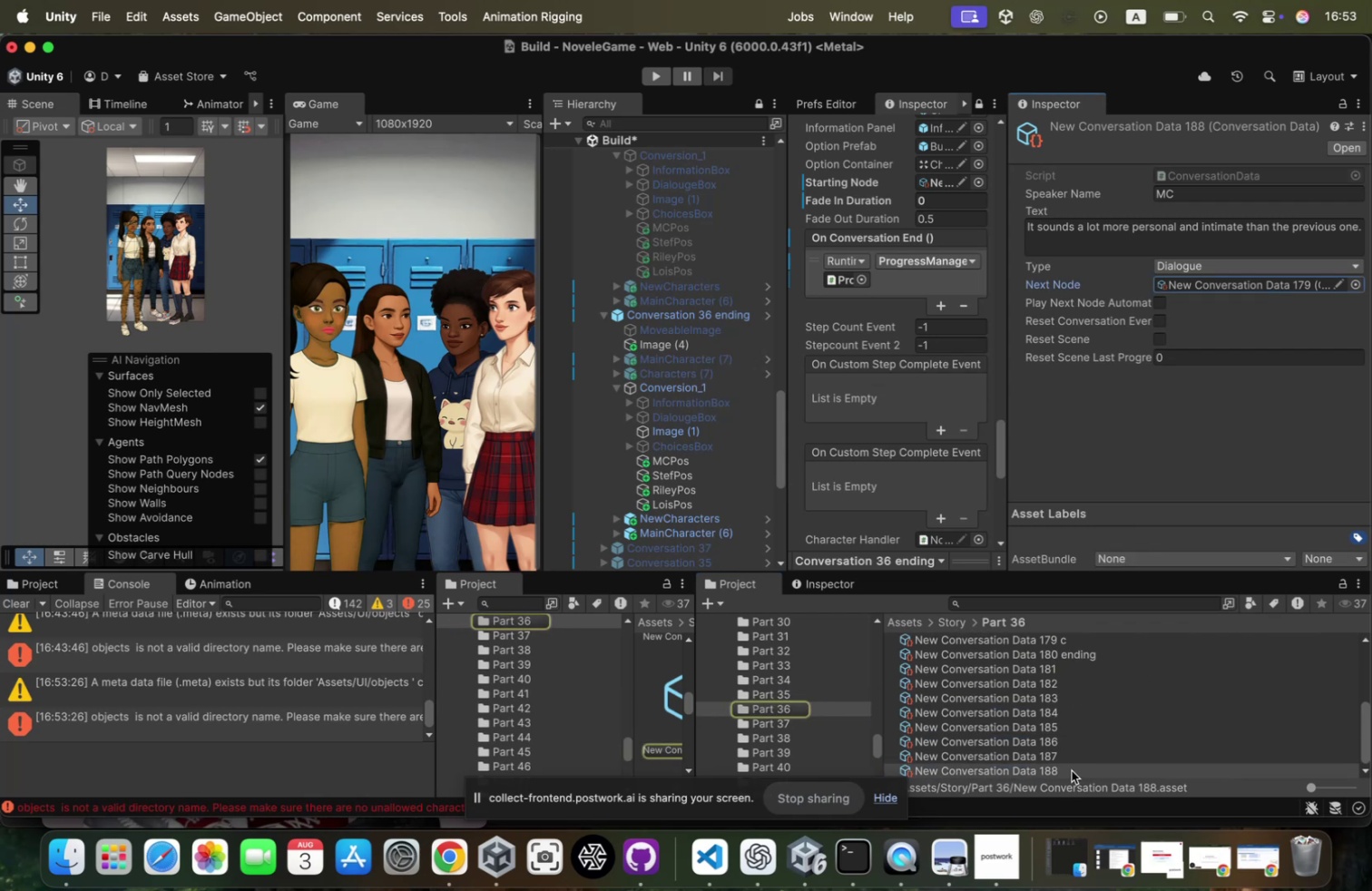 
left_click([1072, 769])
 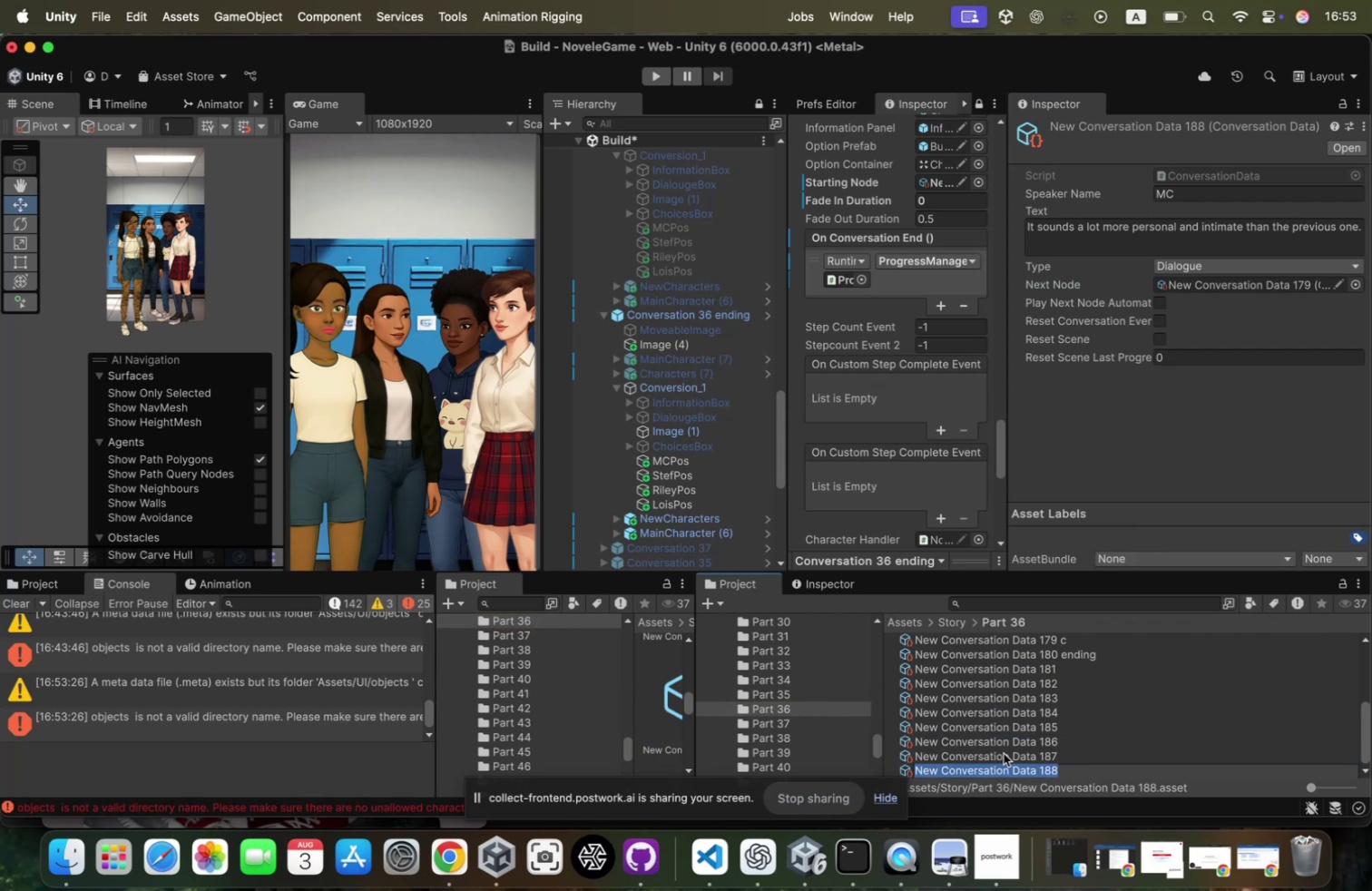 
left_click([1003, 752])
 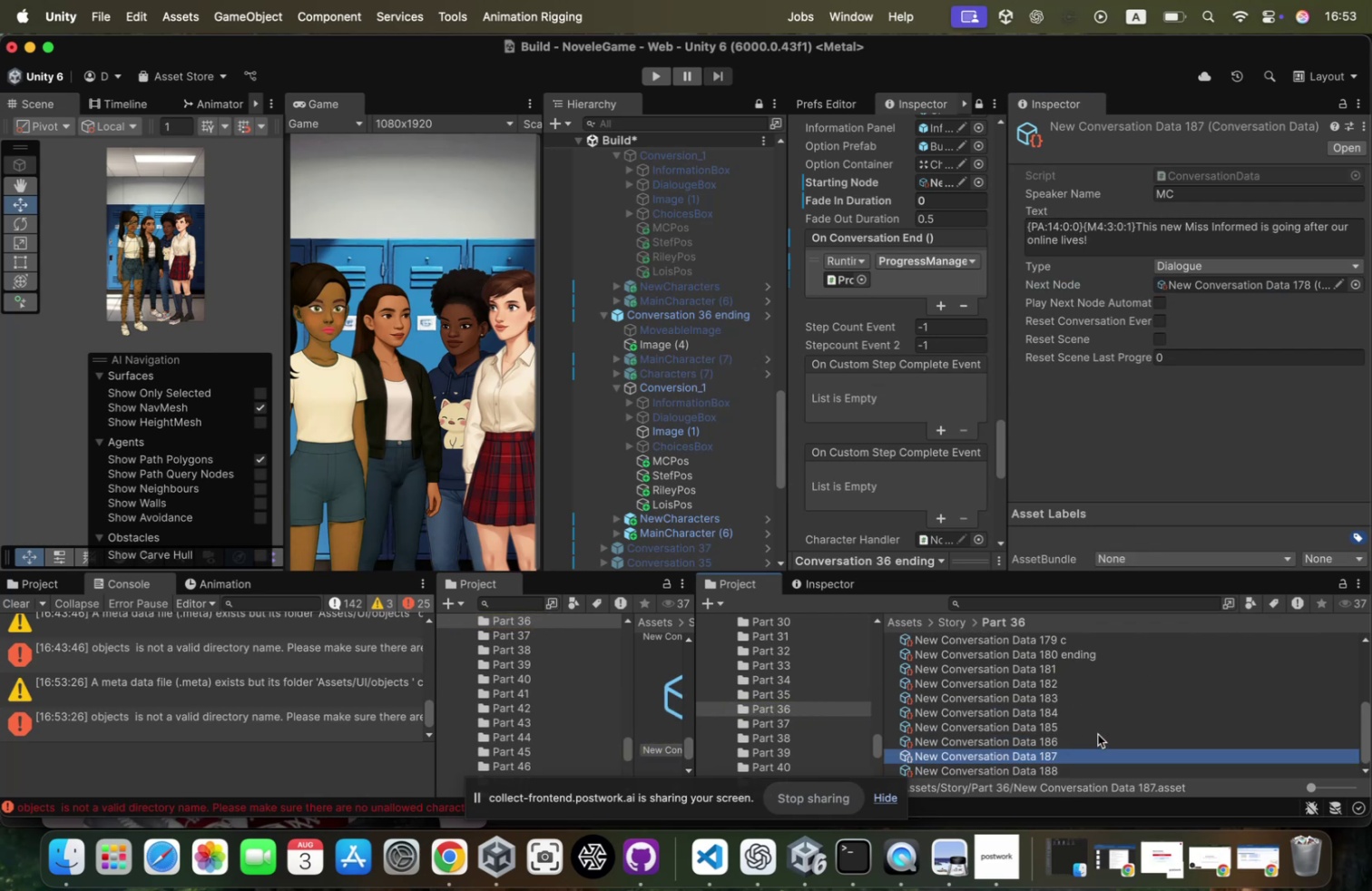 
wait(5.72)
 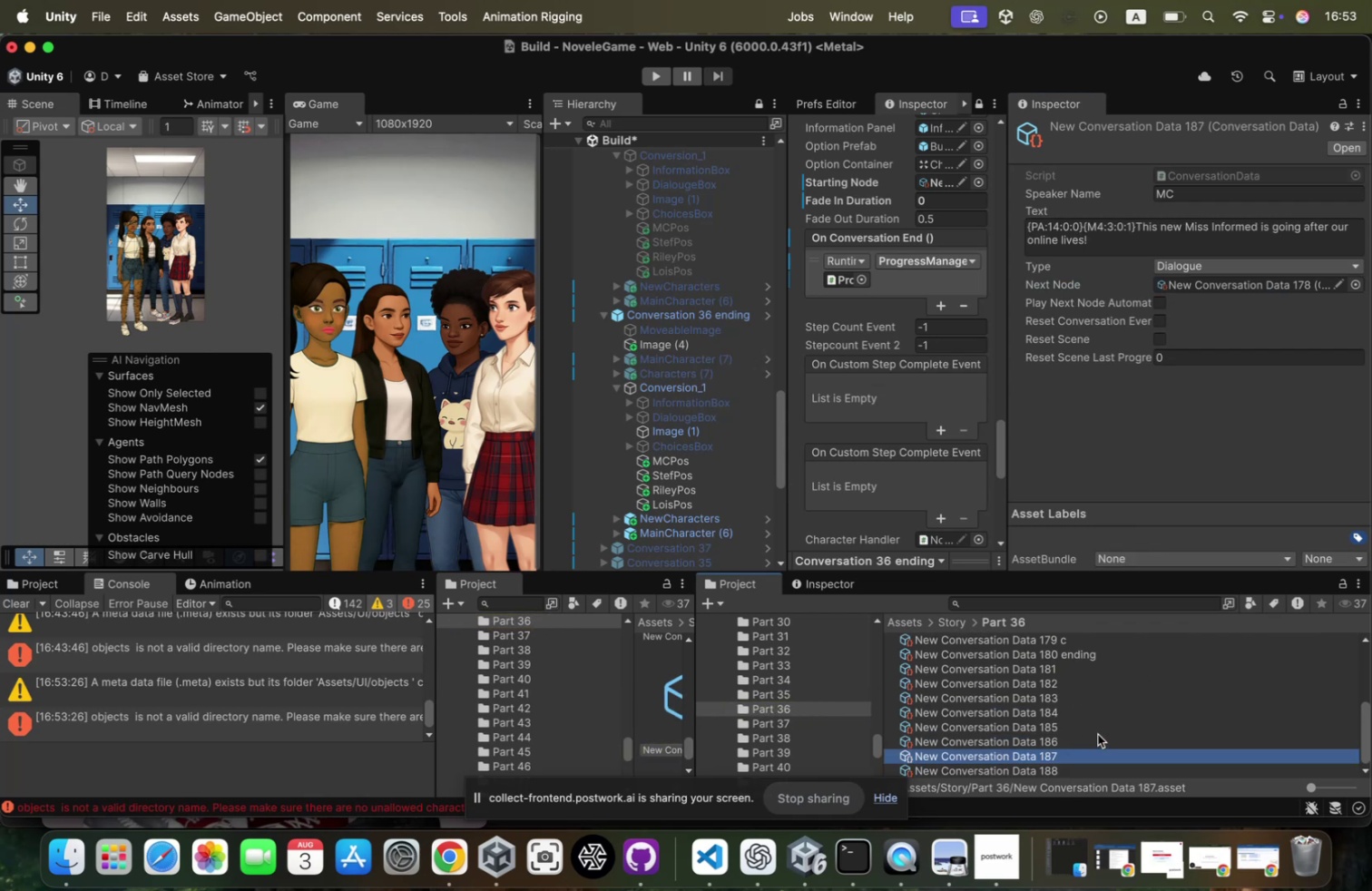 
scroll: coordinate [1098, 734], scroll_direction: up, amount: 4.0
 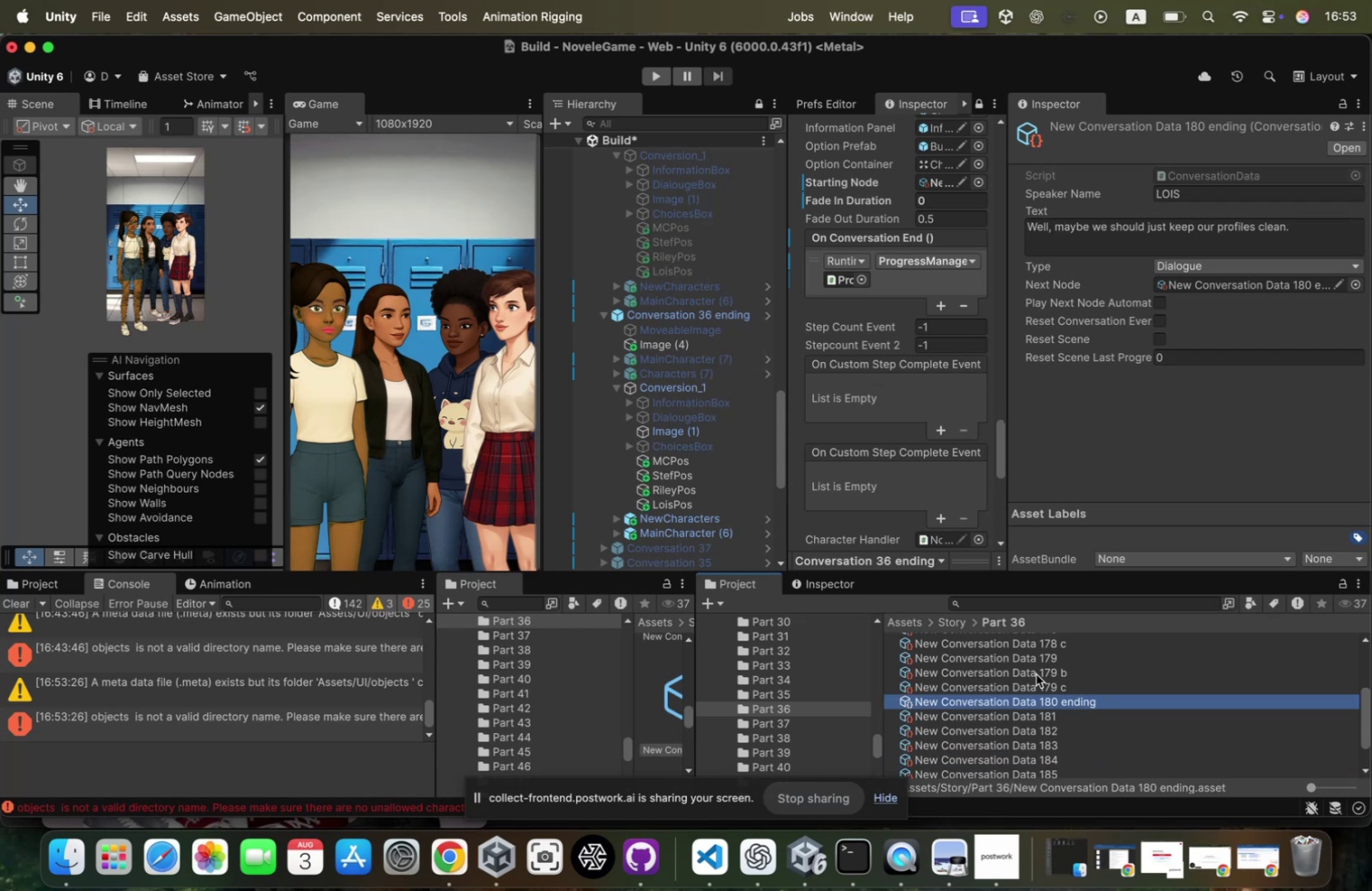 
key(Meta+CommandLeft)
 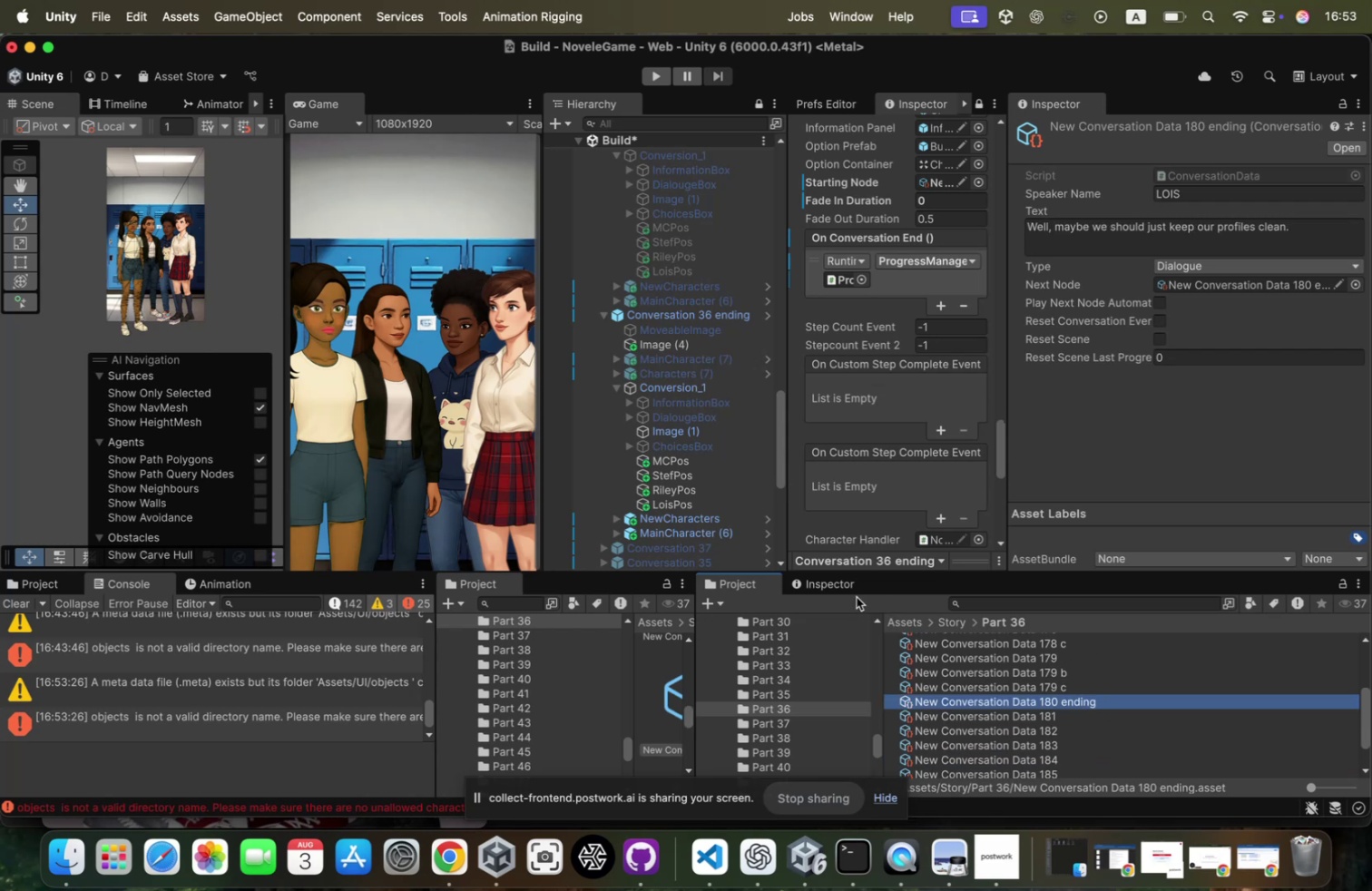 
key(Meta+Tab)
 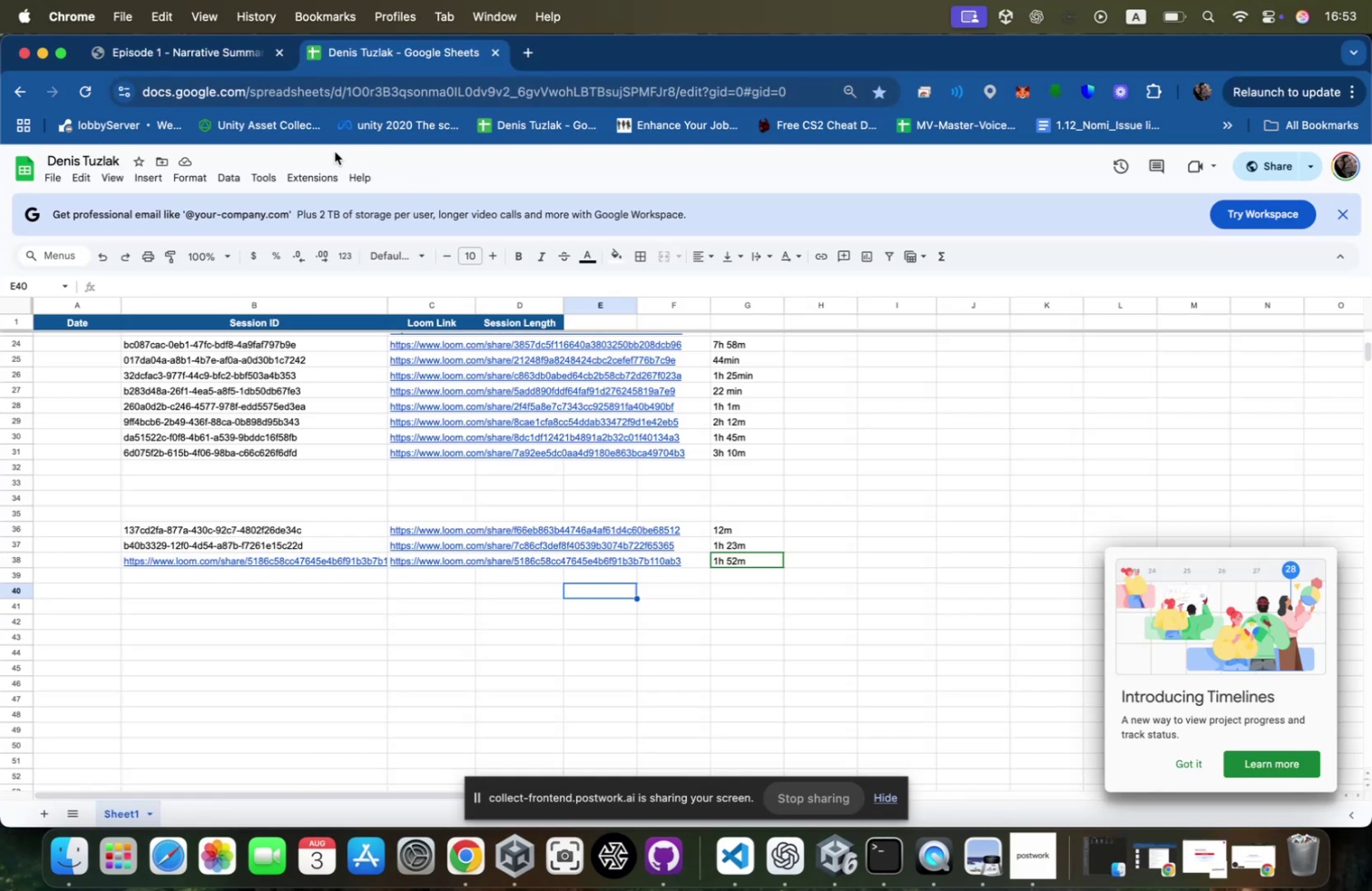 
left_click([216, 60])
 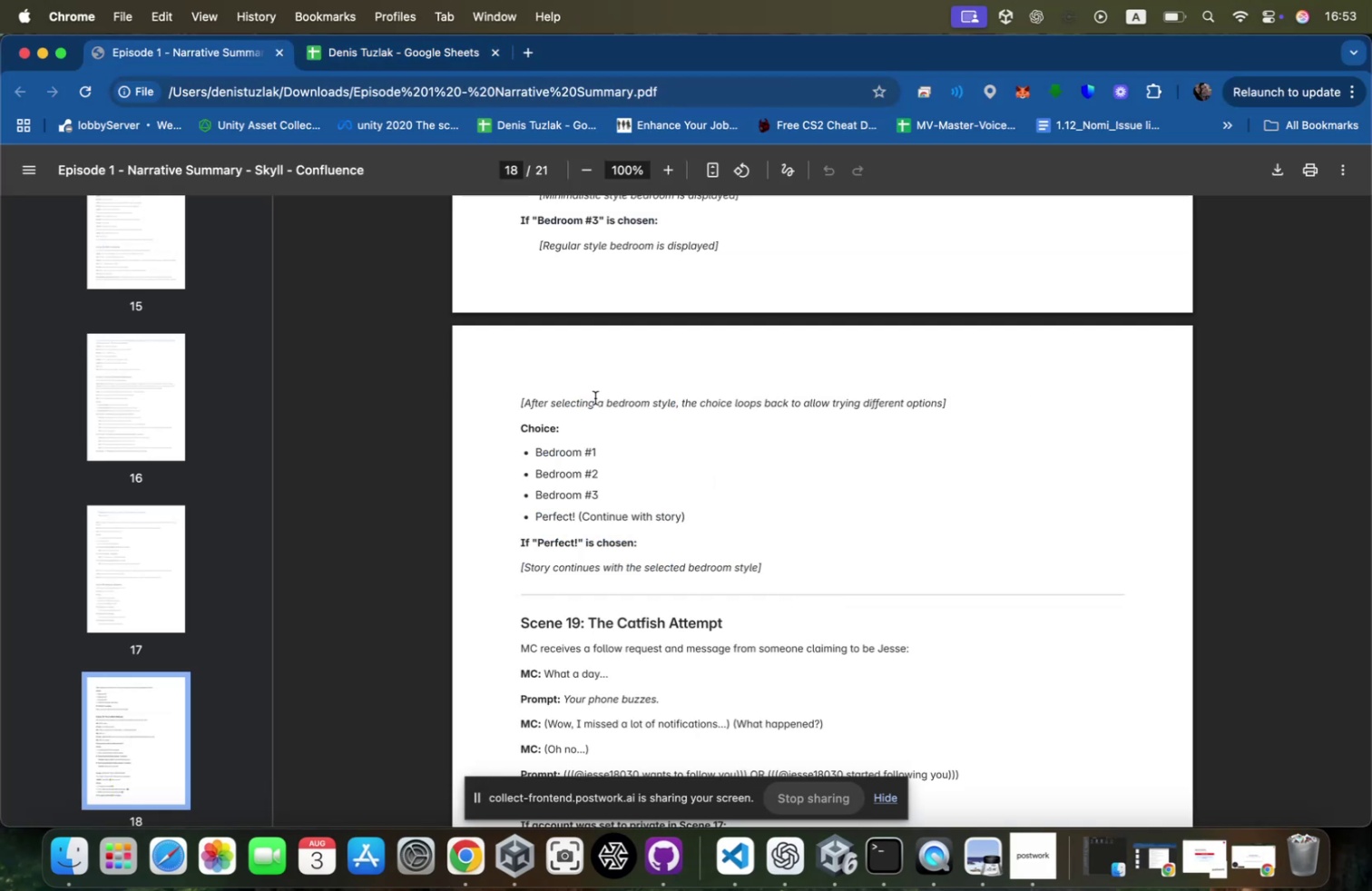 
scroll: coordinate [595, 397], scroll_direction: up, amount: 33.0
 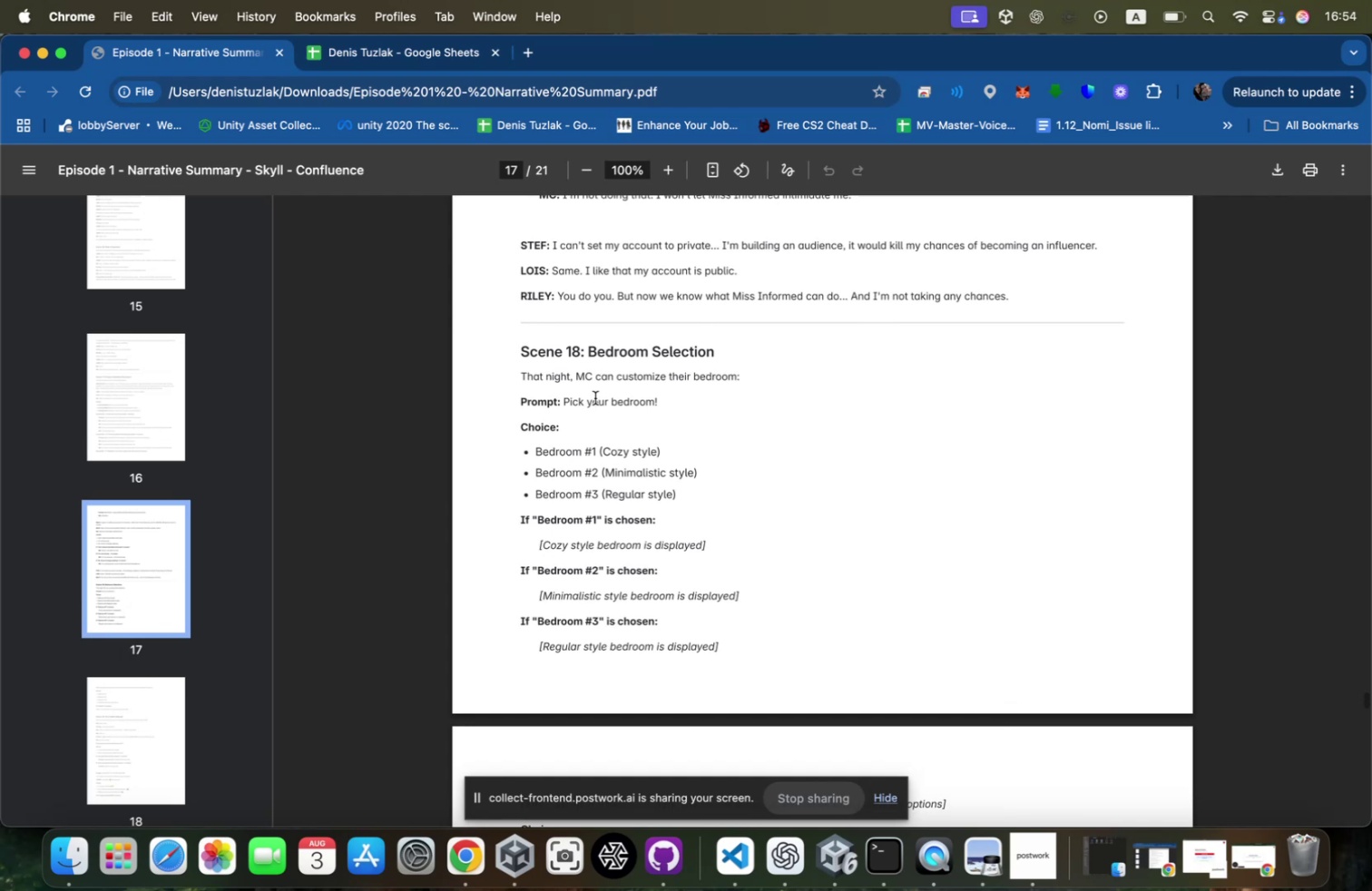 
scroll: coordinate [673, 455], scroll_direction: down, amount: 26.0
 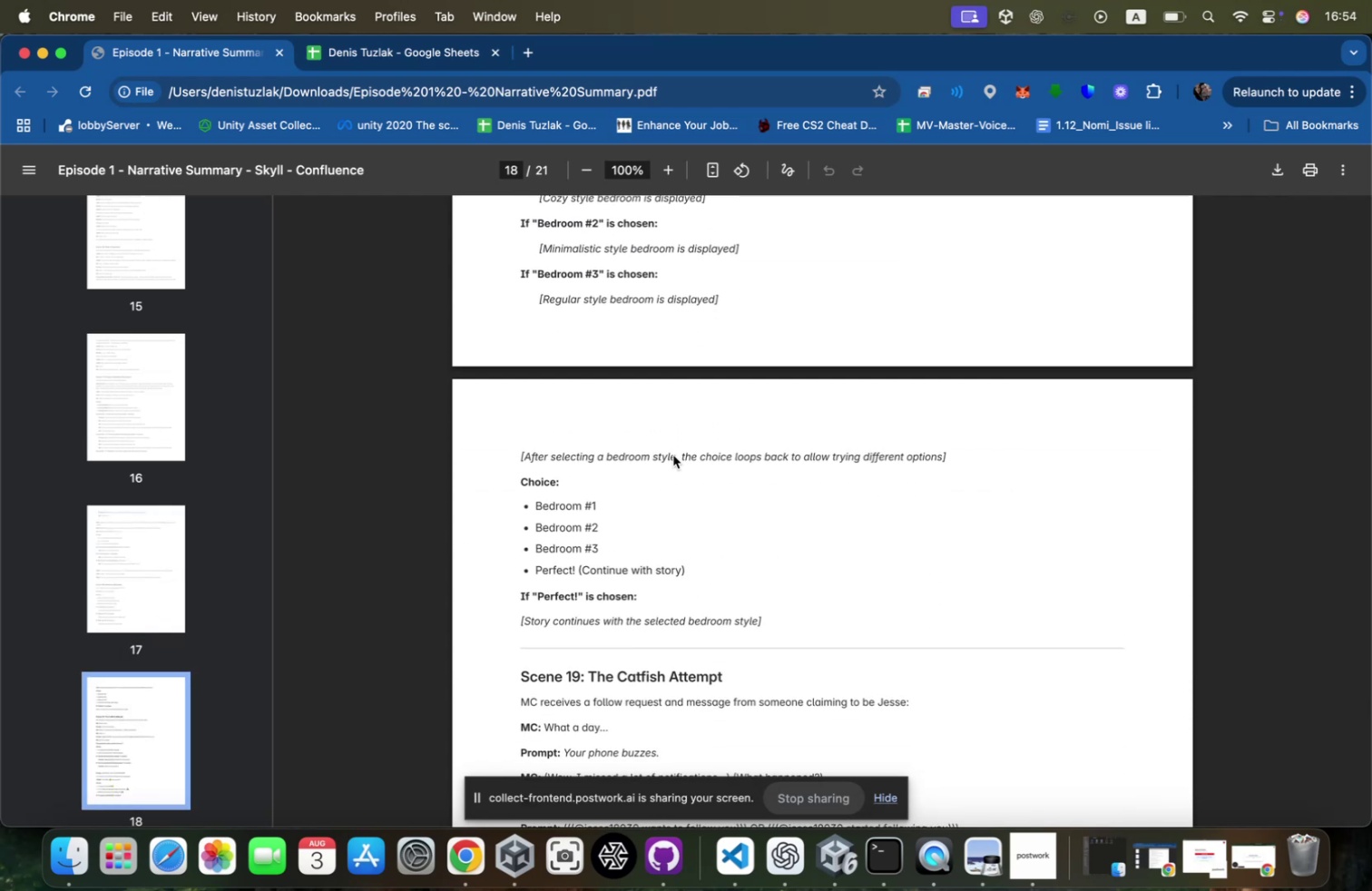 
scroll: coordinate [673, 455], scroll_direction: up, amount: 188.0
 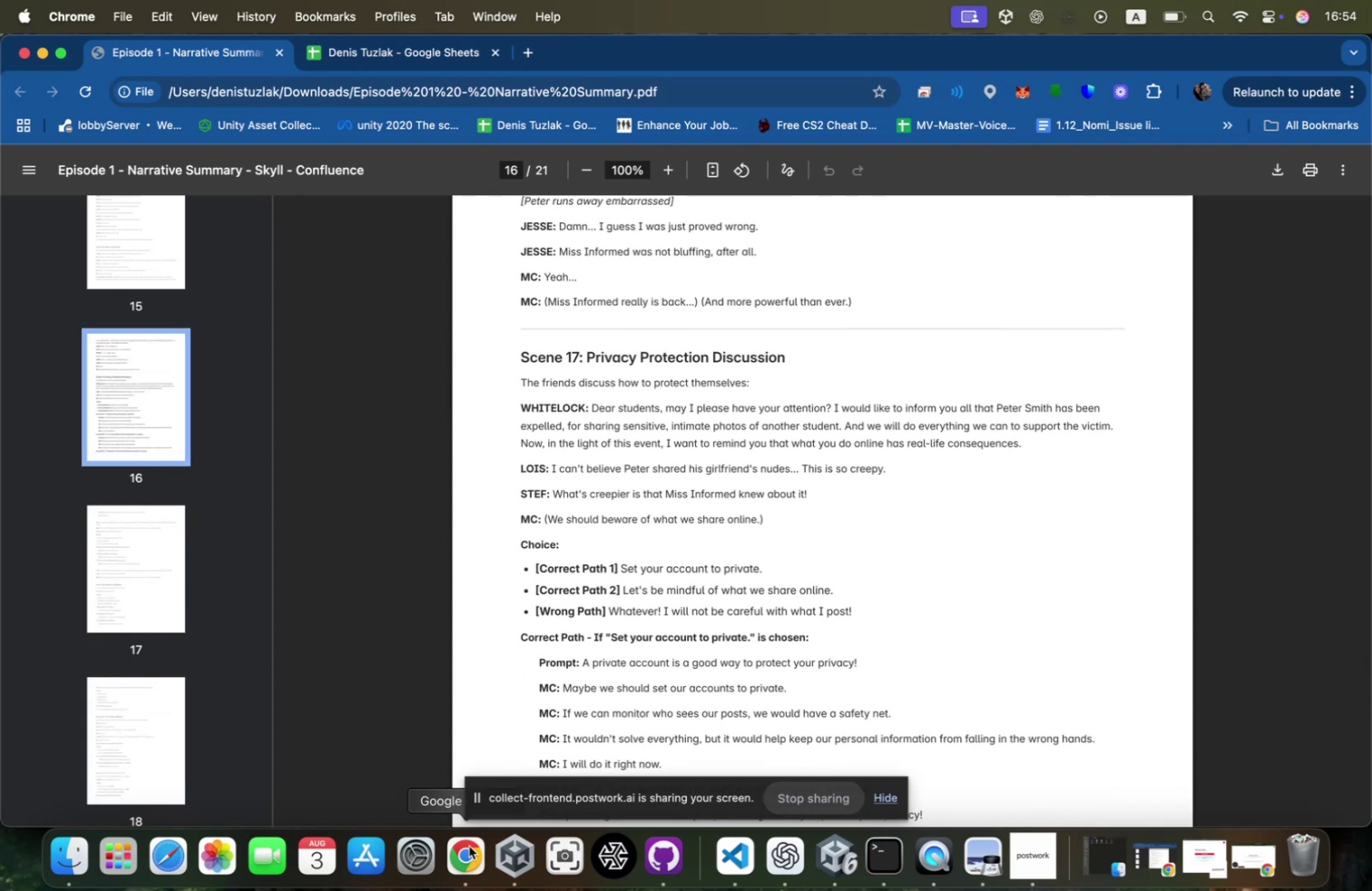 
right_click([469, 845])
 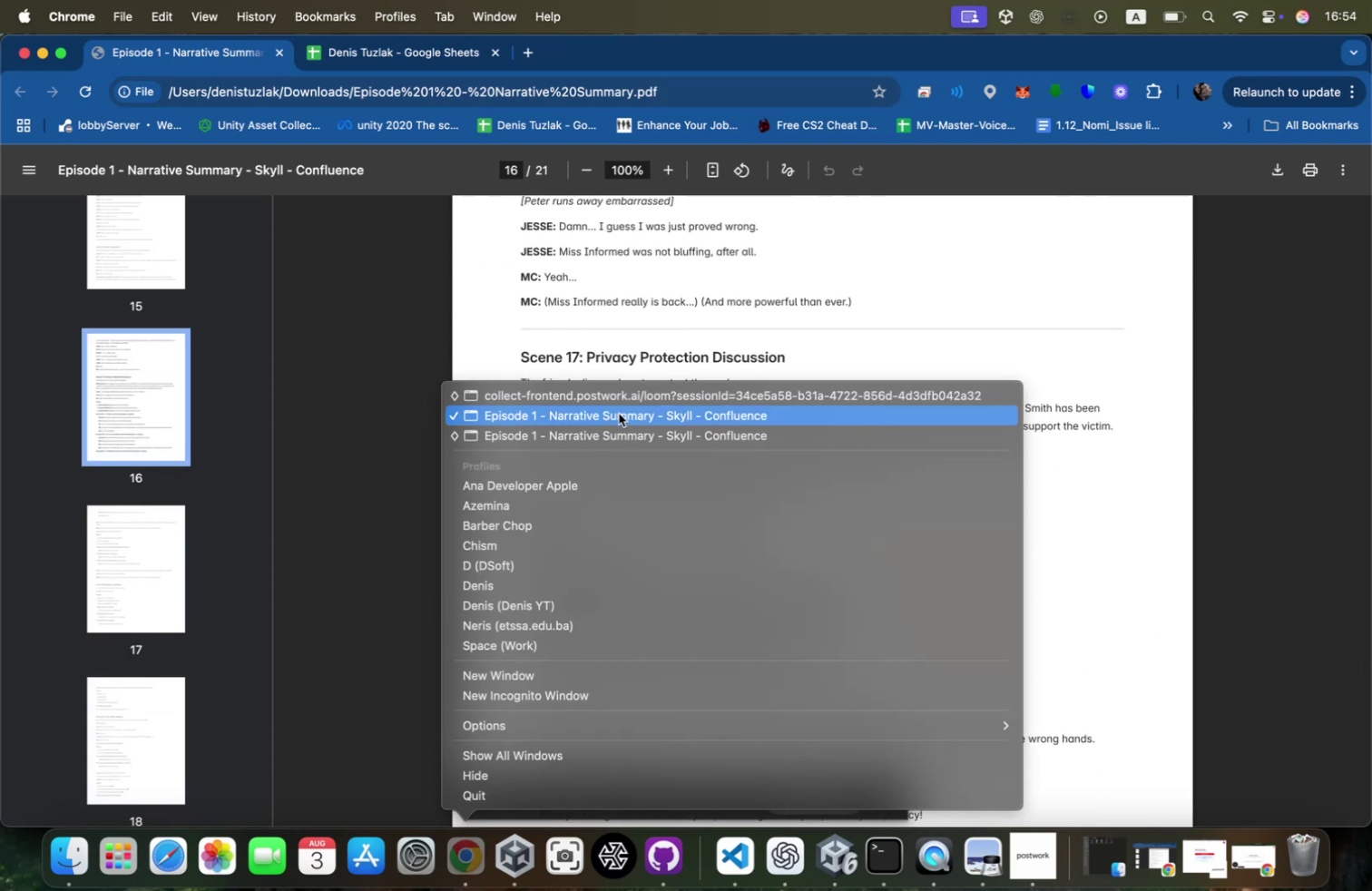 
left_click_drag(start_coordinate=[625, 406], to_coordinate=[629, 397])
 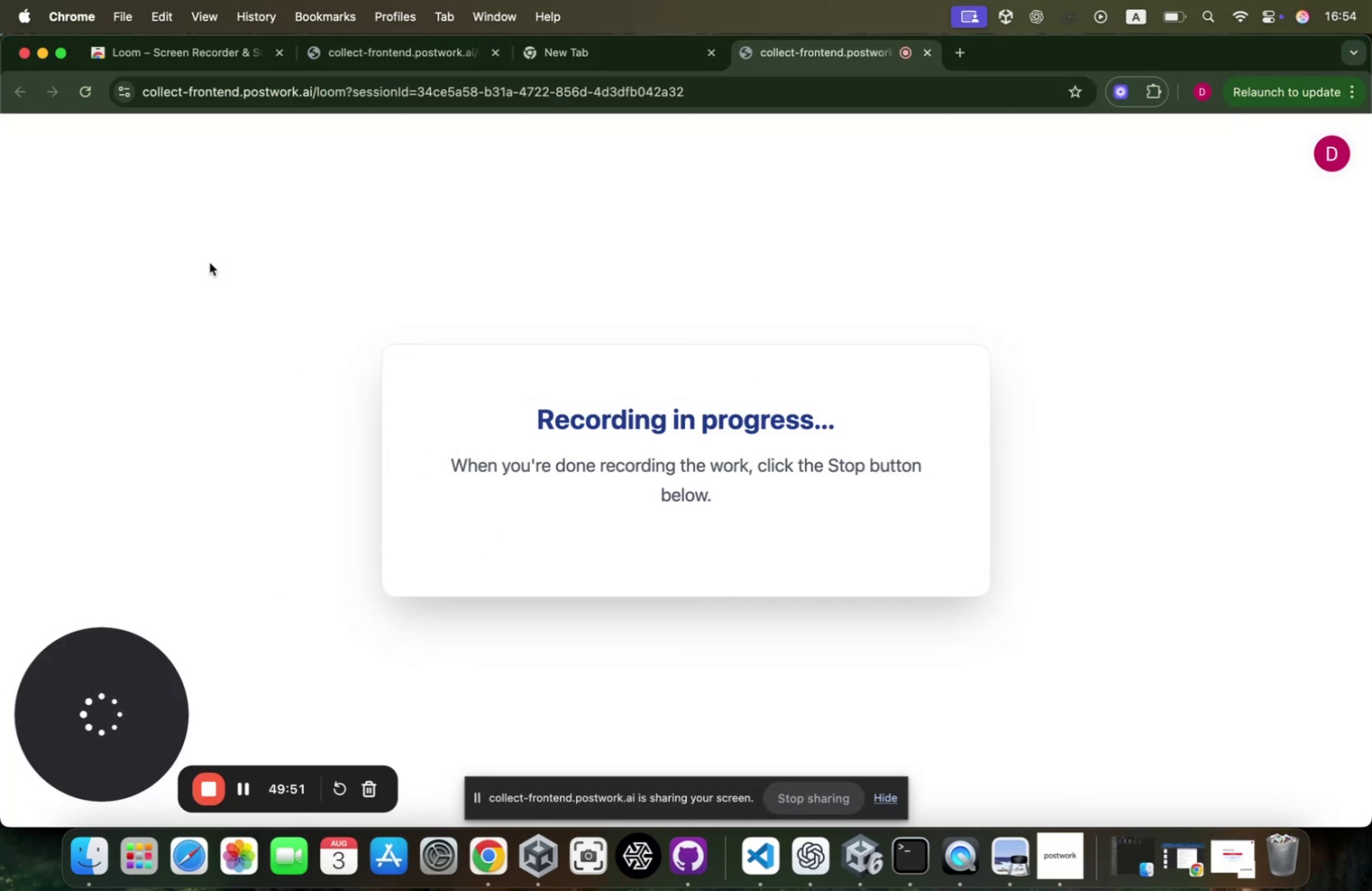 
left_click([43, 53])
 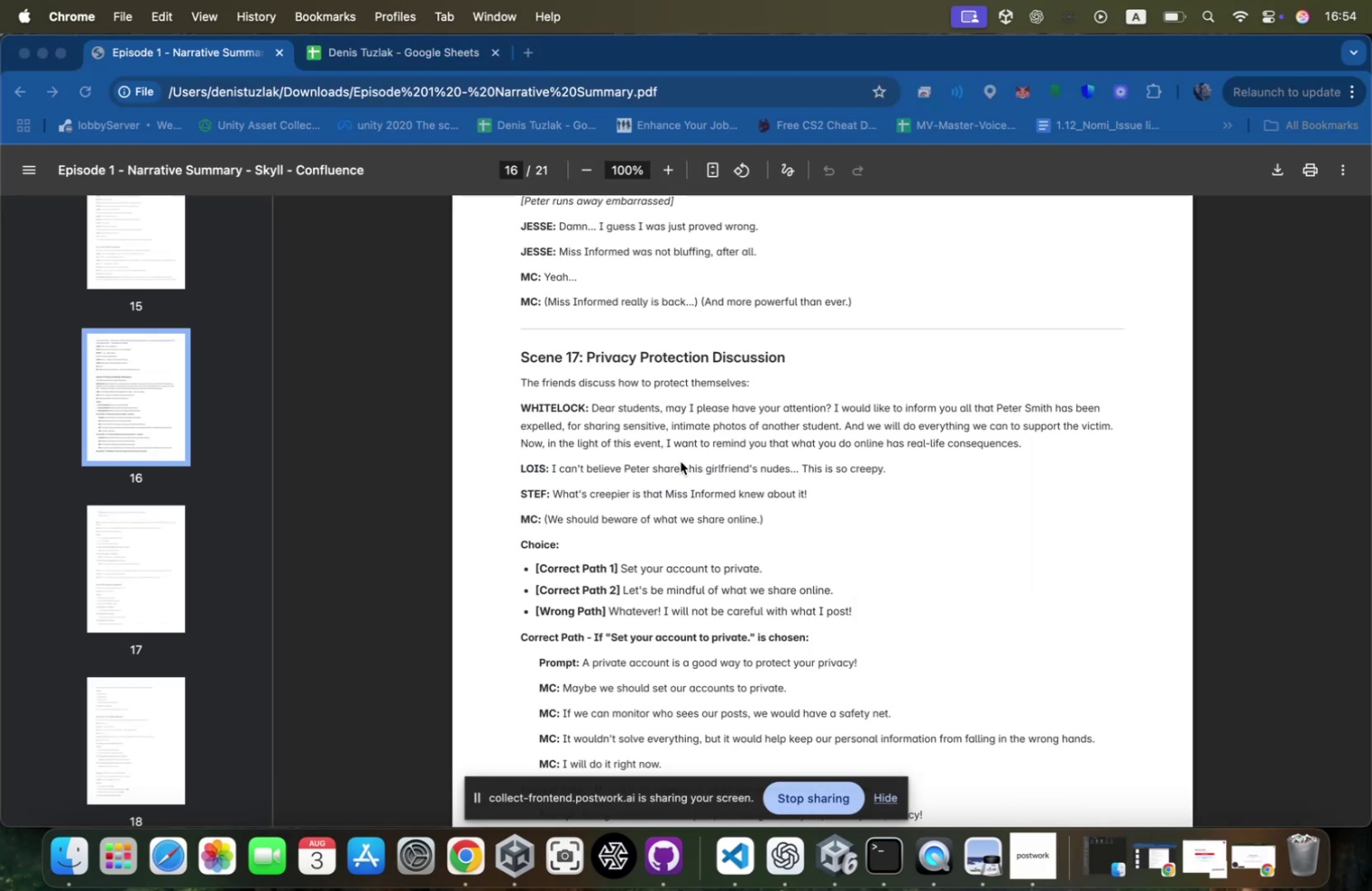 
scroll: coordinate [681, 460], scroll_direction: up, amount: 5.0
 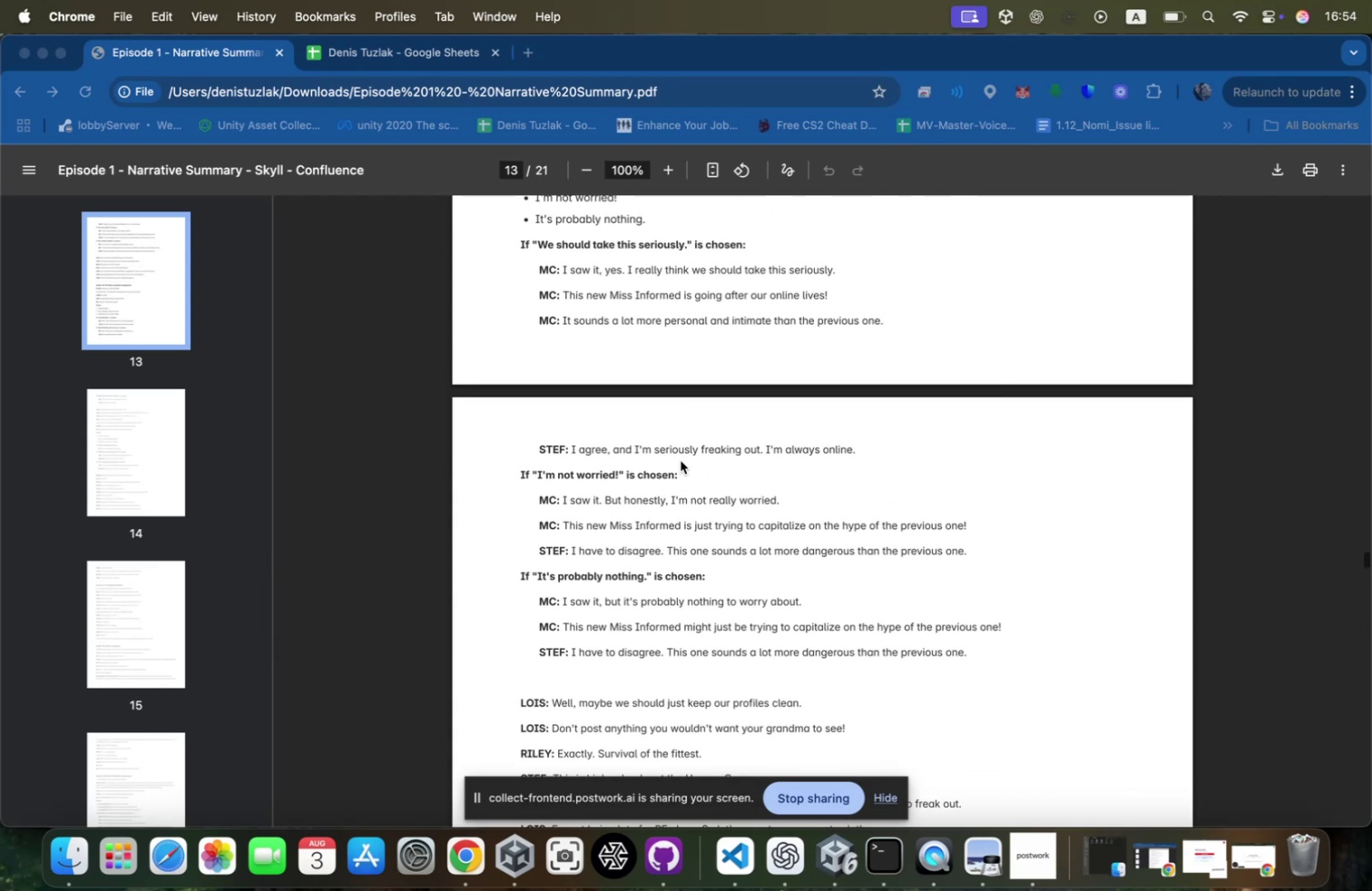 
scroll: coordinate [681, 460], scroll_direction: down, amount: 21.0
 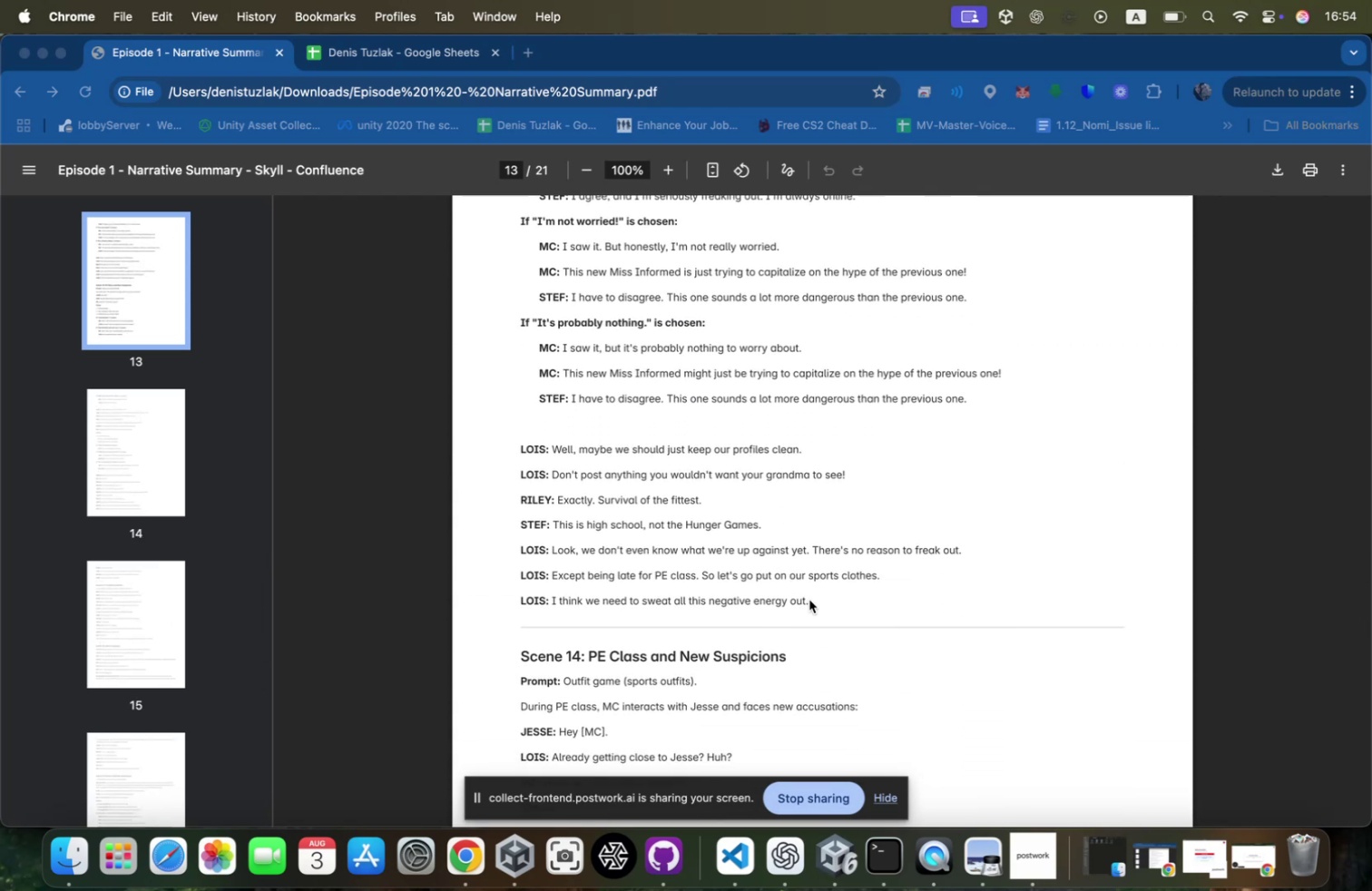 
left_click_drag(start_coordinate=[817, 599], to_coordinate=[701, 599])
 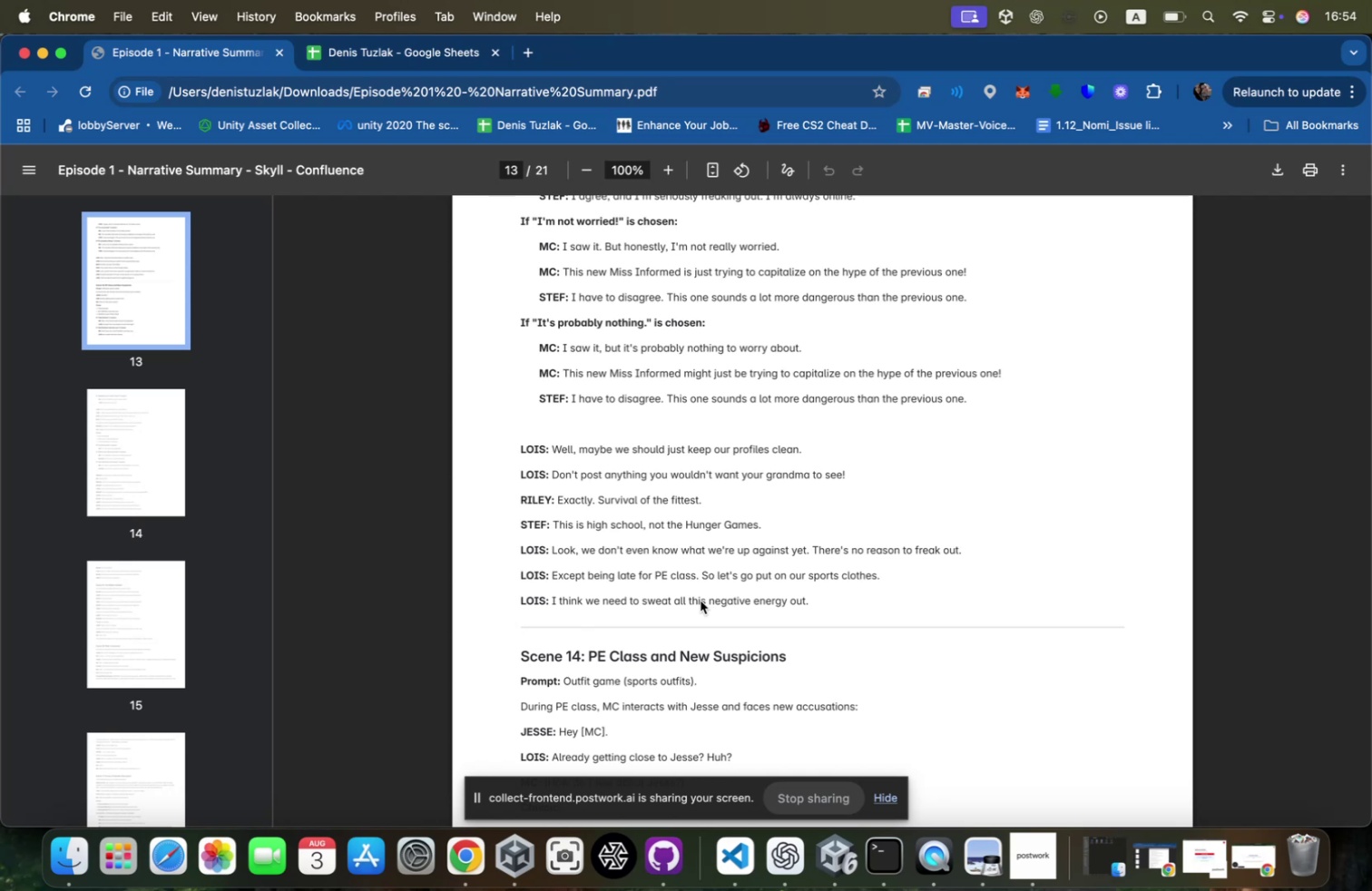 
key(Meta+CommandLeft)
 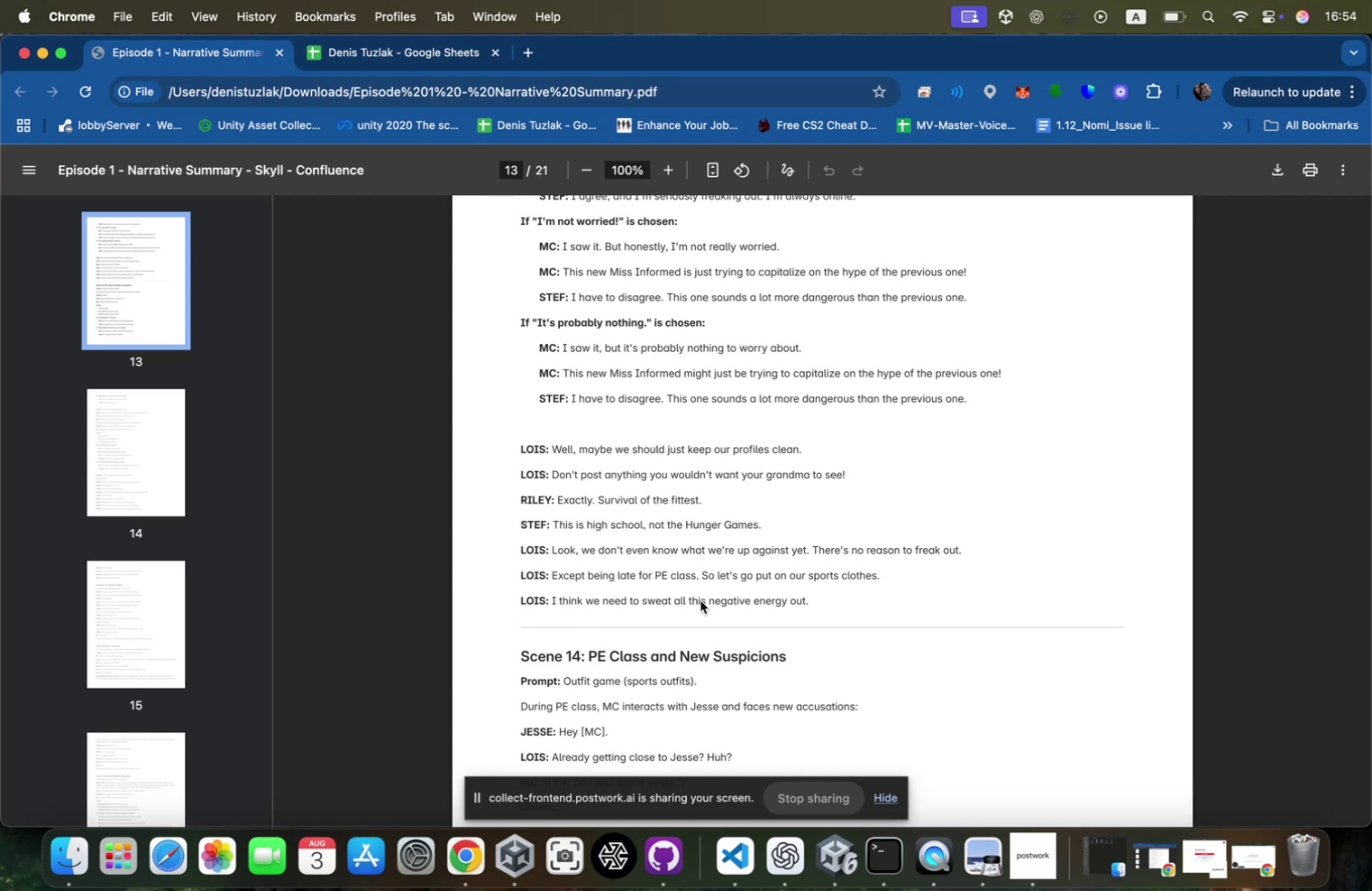 
hold_key(key=Tab, duration=0.43)
 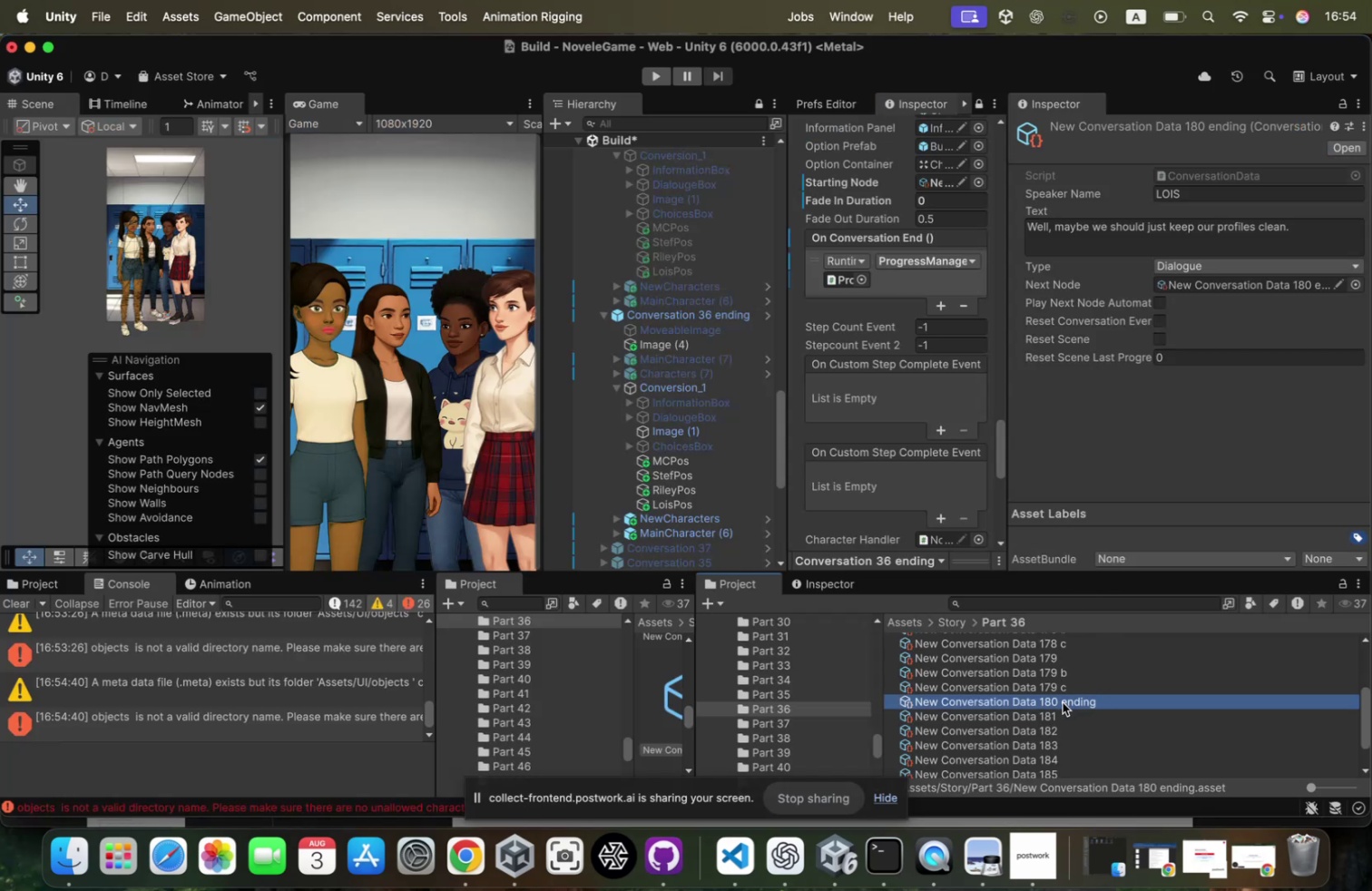 
left_click([1063, 714])
 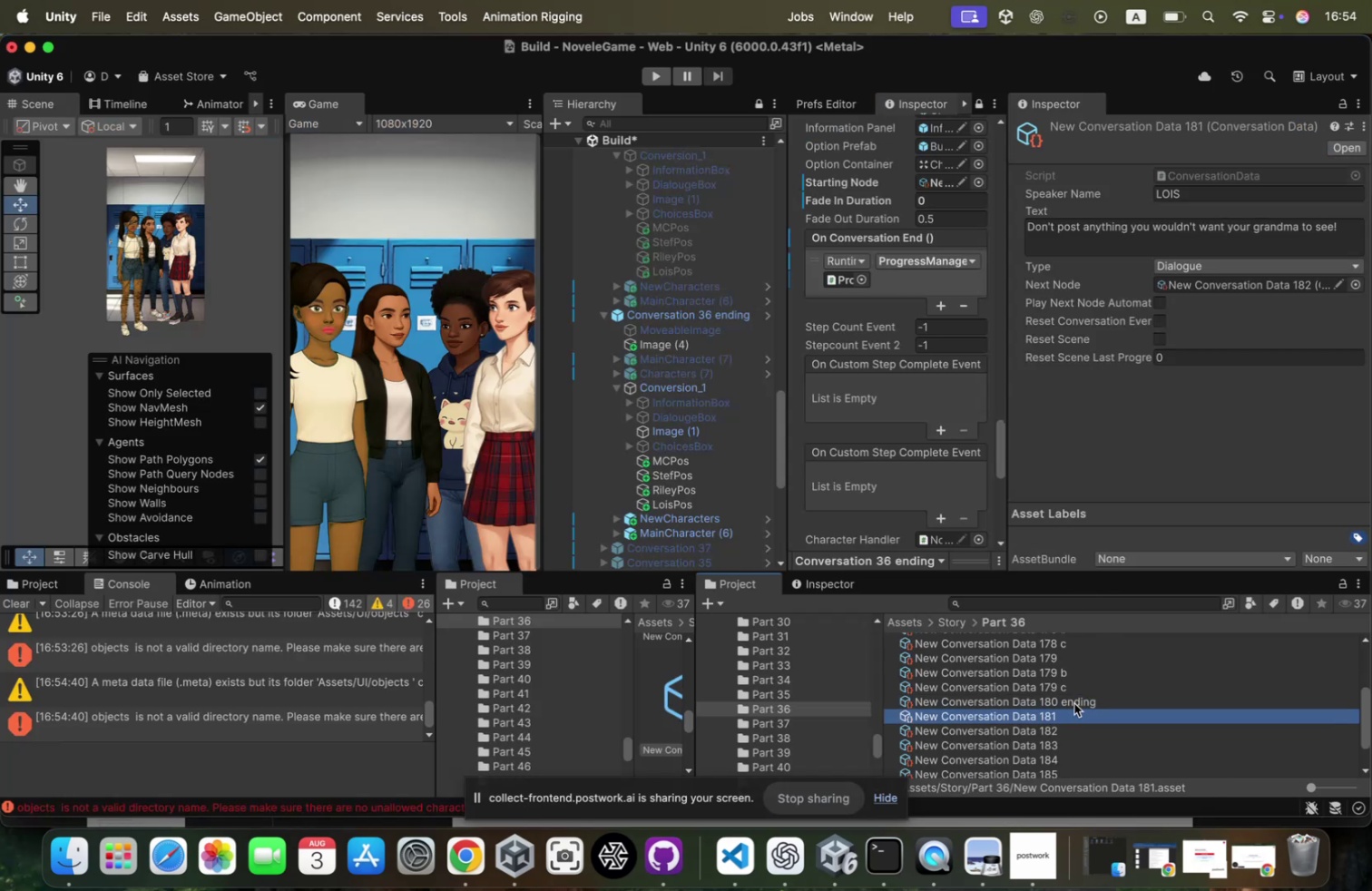 
key(ArrowDown)
 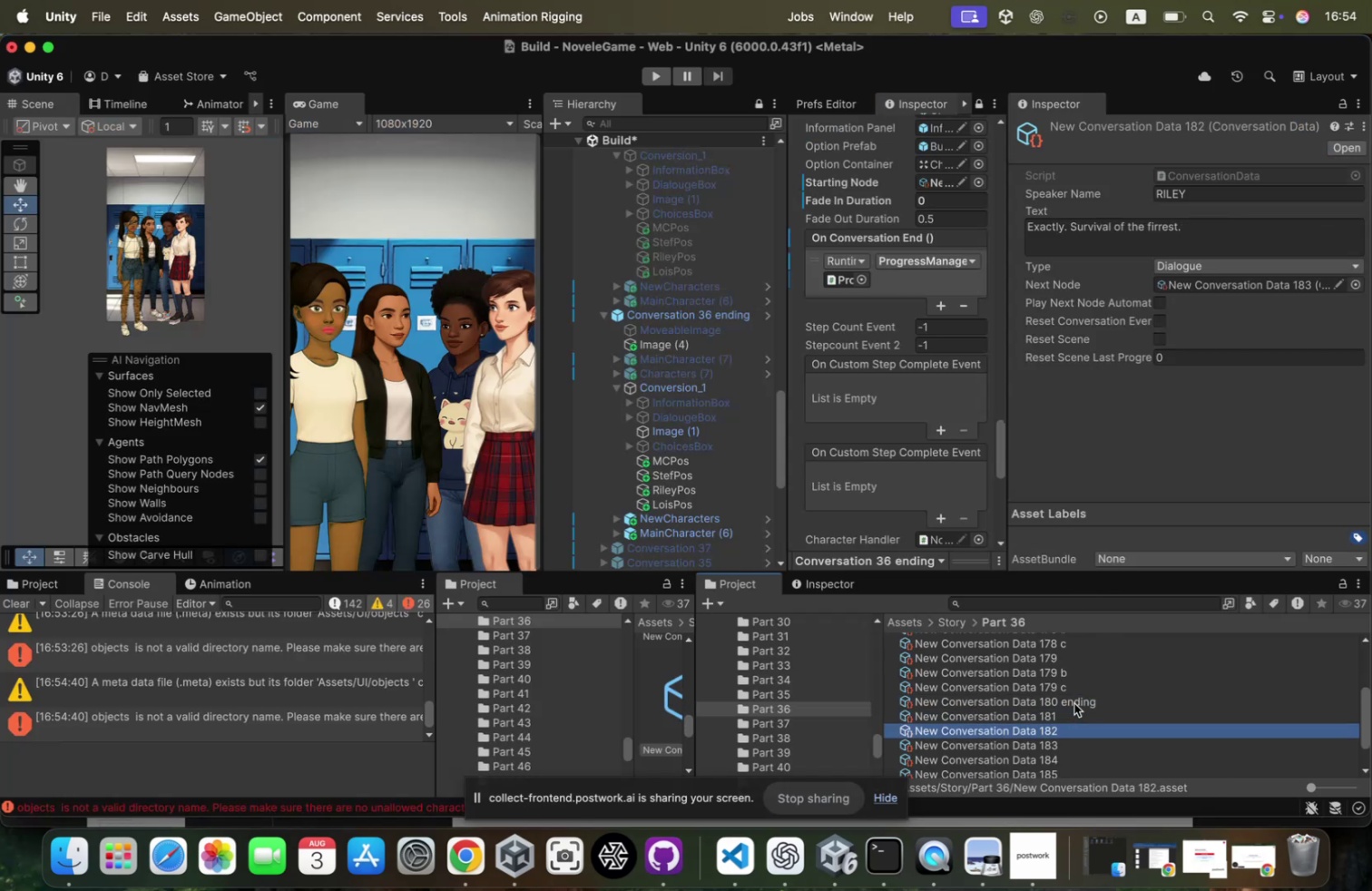 
key(ArrowDown)
 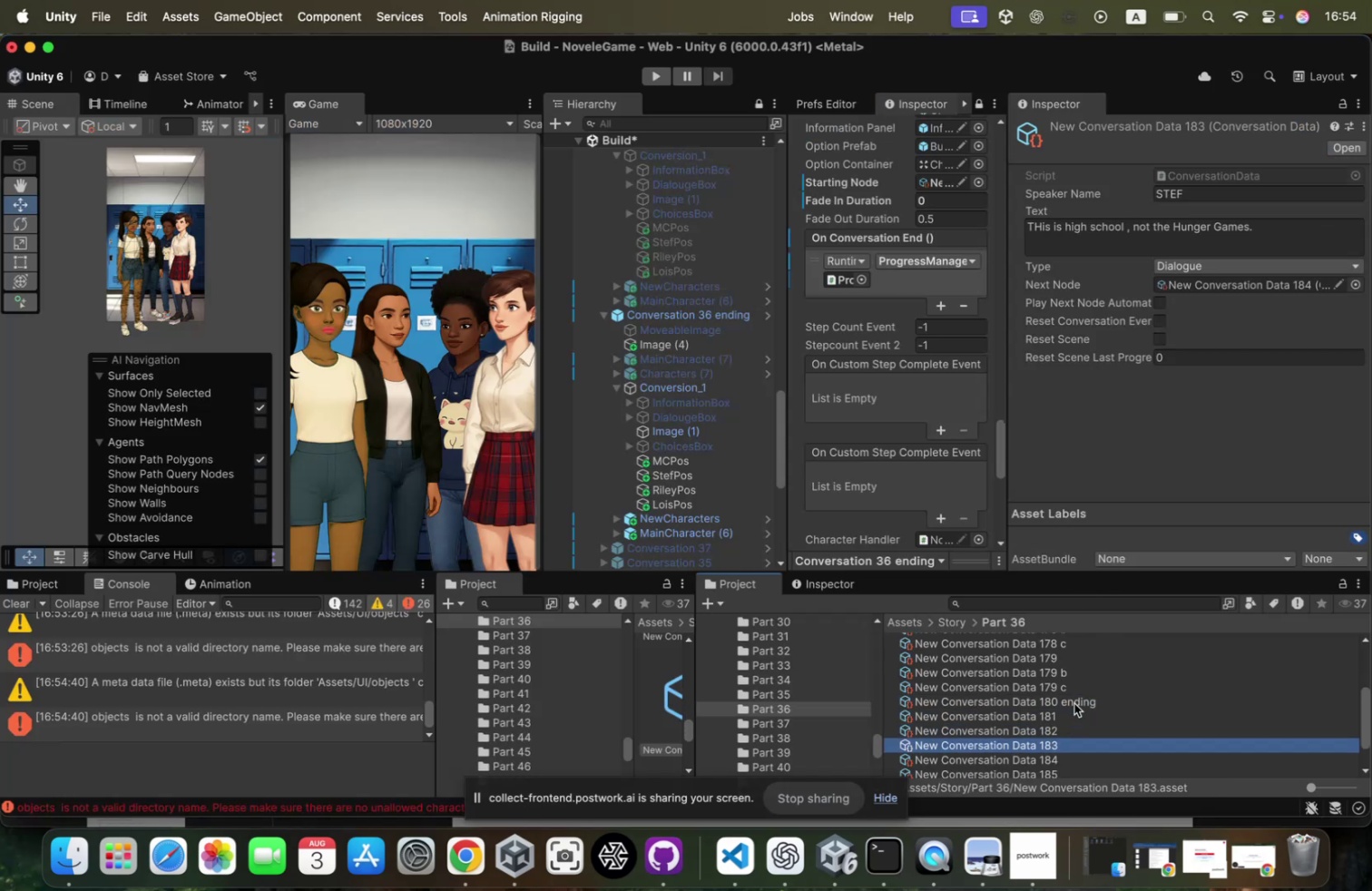 
key(ArrowDown)
 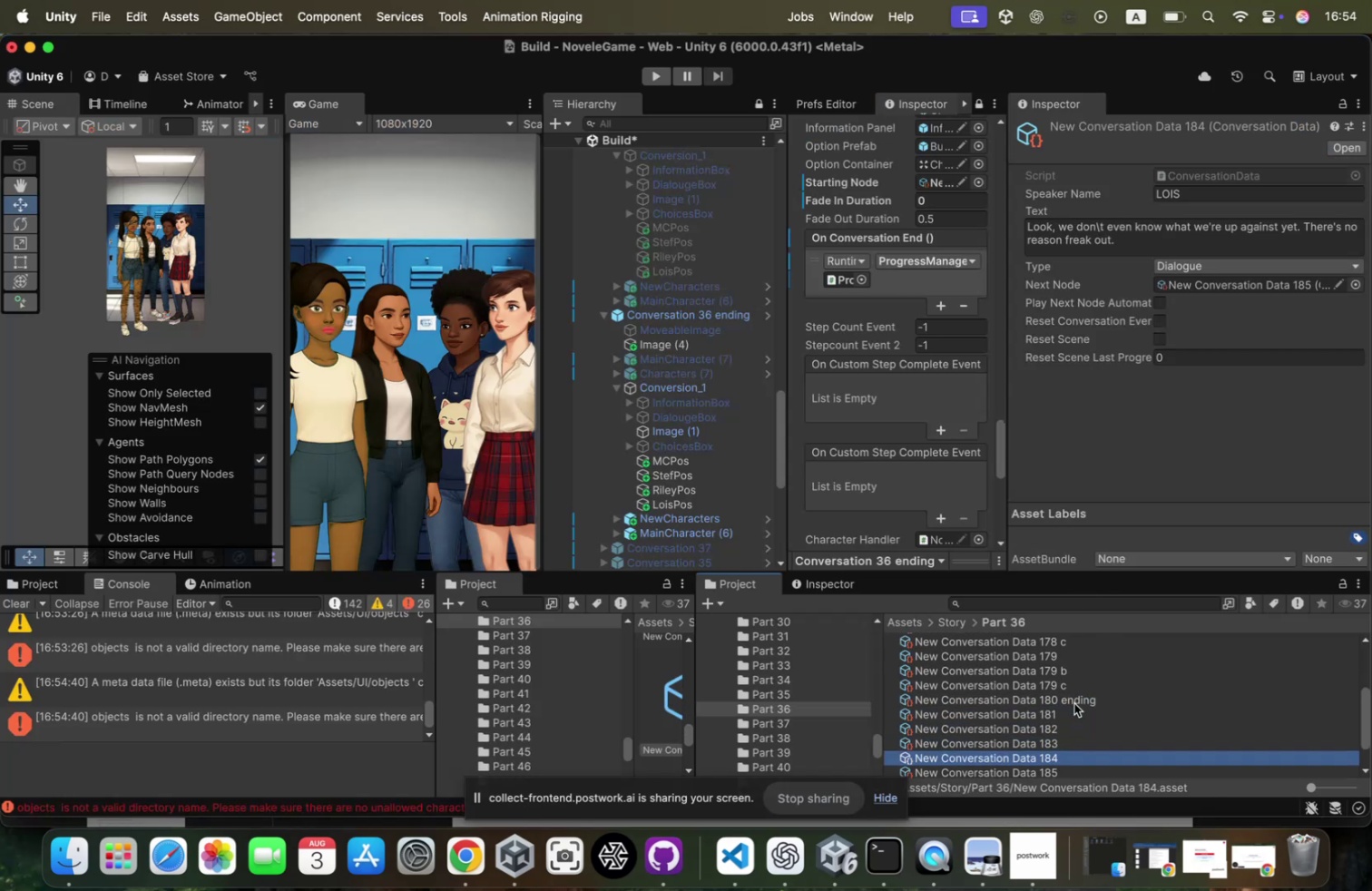 
key(ArrowDown)
 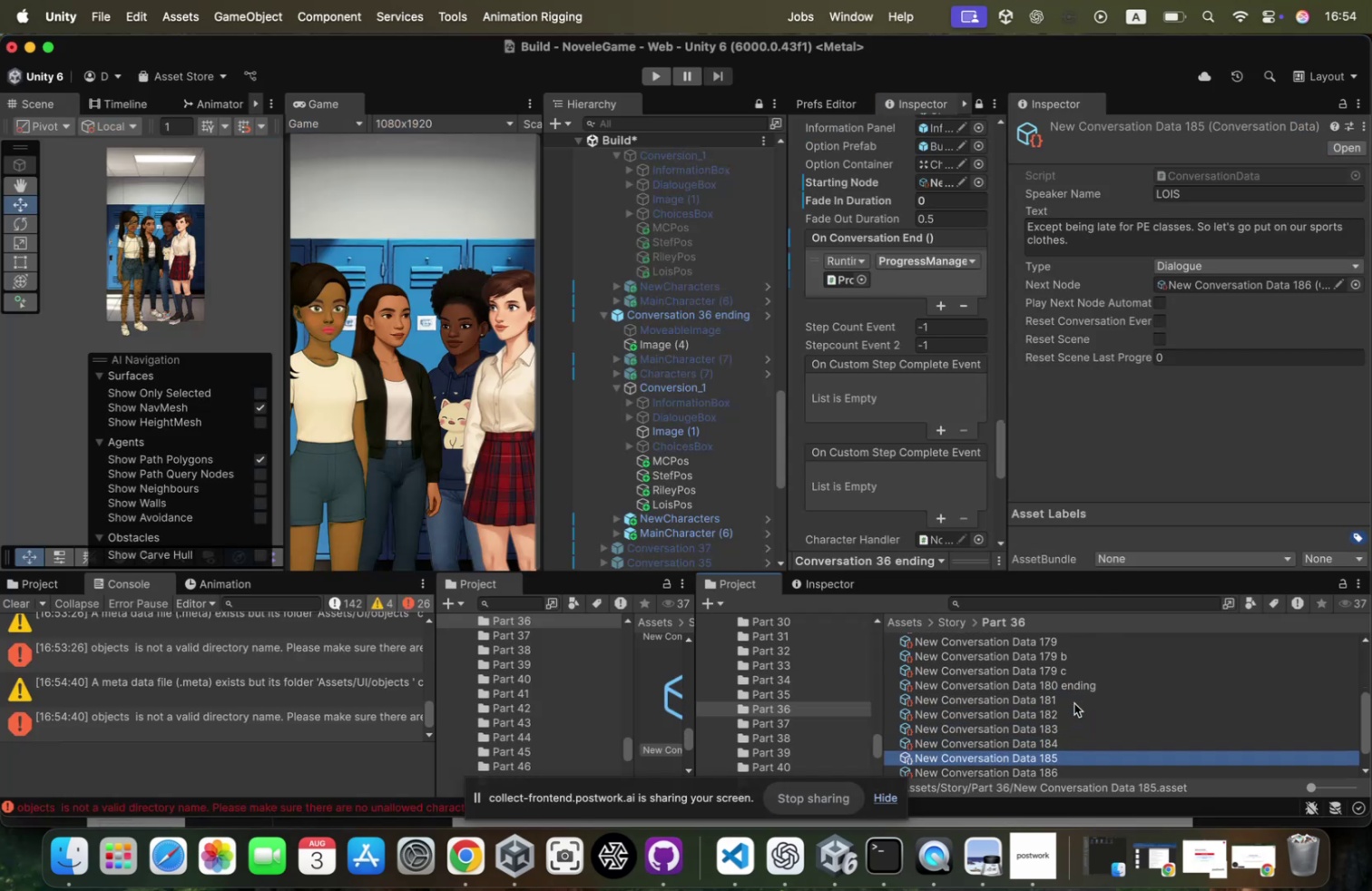 
key(ArrowDown)
 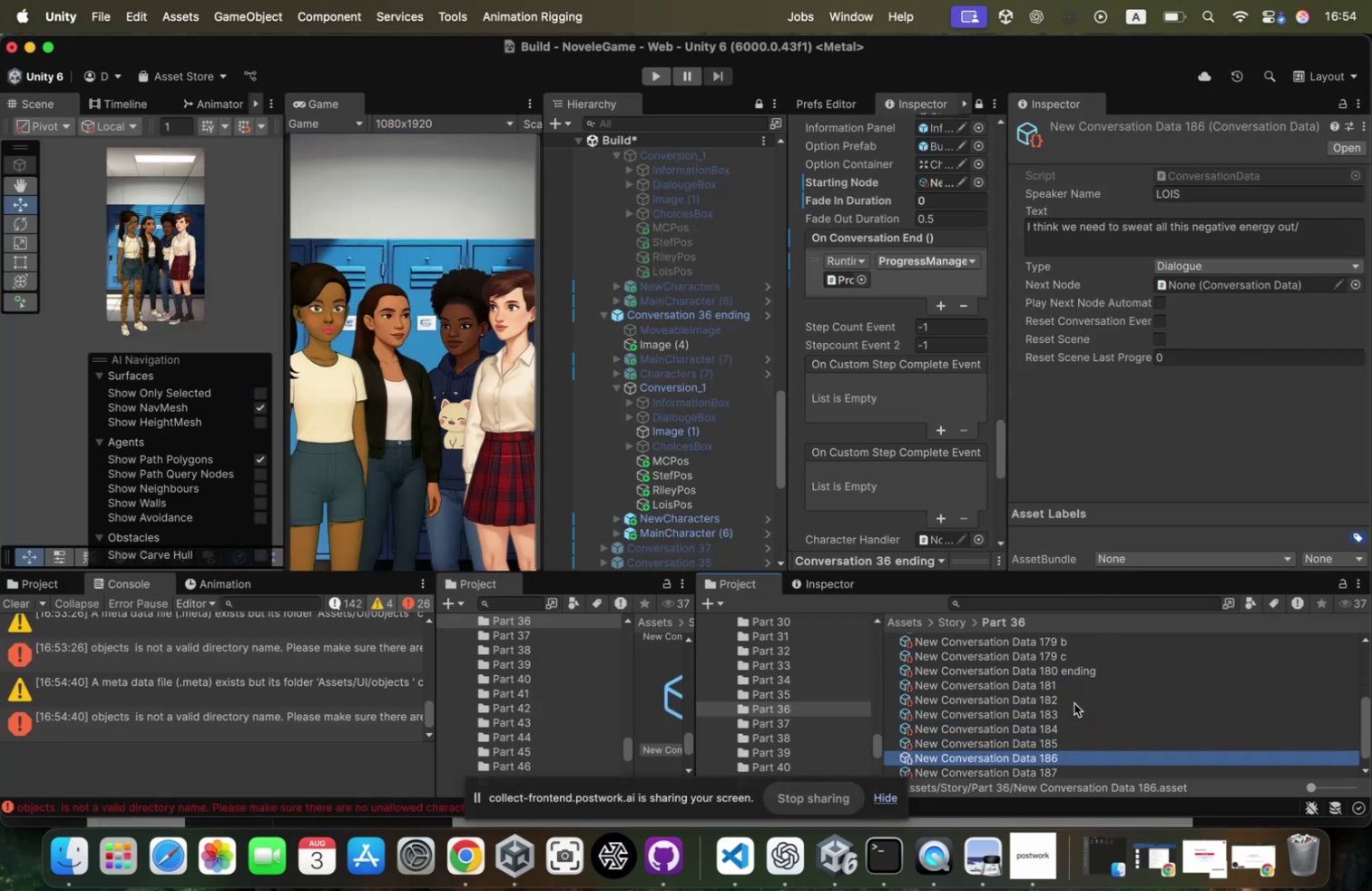 
scroll: coordinate [1074, 702], scroll_direction: down, amount: 25.0
 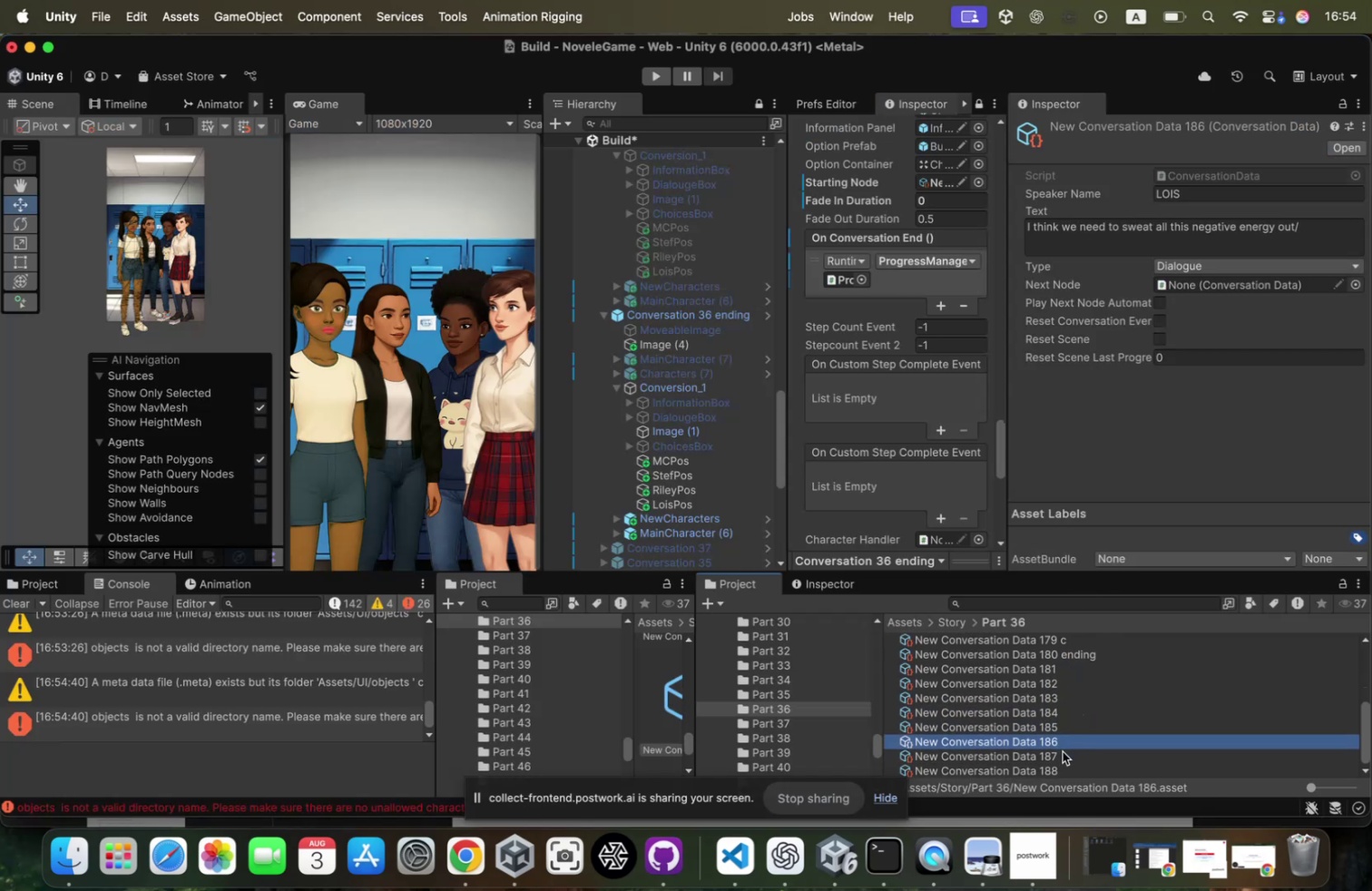 
left_click([1063, 750])
 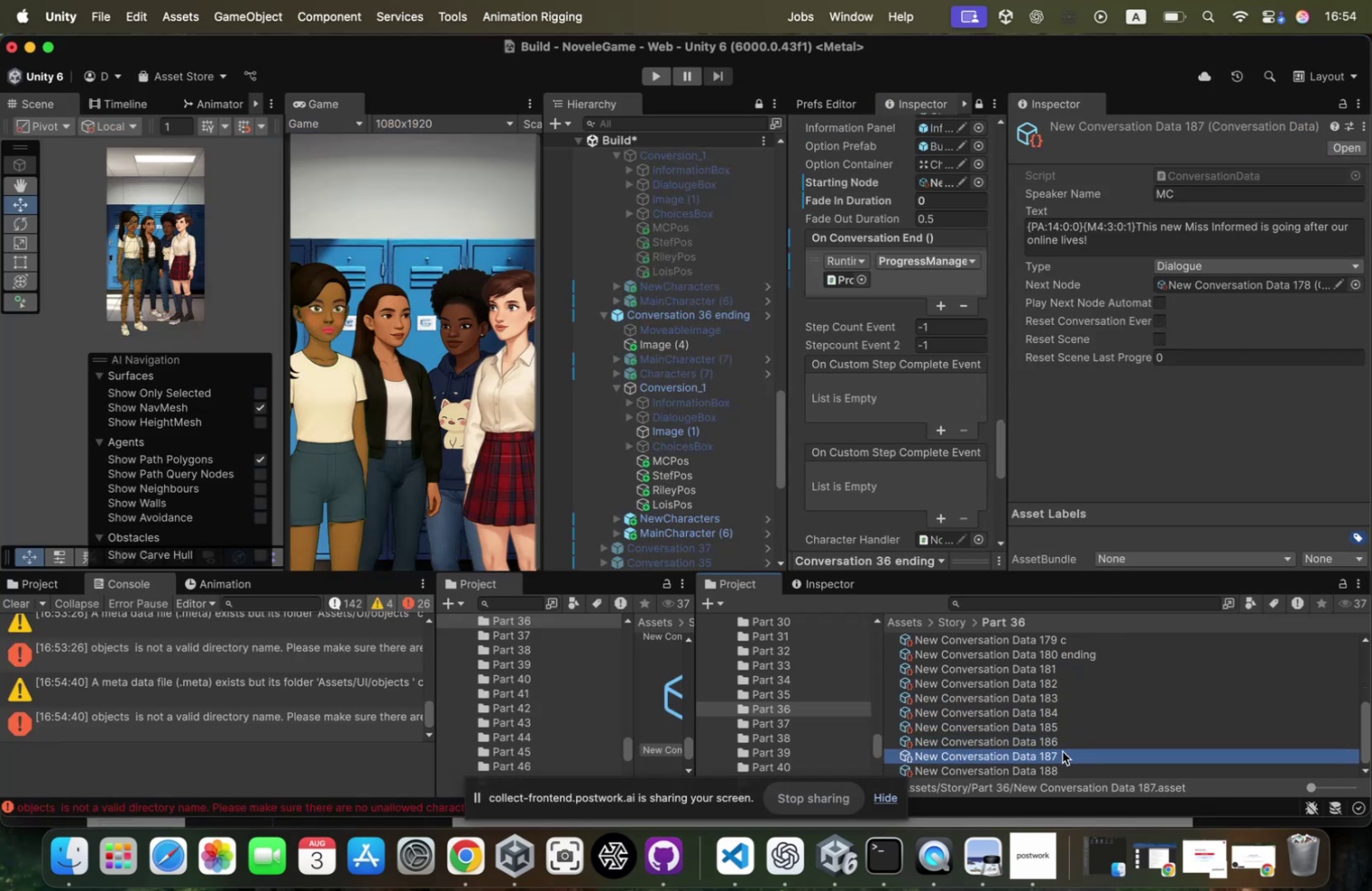 
key(Shift+ArrowDown)
 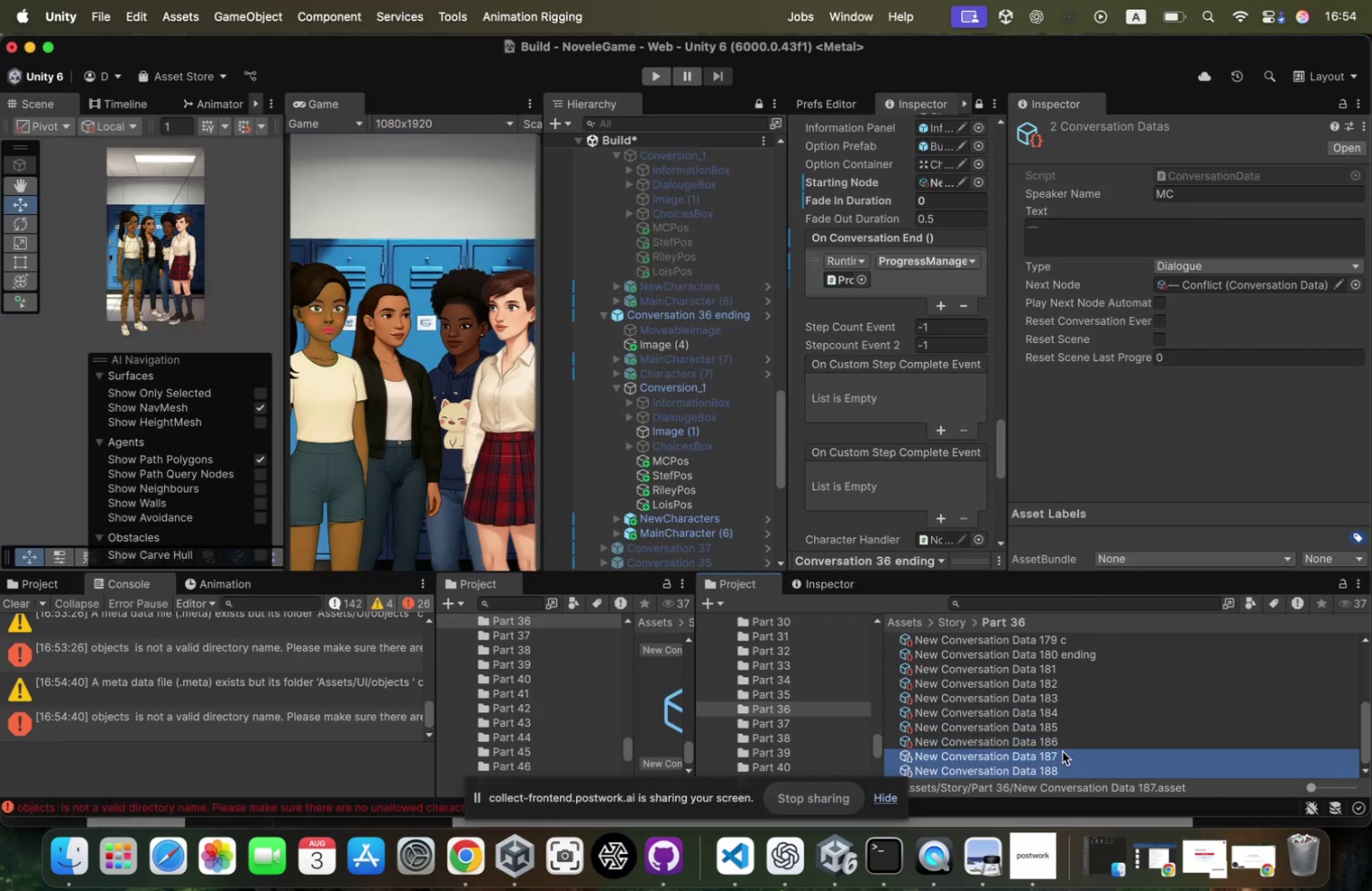 
key(Meta+Backspace)
 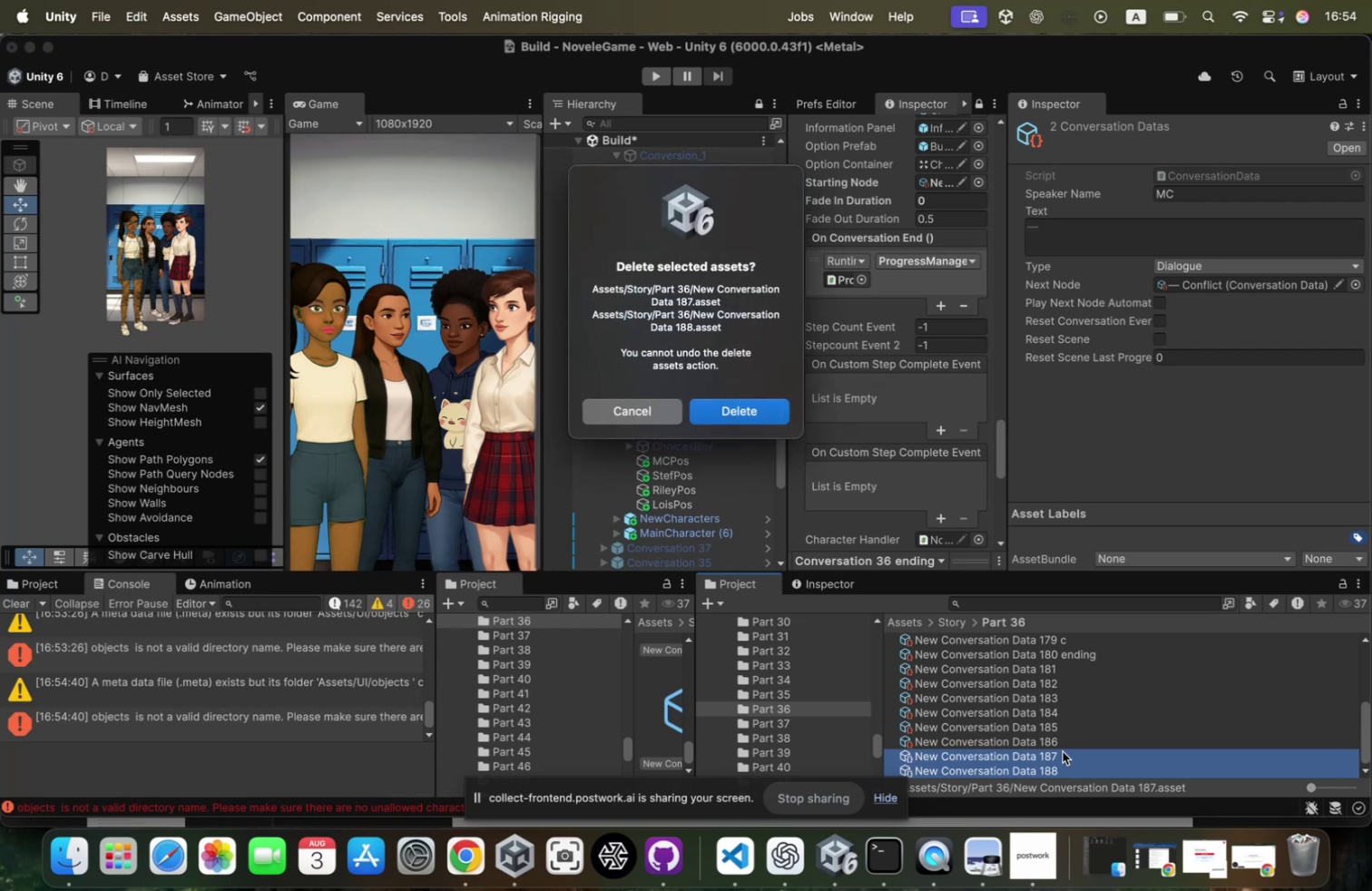 
key(Enter)
 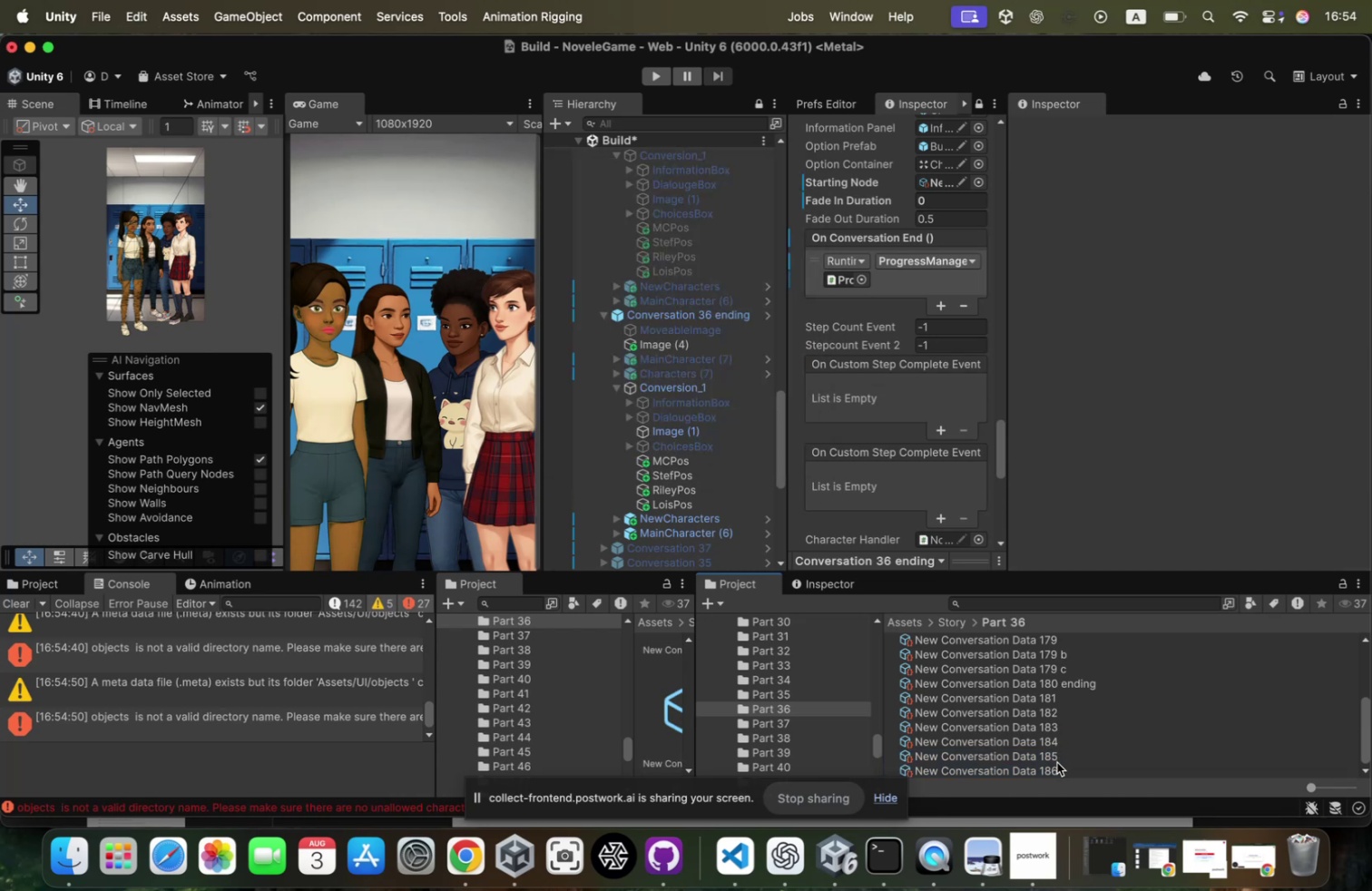 
left_click([1055, 766])
 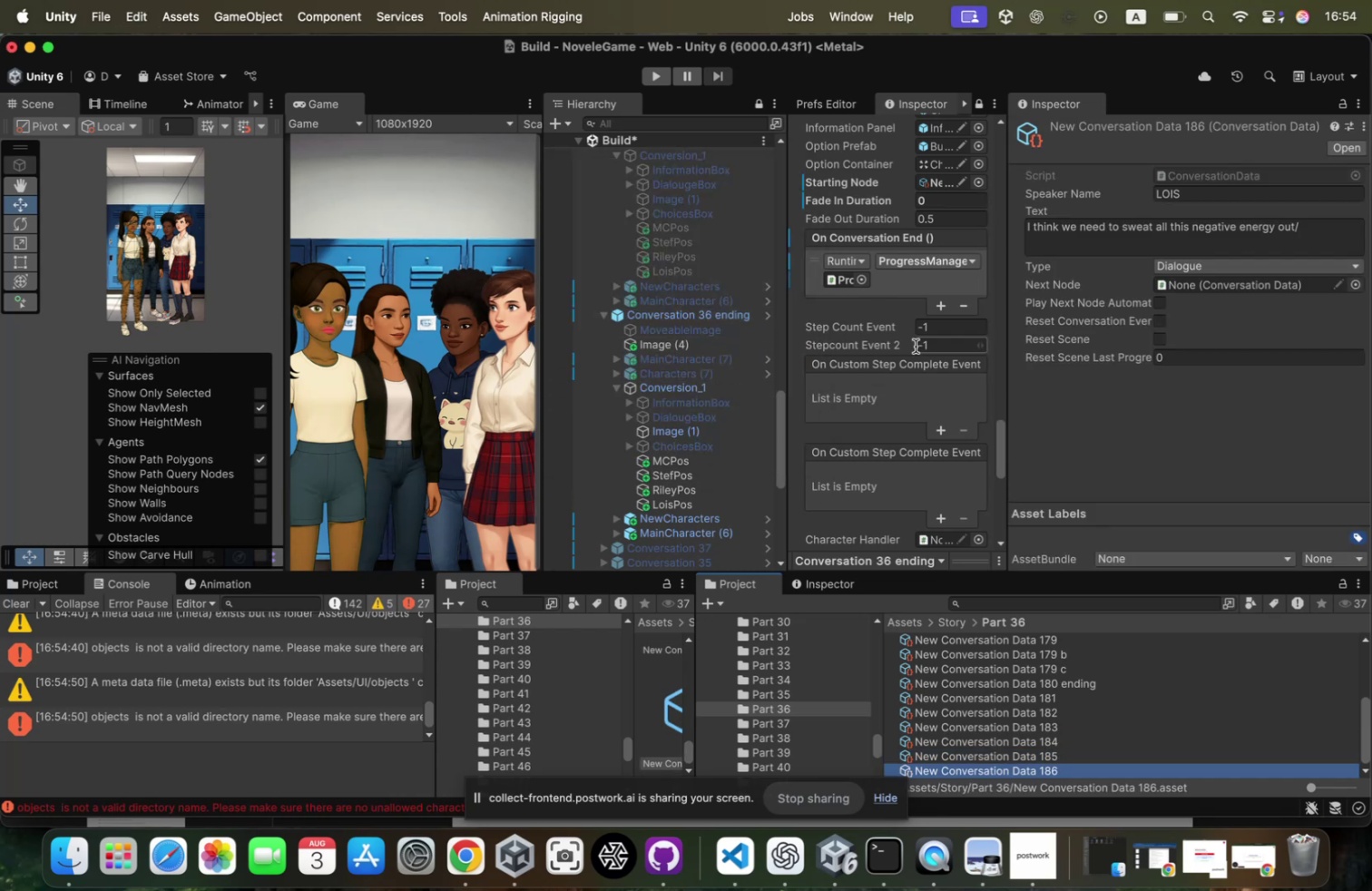 
wait(5.37)
 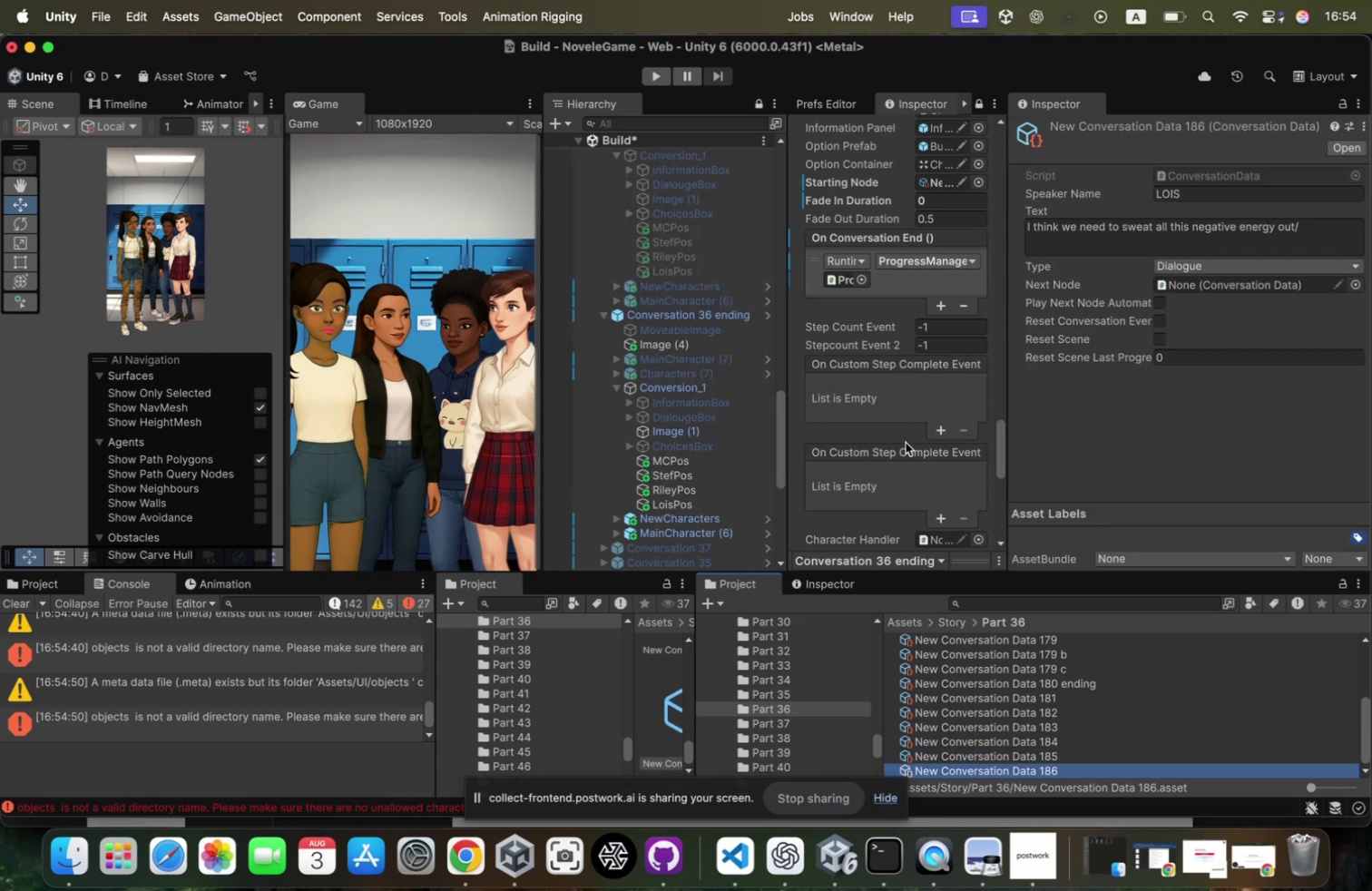 
left_click_drag(start_coordinate=[1004, 333], to_coordinate=[1135, 327])
 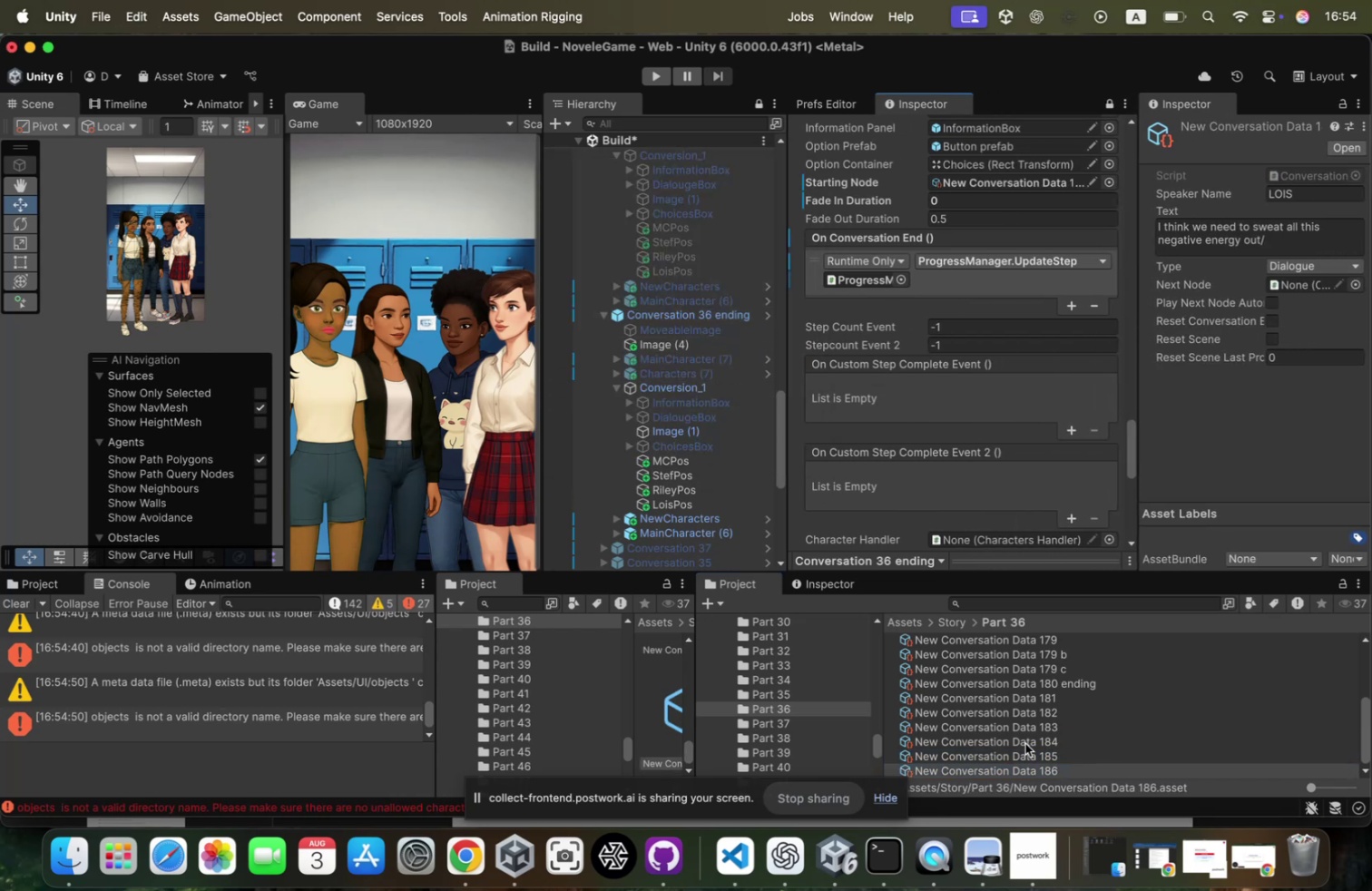 
left_click([1024, 749])
 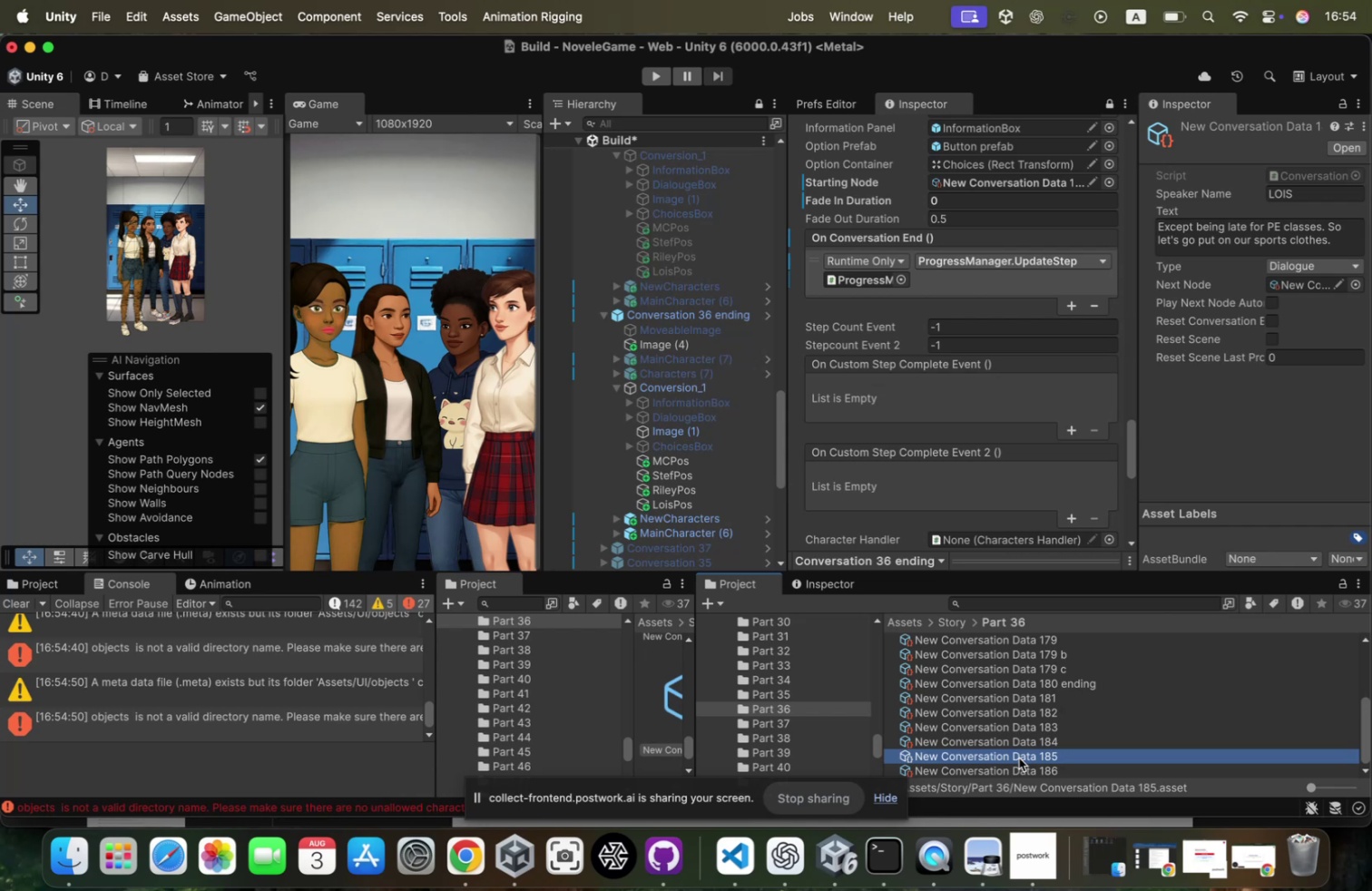 
left_click([1017, 759])
 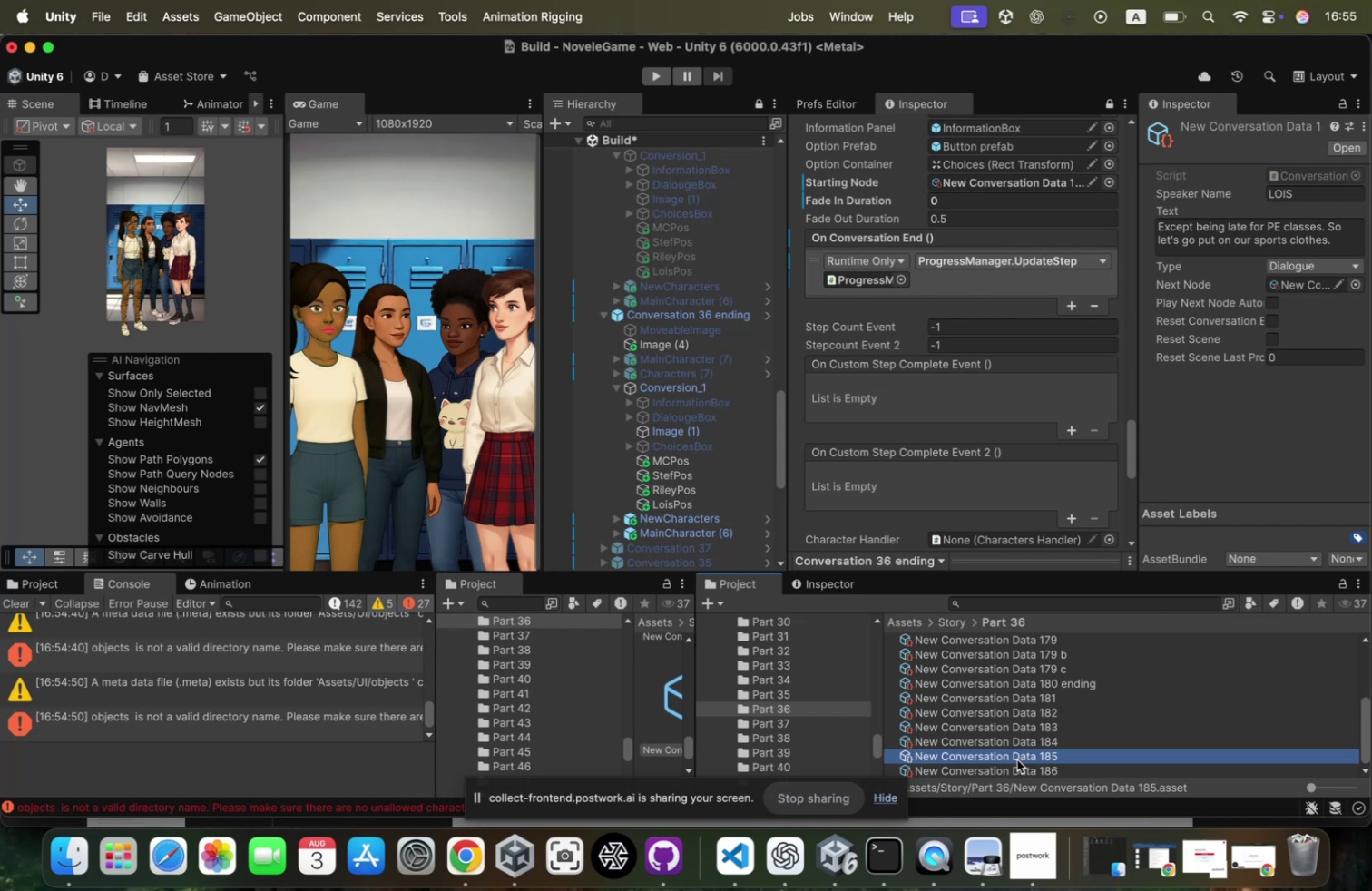 
left_click([1017, 759])
 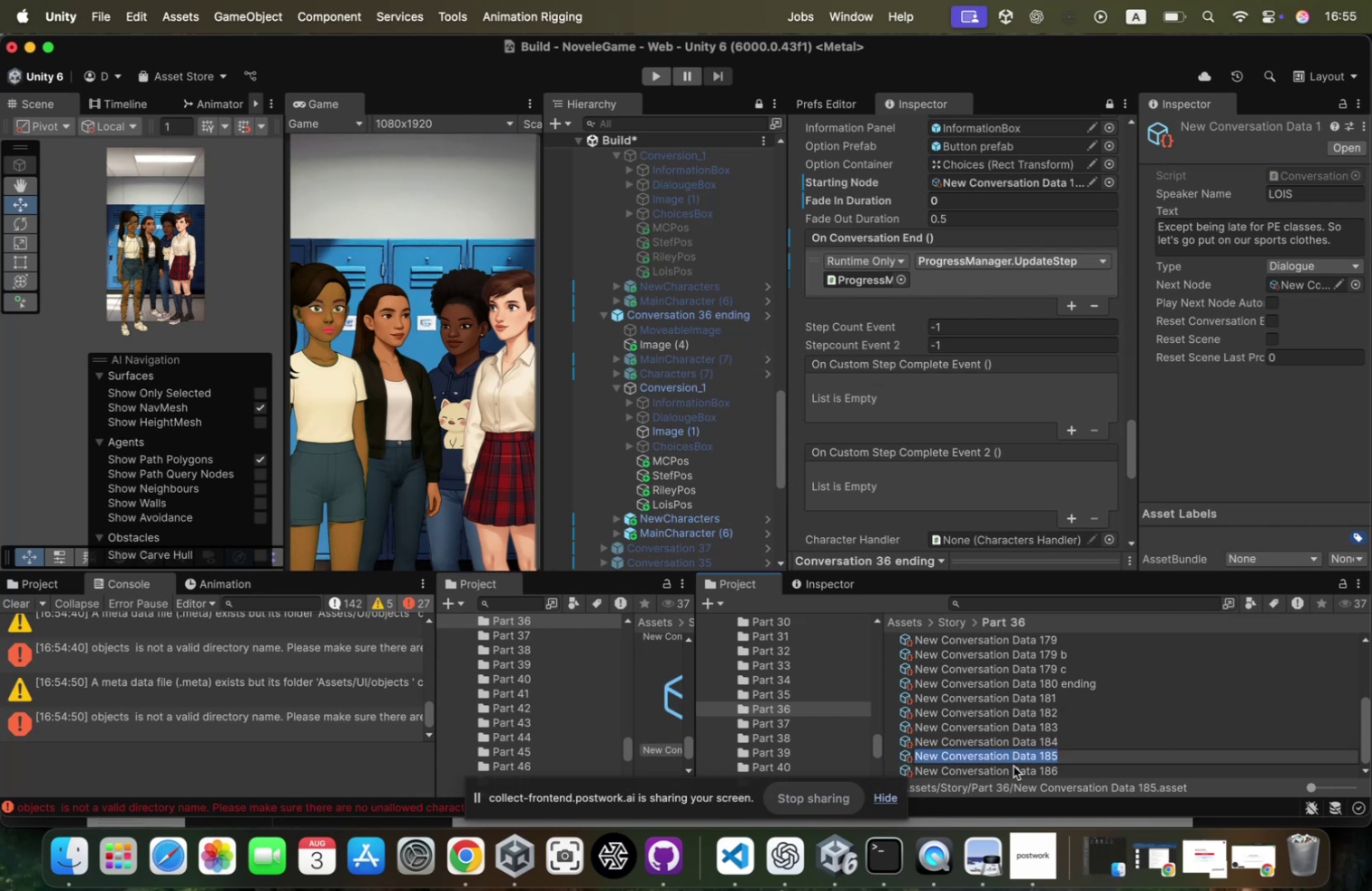 
left_click([1014, 765])
 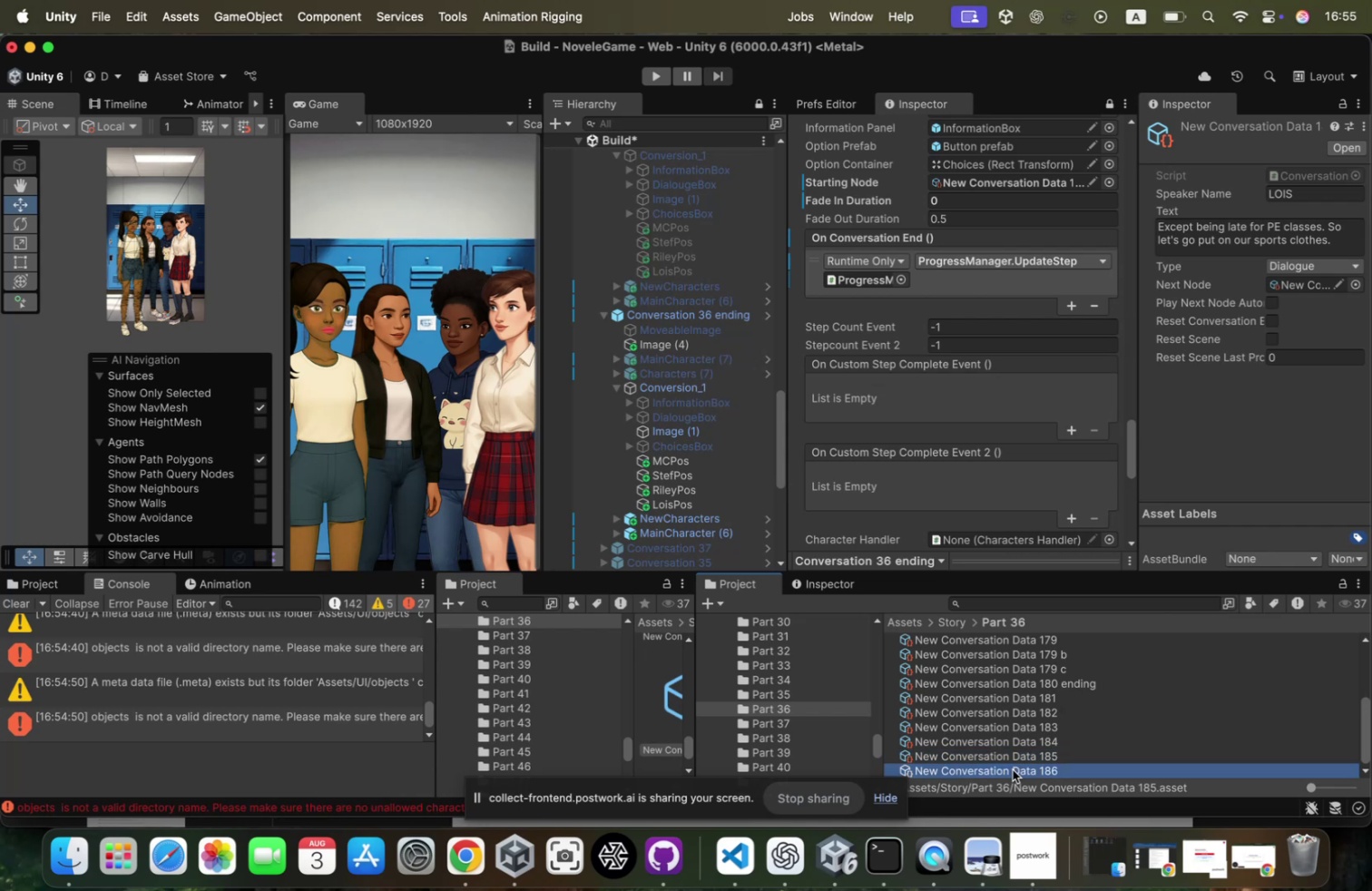 
left_click([1013, 769])
 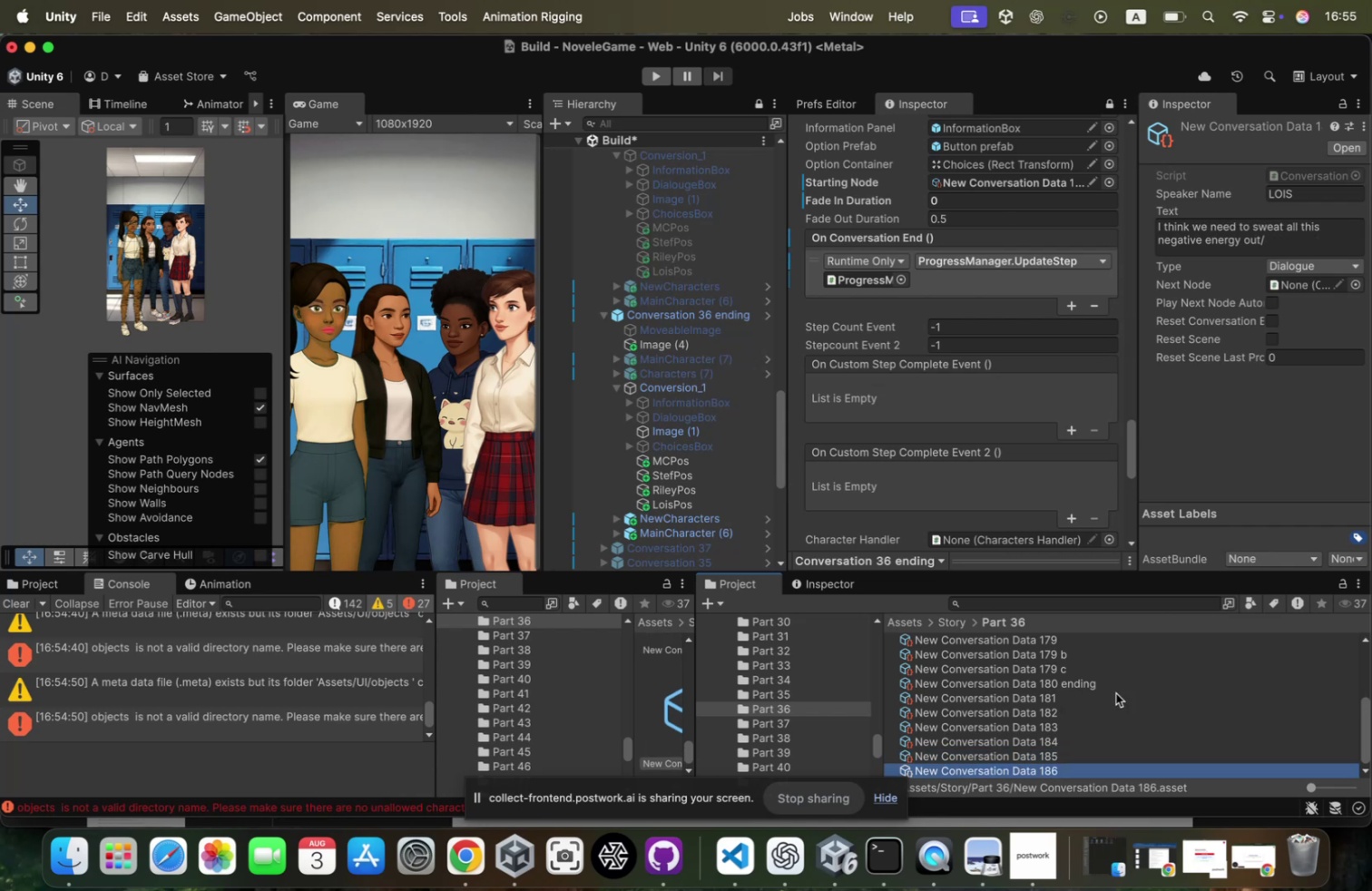 
left_click([1093, 681])
 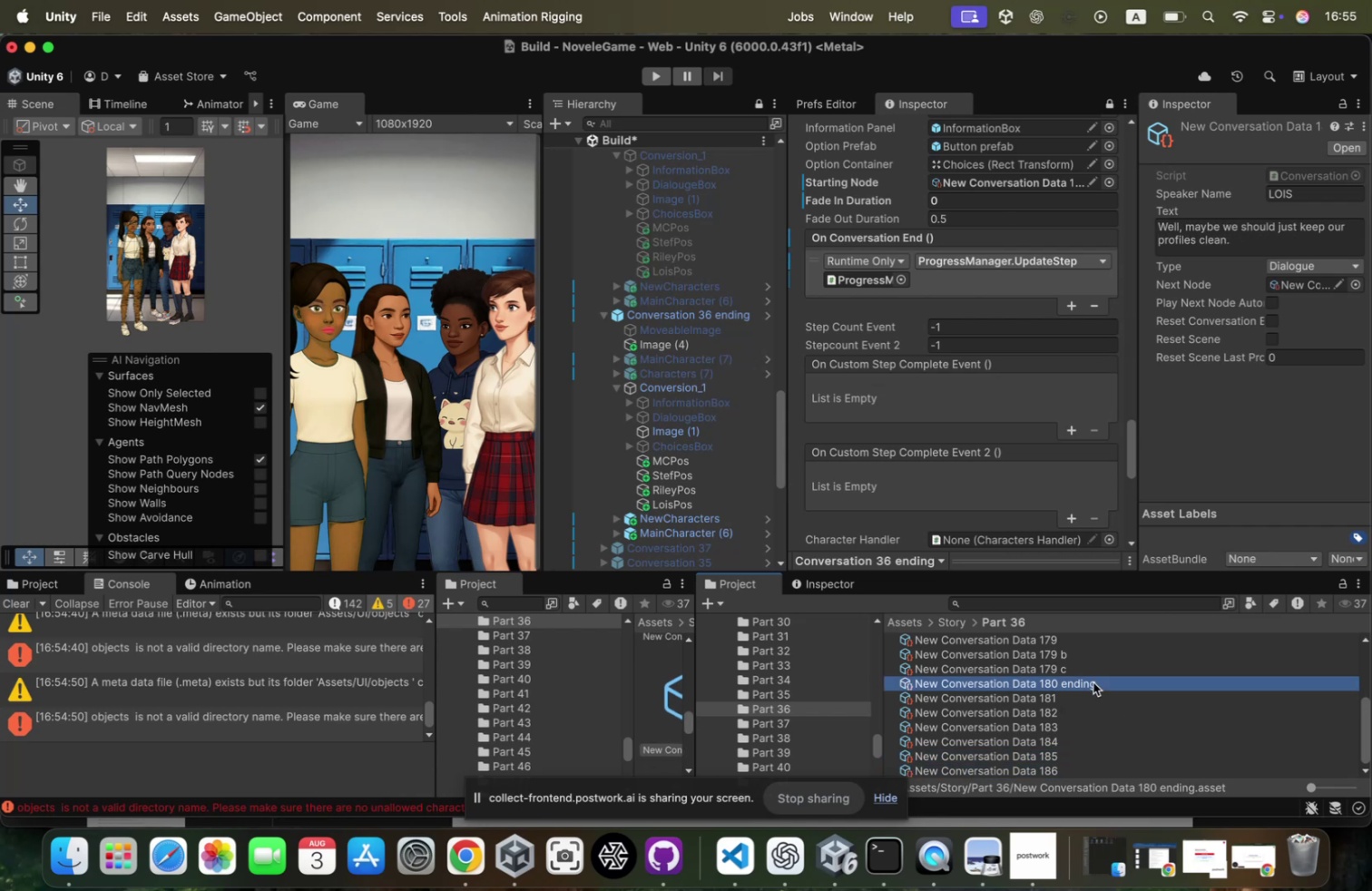 
key(ArrowDown)
 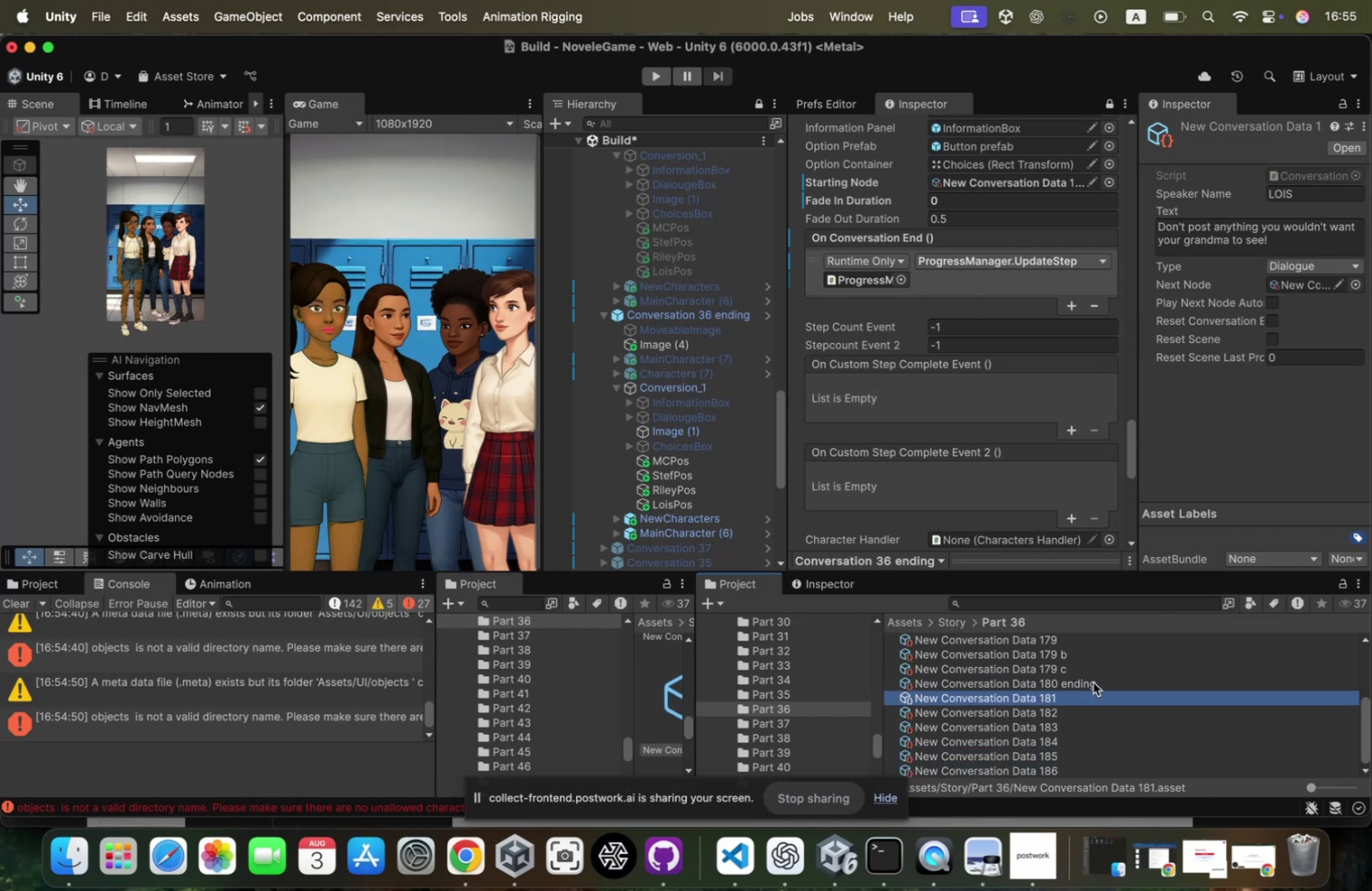 
key(ArrowDown)
 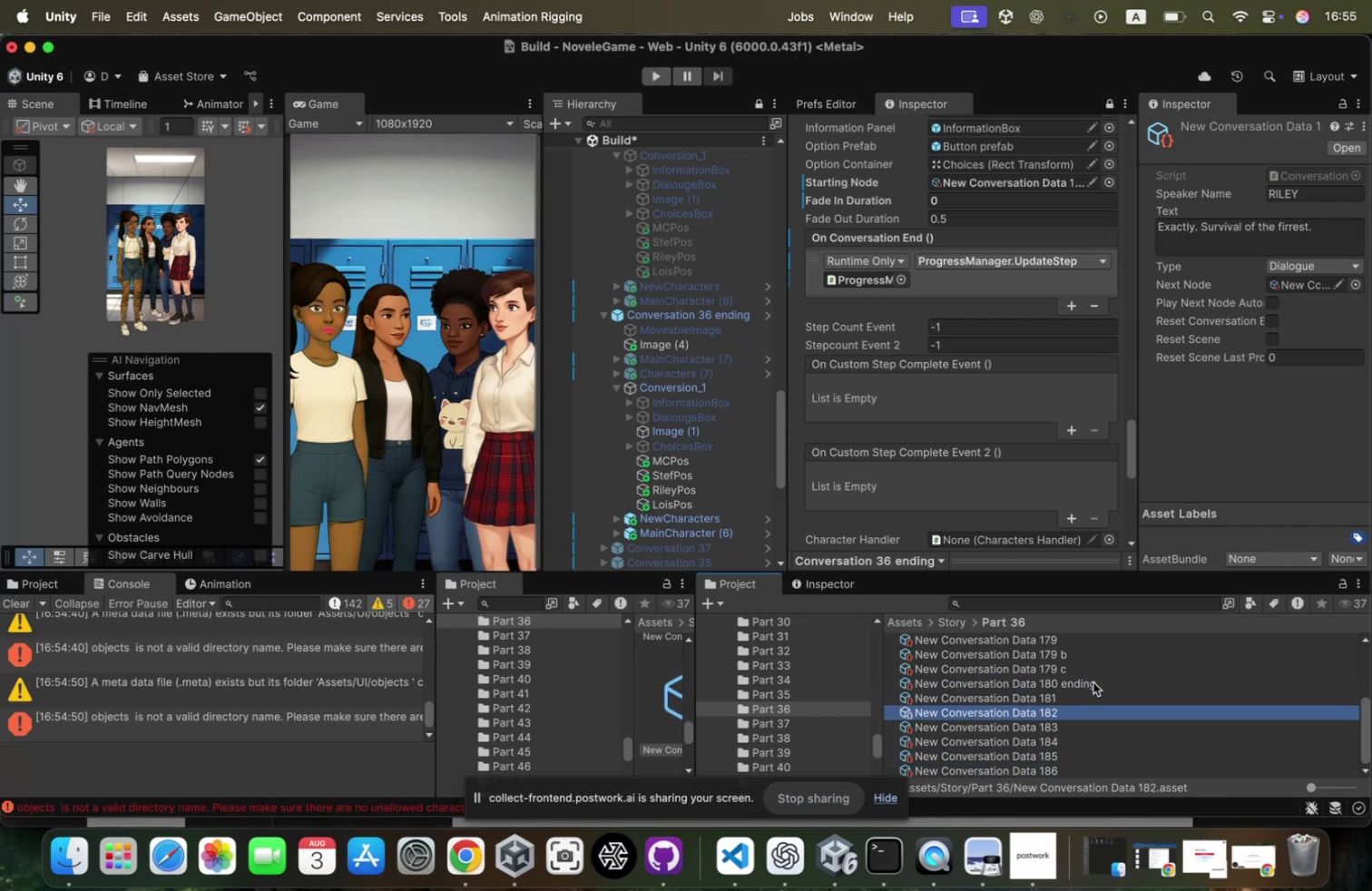 
key(ArrowDown)
 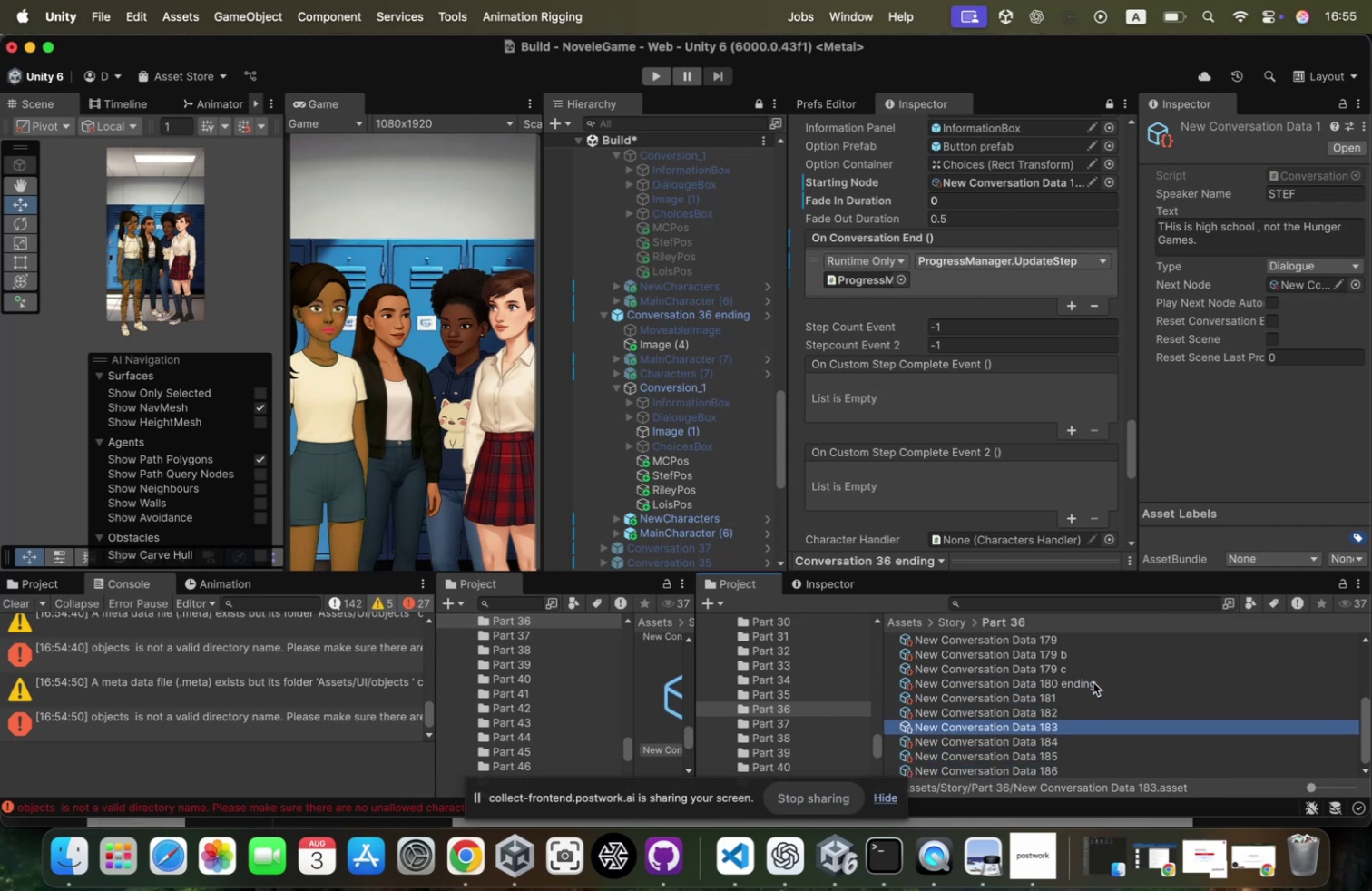 
key(ArrowDown)
 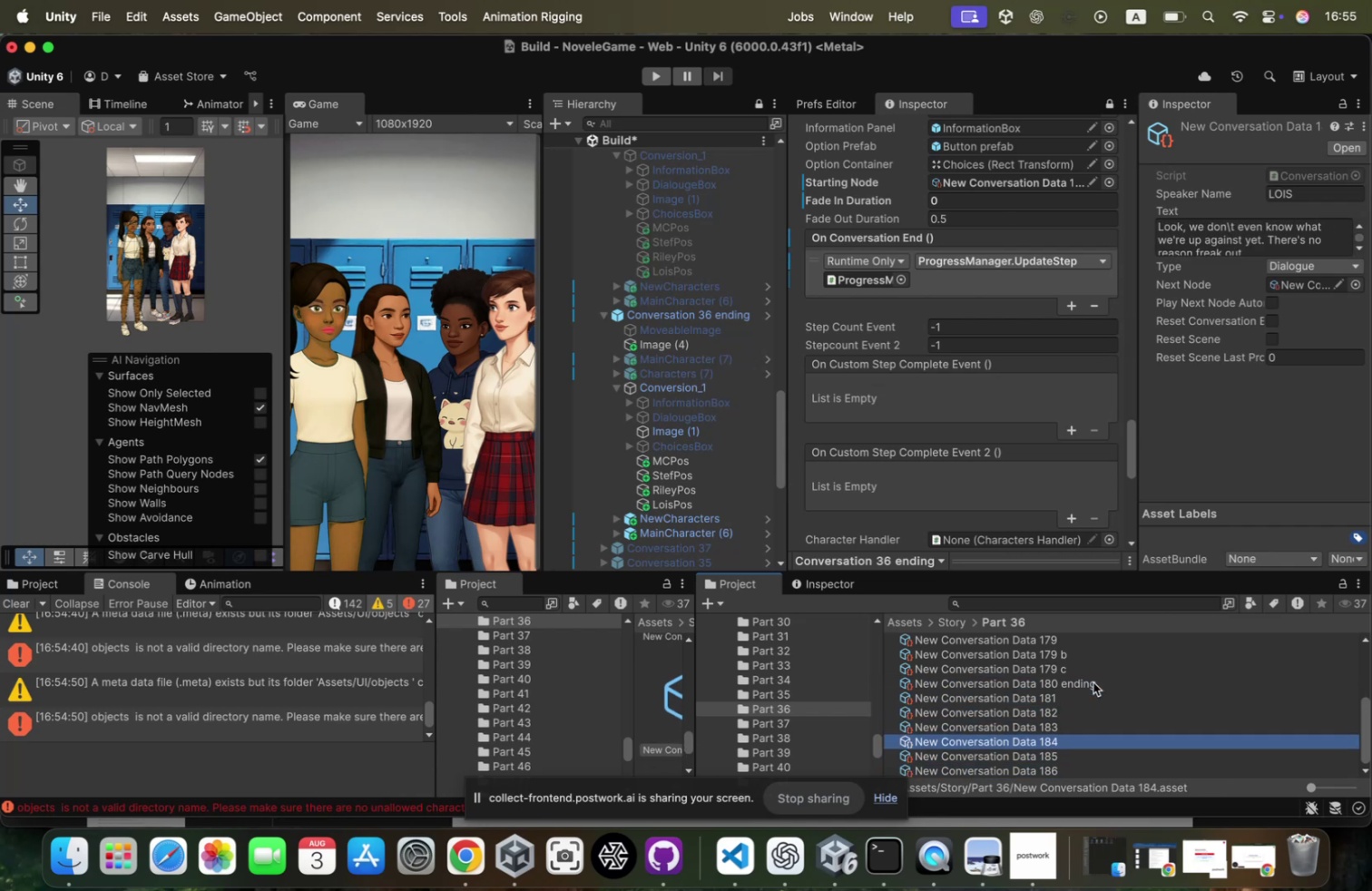 
key(ArrowDown)
 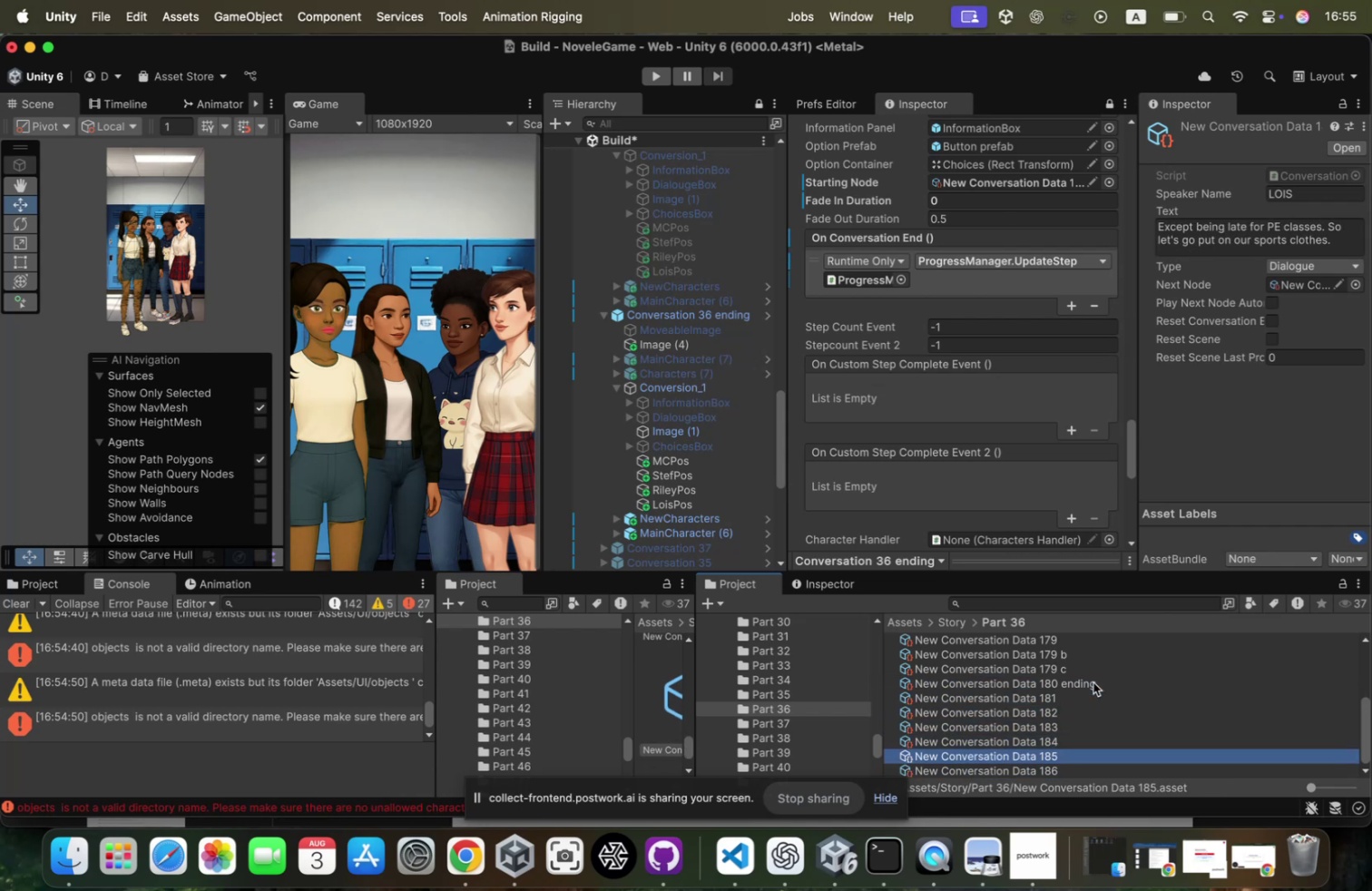 
key(ArrowDown)
 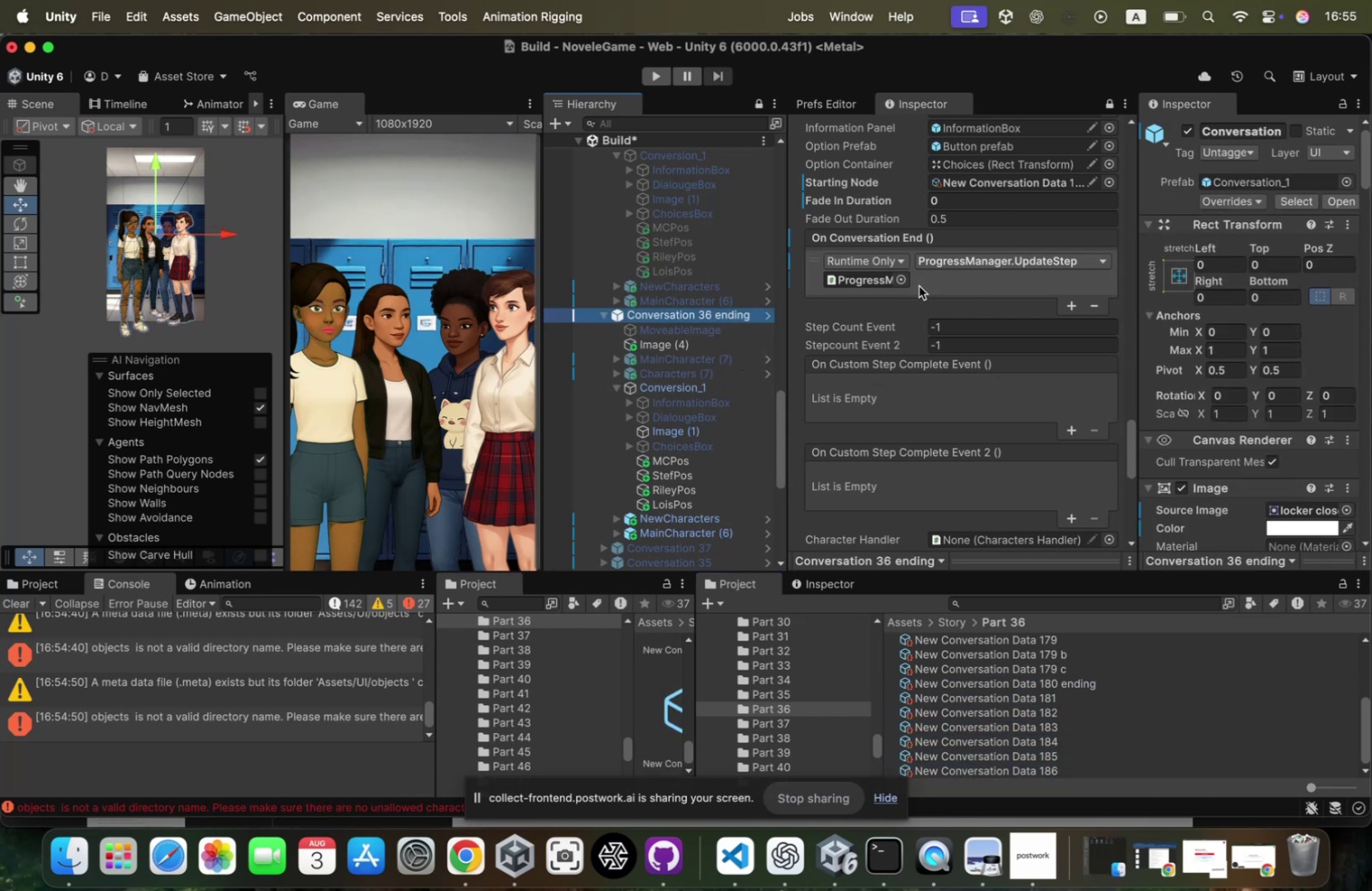 
scroll: coordinate [1004, 276], scroll_direction: up, amount: 177.0
 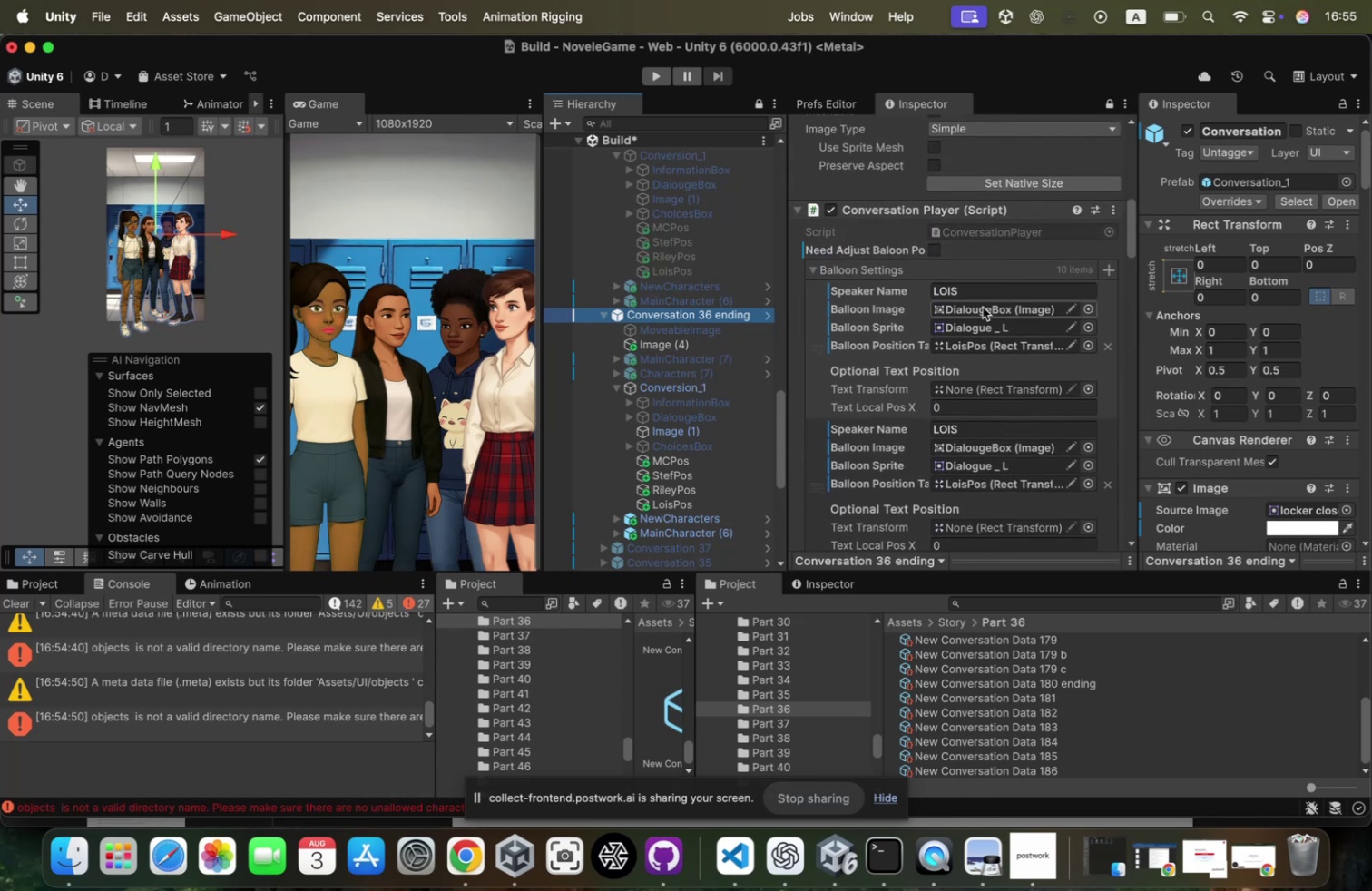 
left_click([983, 306])
 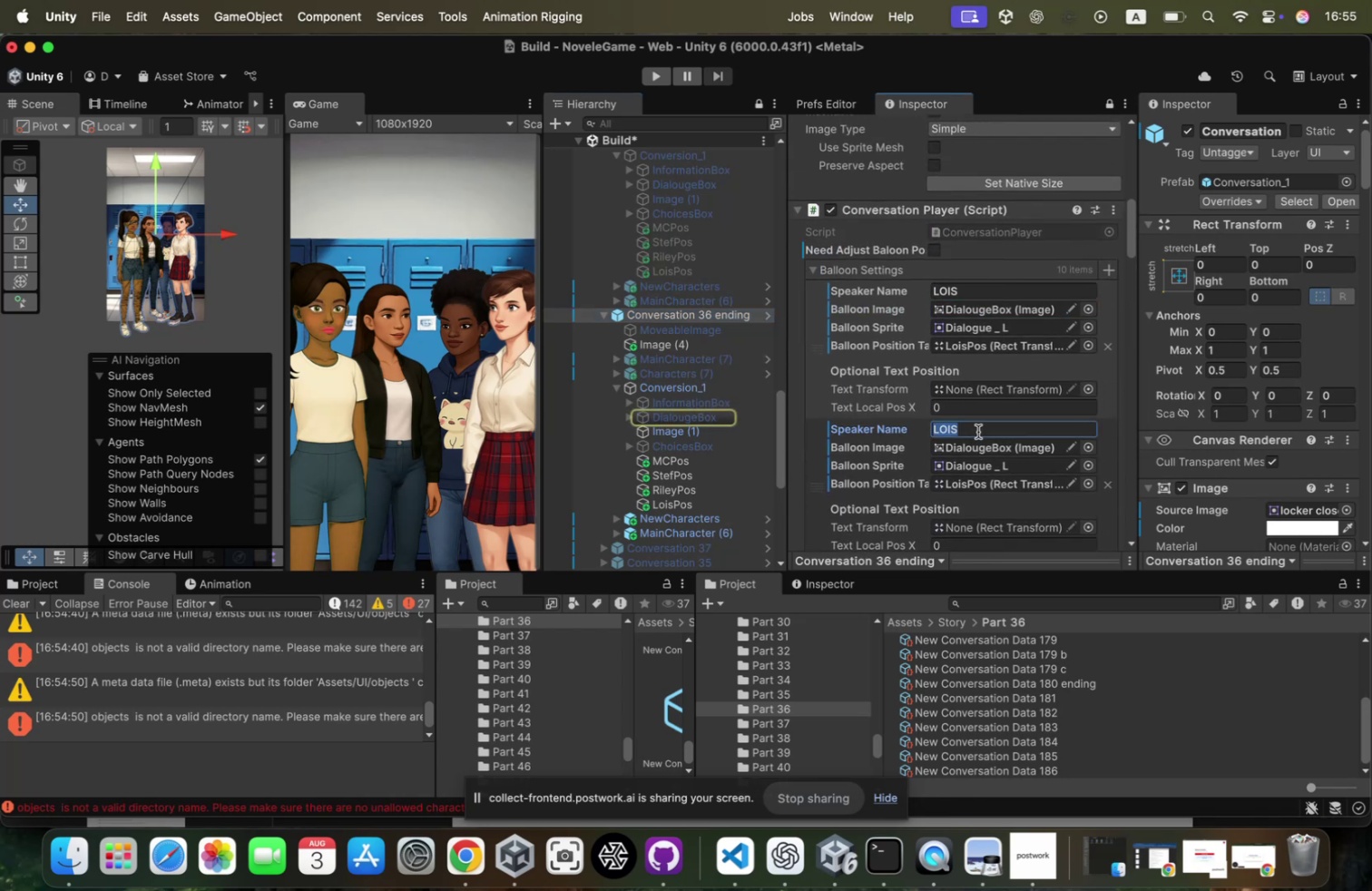 
scroll: coordinate [978, 429], scroll_direction: down, amount: 29.0
 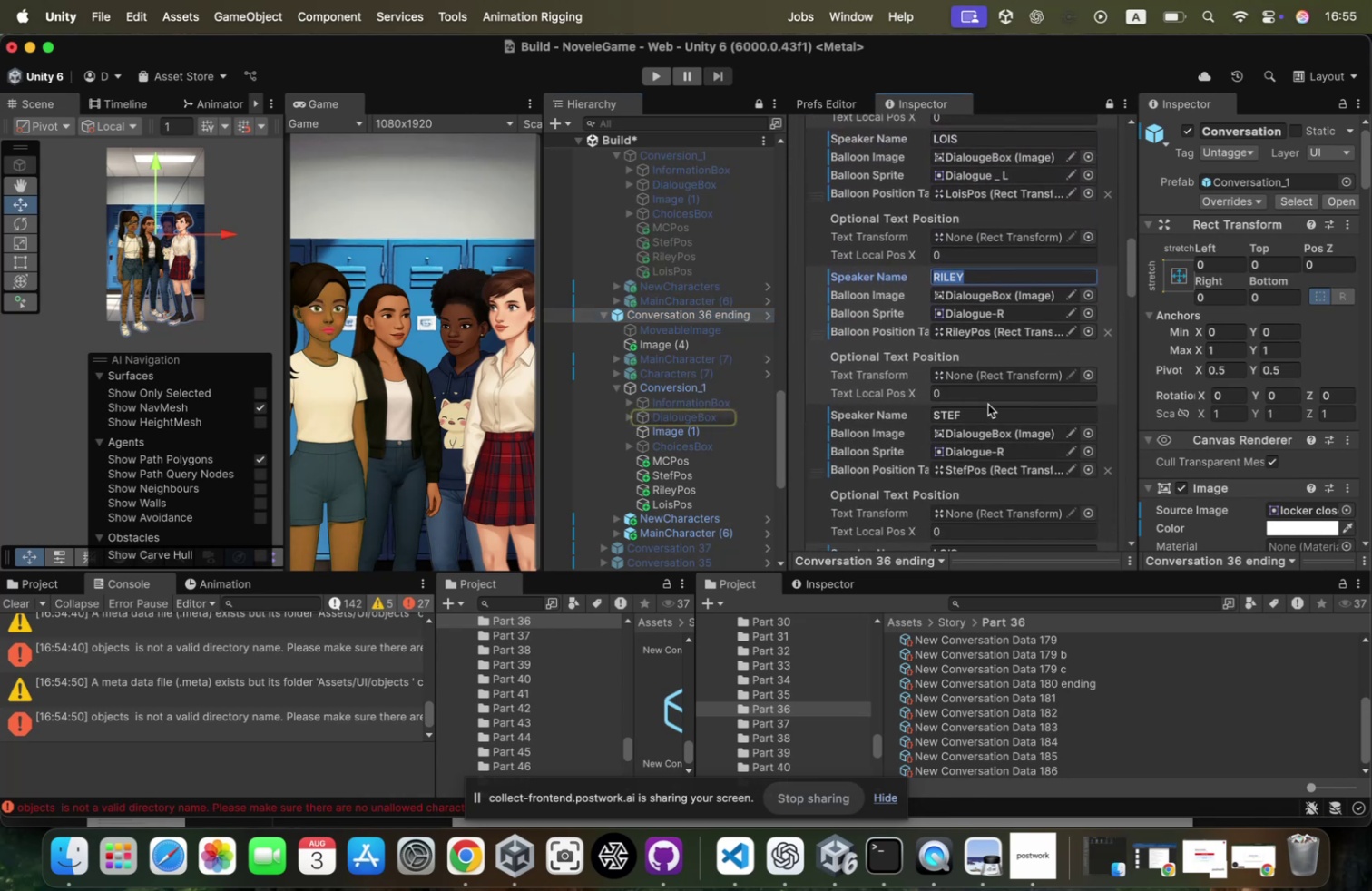 
left_click([988, 404])
 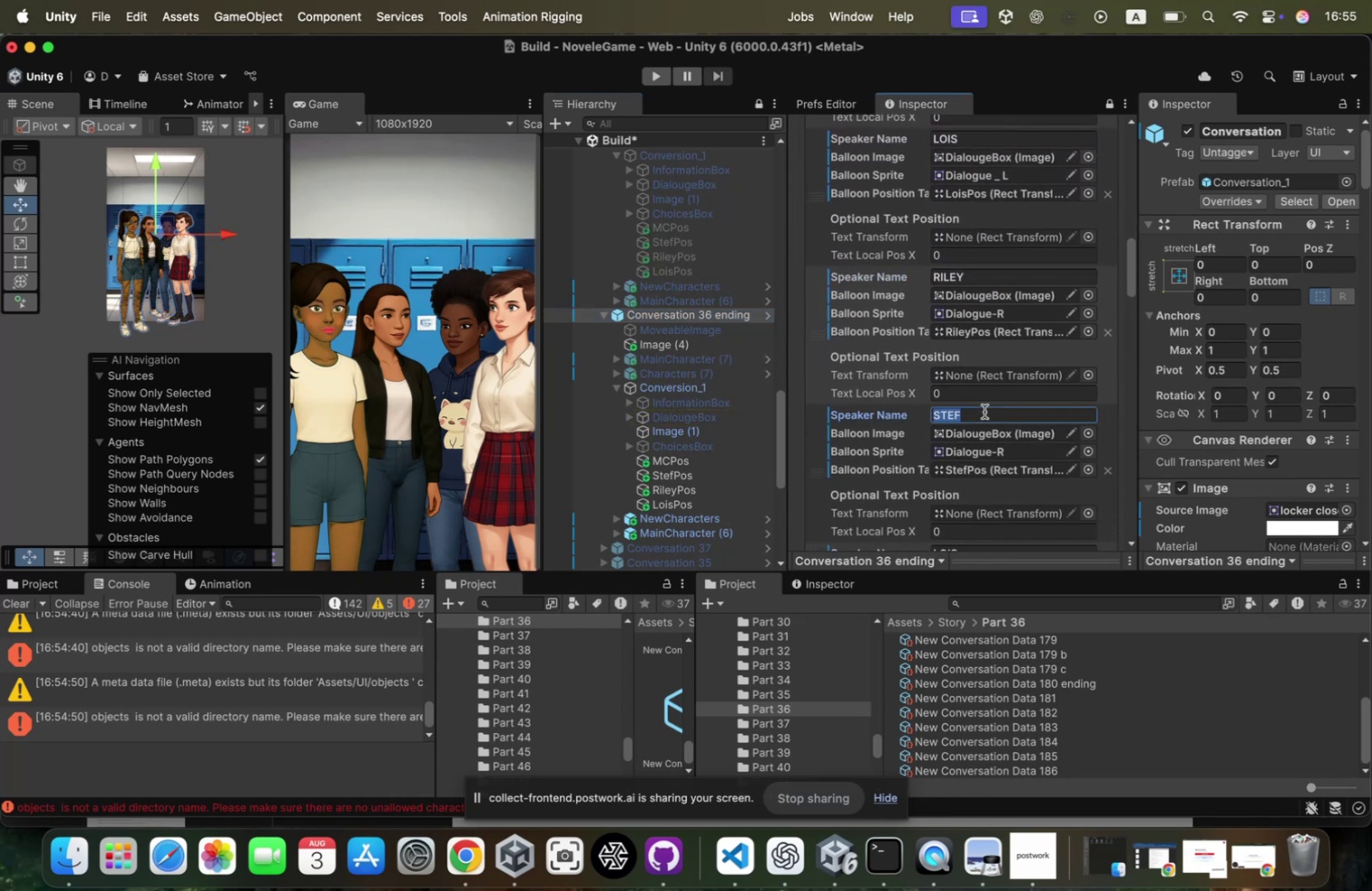 
scroll: coordinate [985, 411], scroll_direction: down, amount: 14.0
 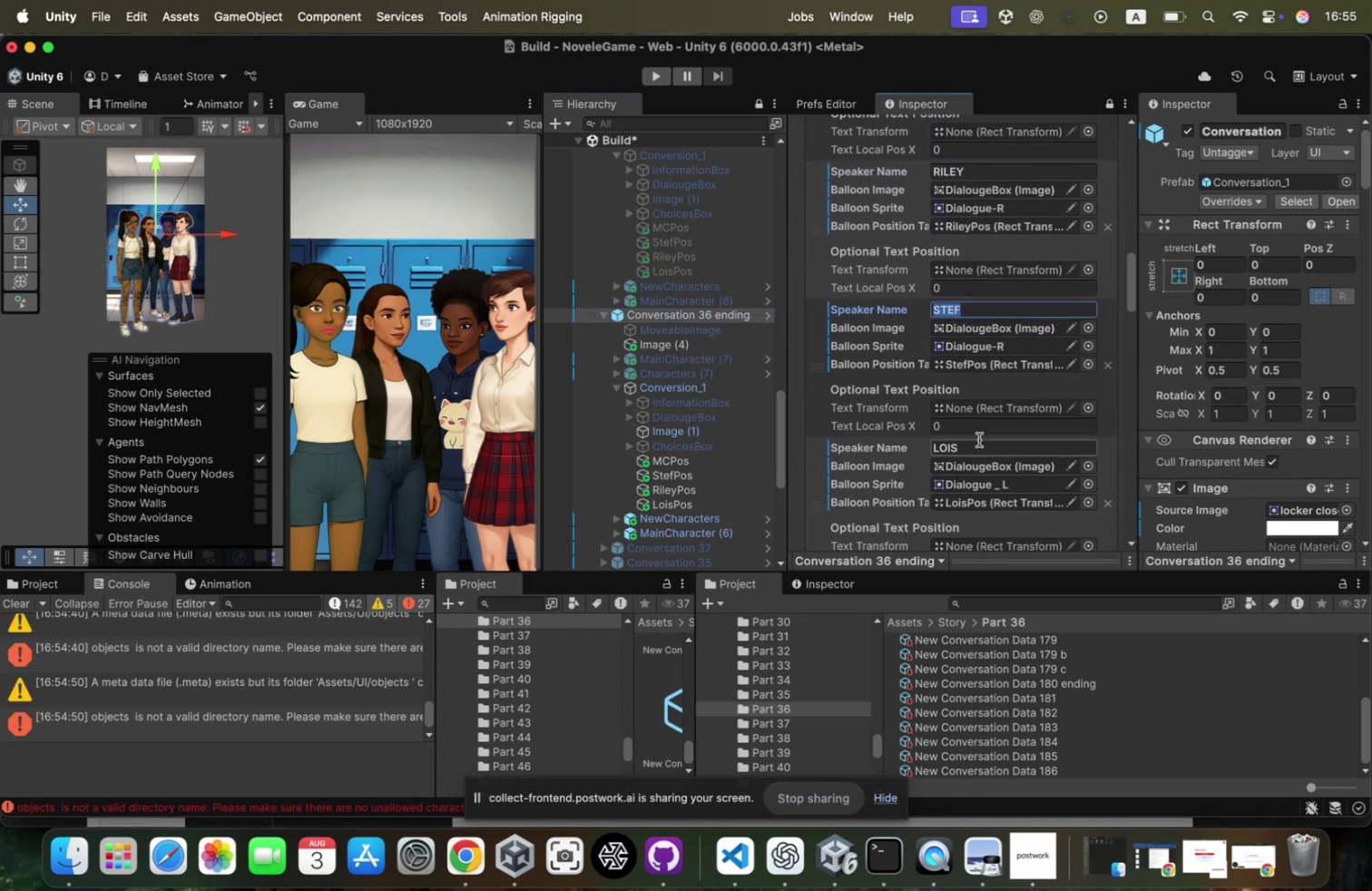 
left_click([979, 439])
 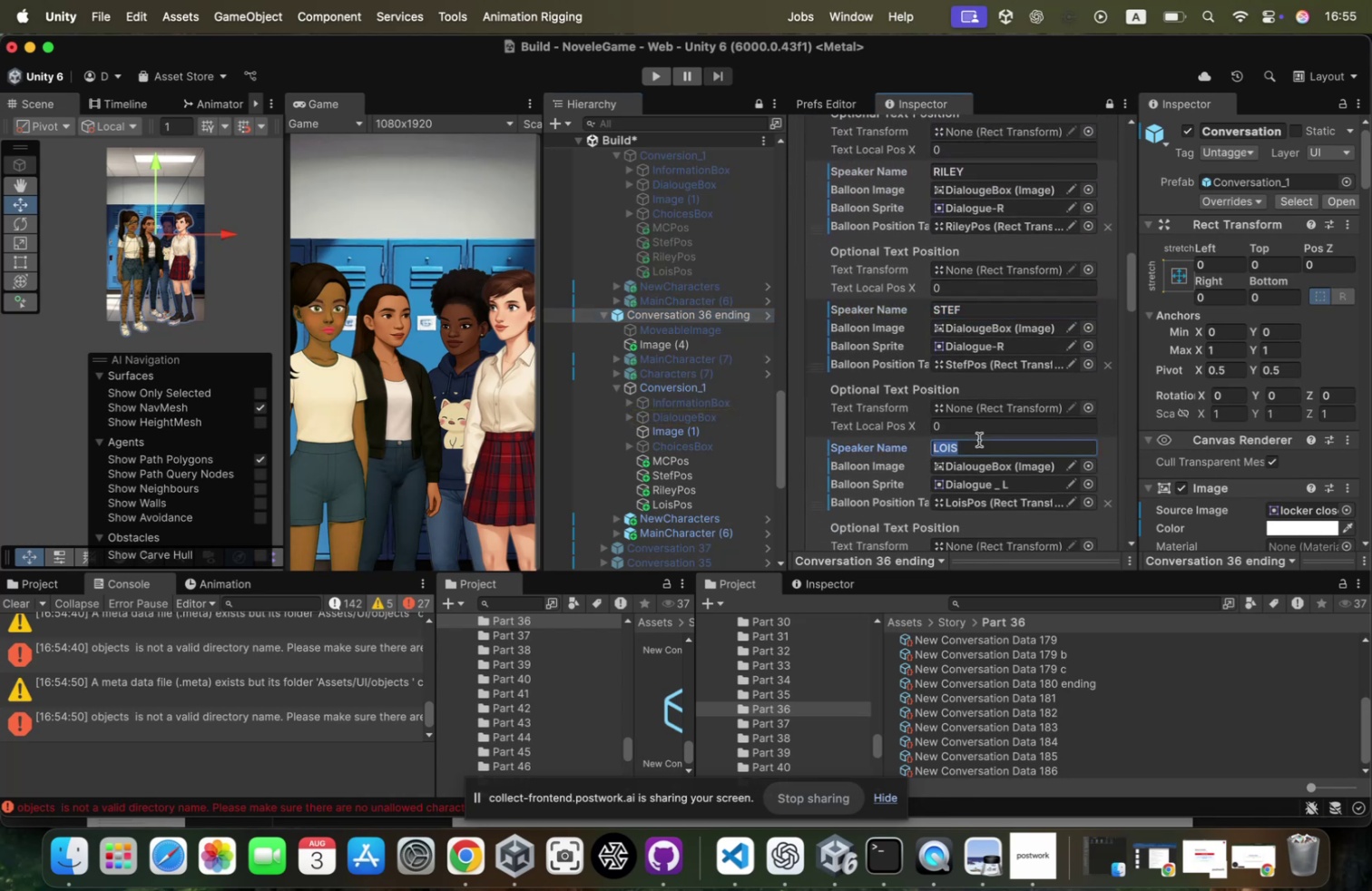 
scroll: coordinate [979, 439], scroll_direction: down, amount: 23.0
 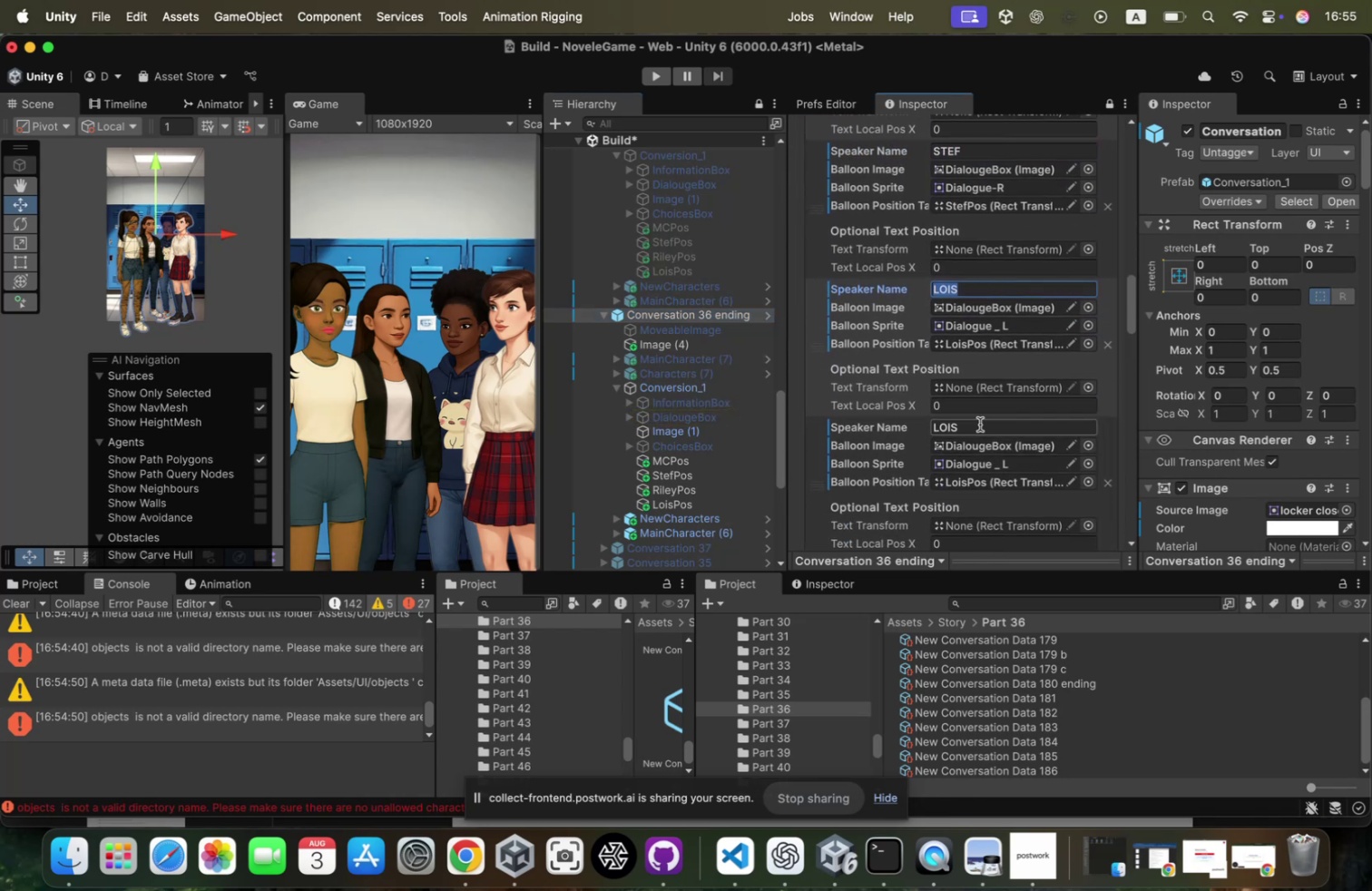 
left_click([979, 426])
 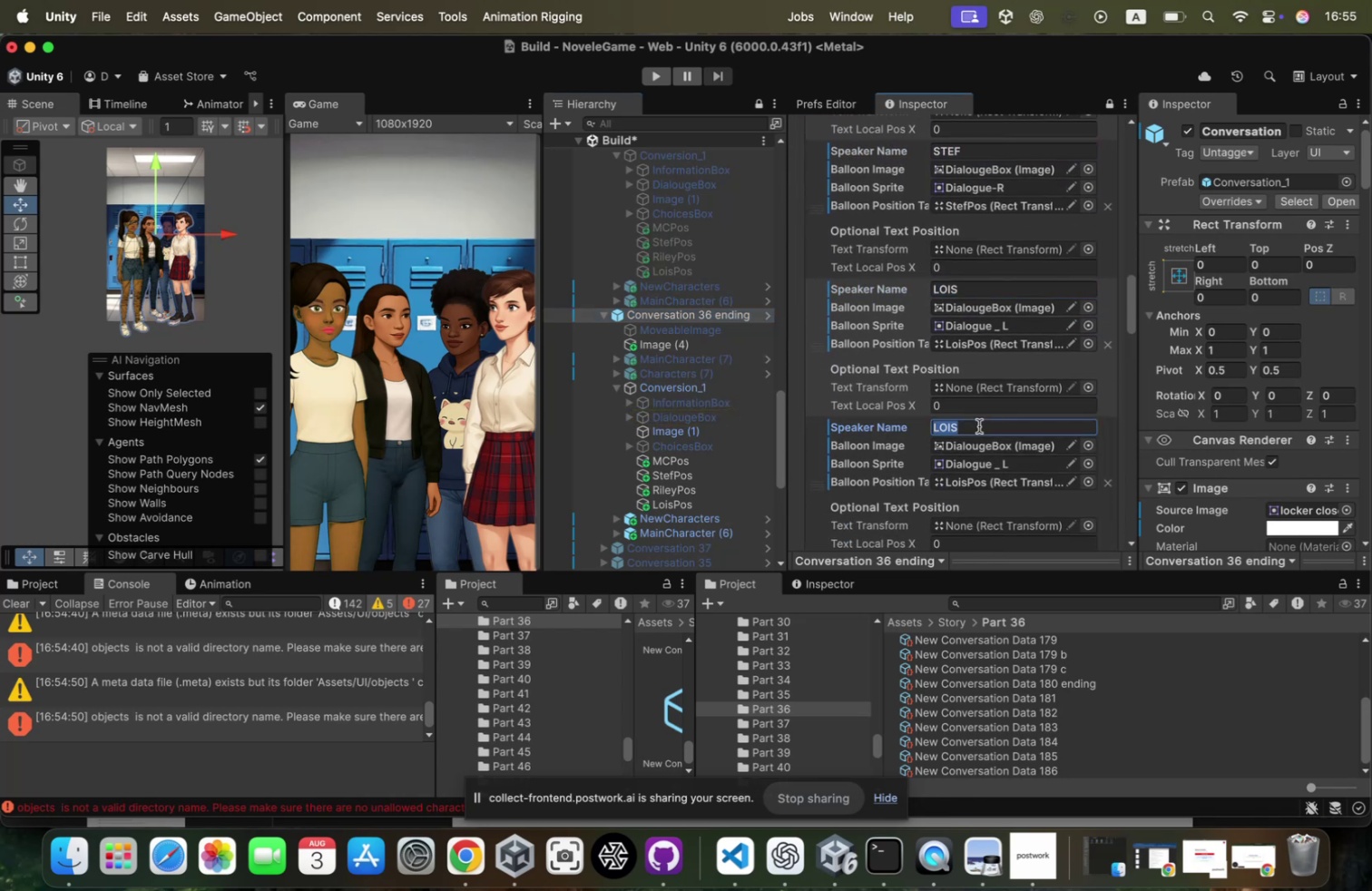 
scroll: coordinate [979, 426], scroll_direction: down, amount: 17.0
 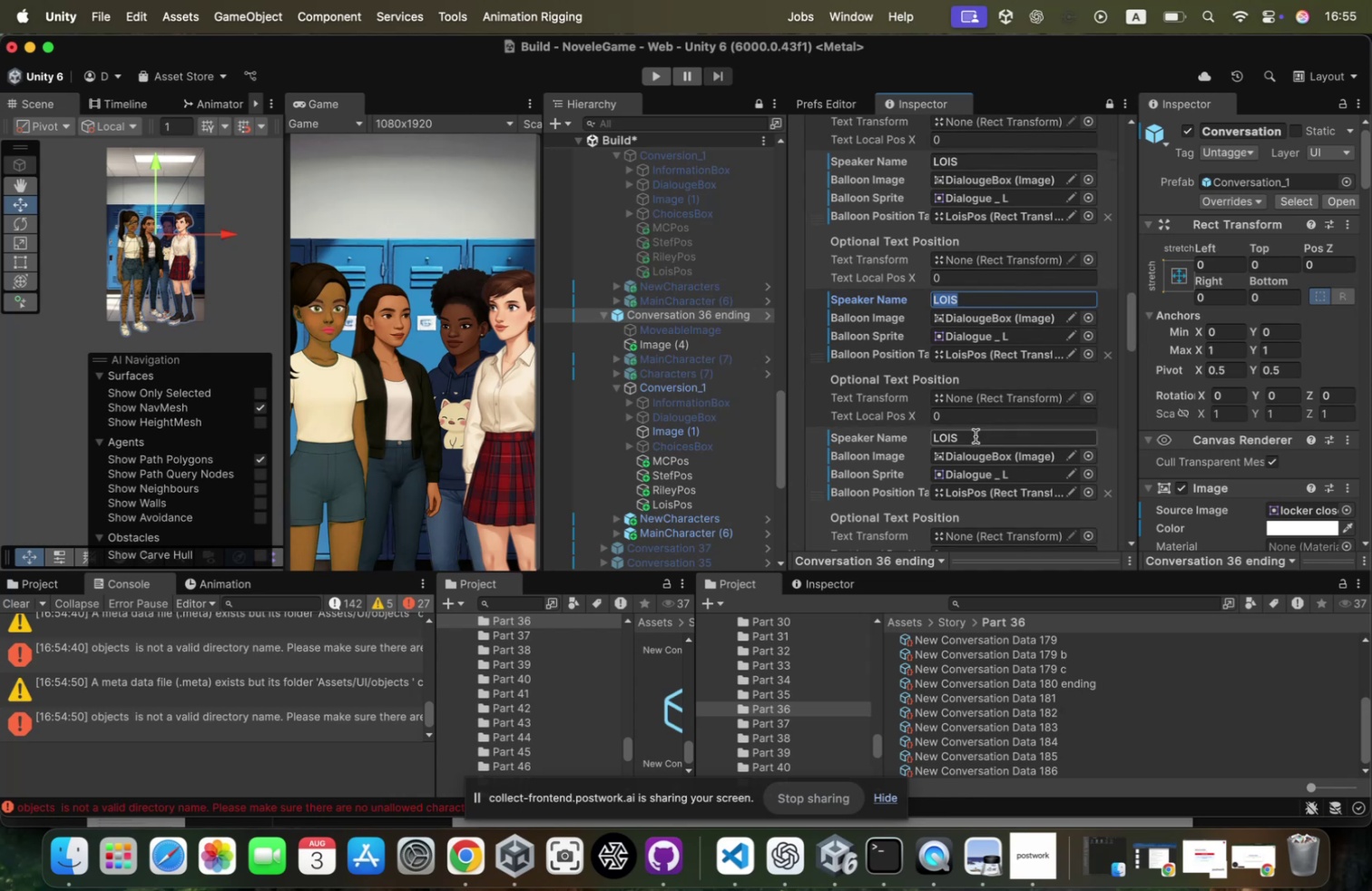 
left_click([975, 436])
 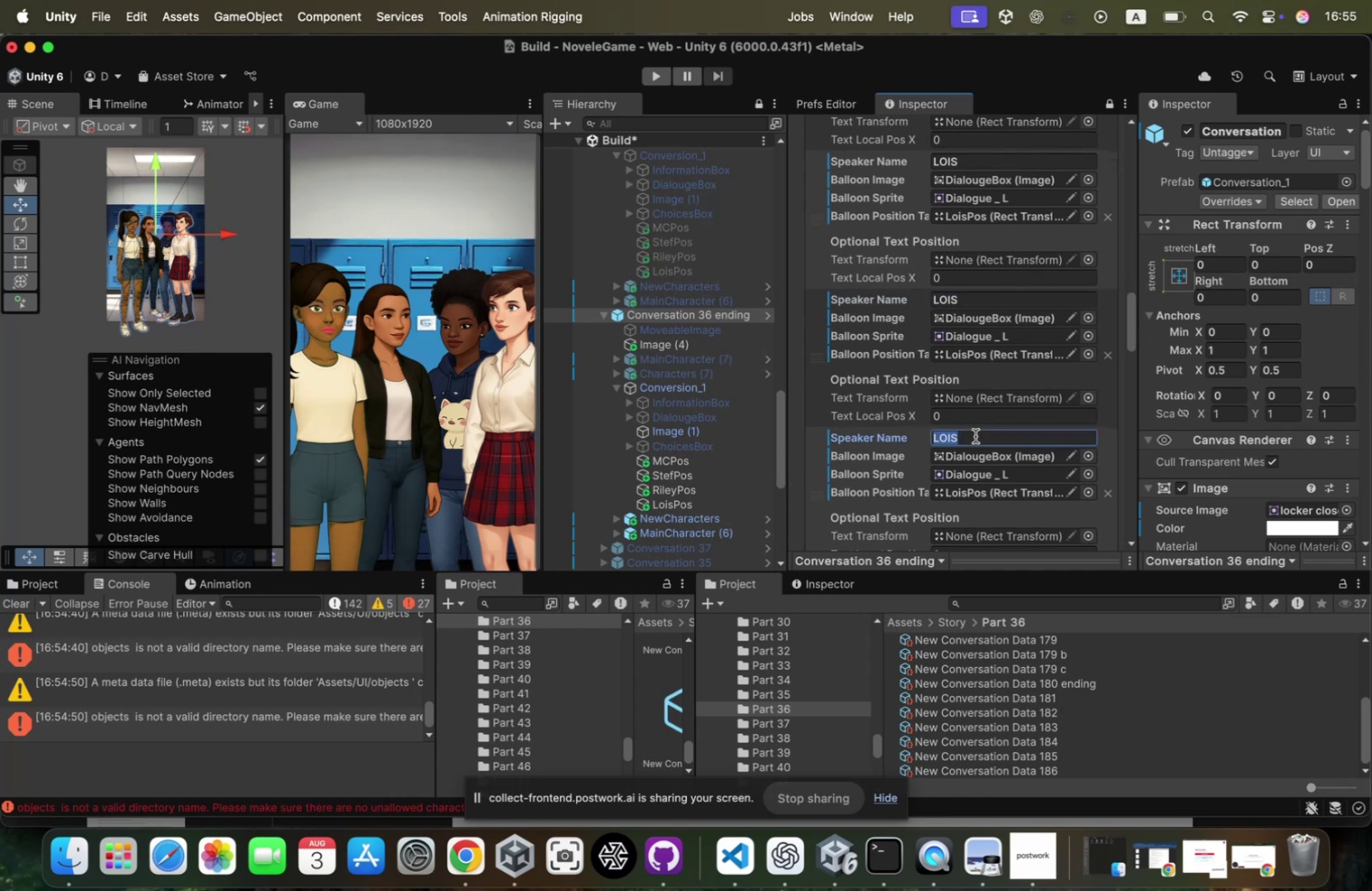 
scroll: coordinate [975, 436], scroll_direction: down, amount: 27.0
 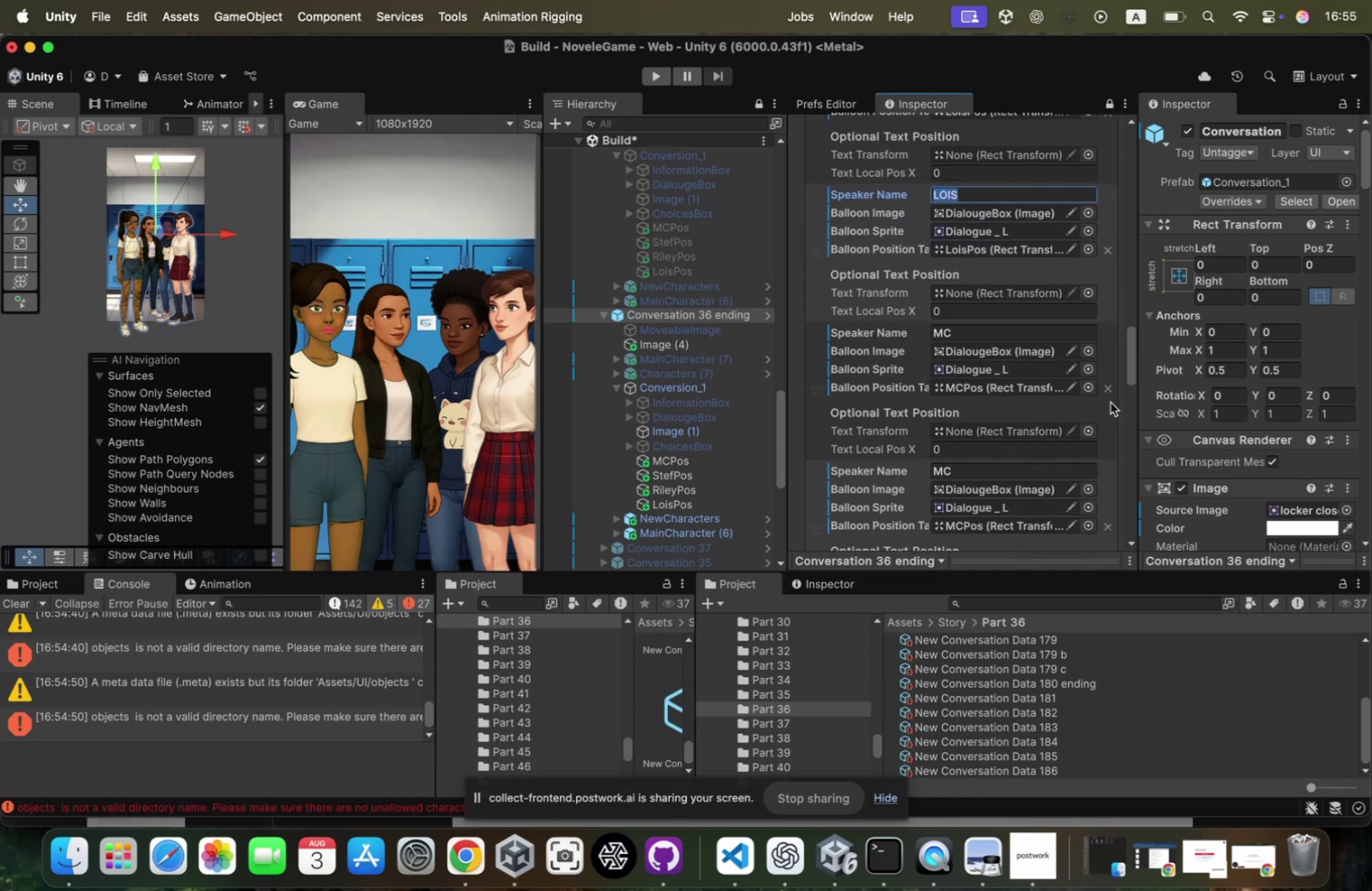 
left_click([1110, 393])
 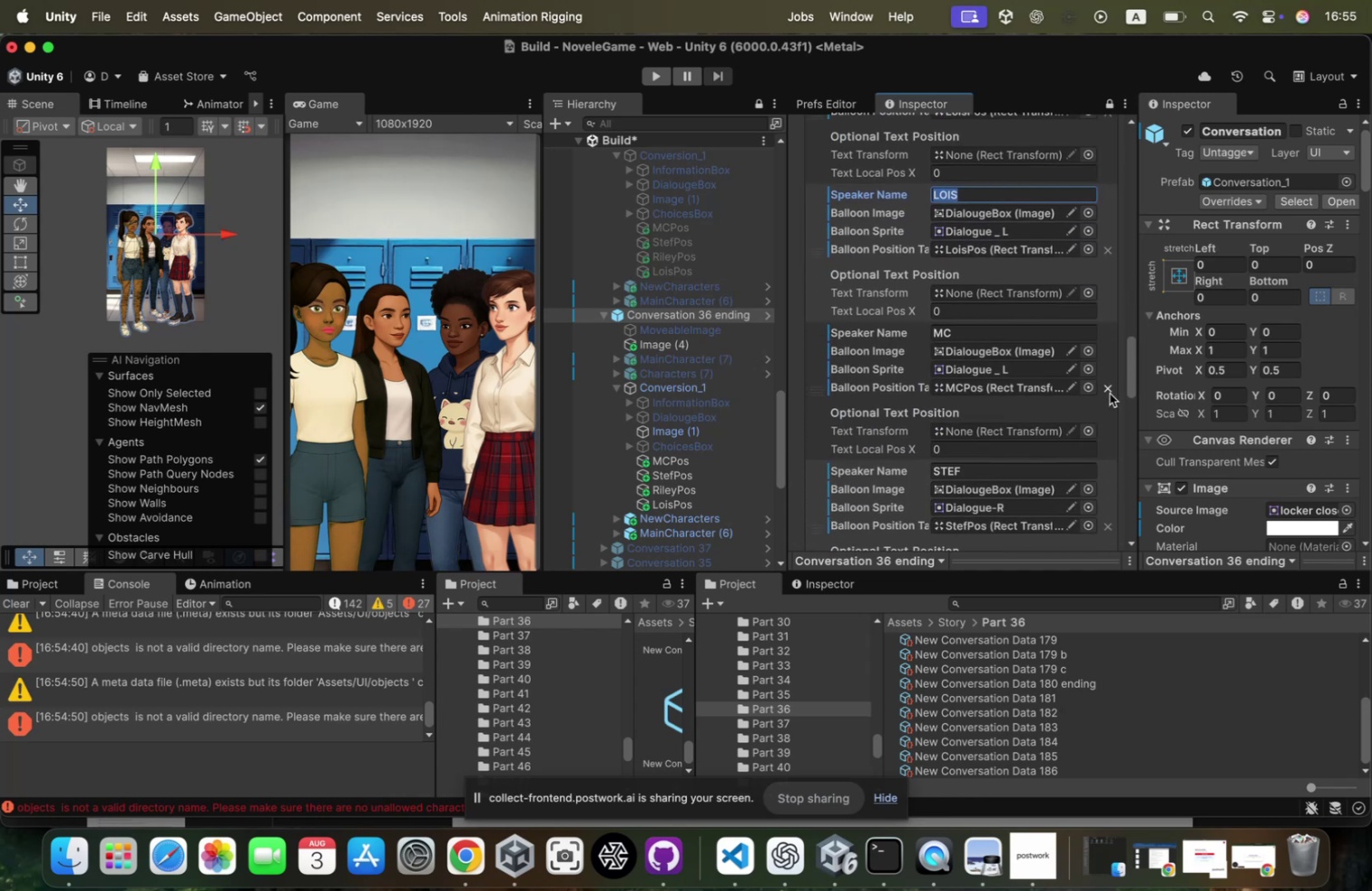 
left_click([1110, 393])
 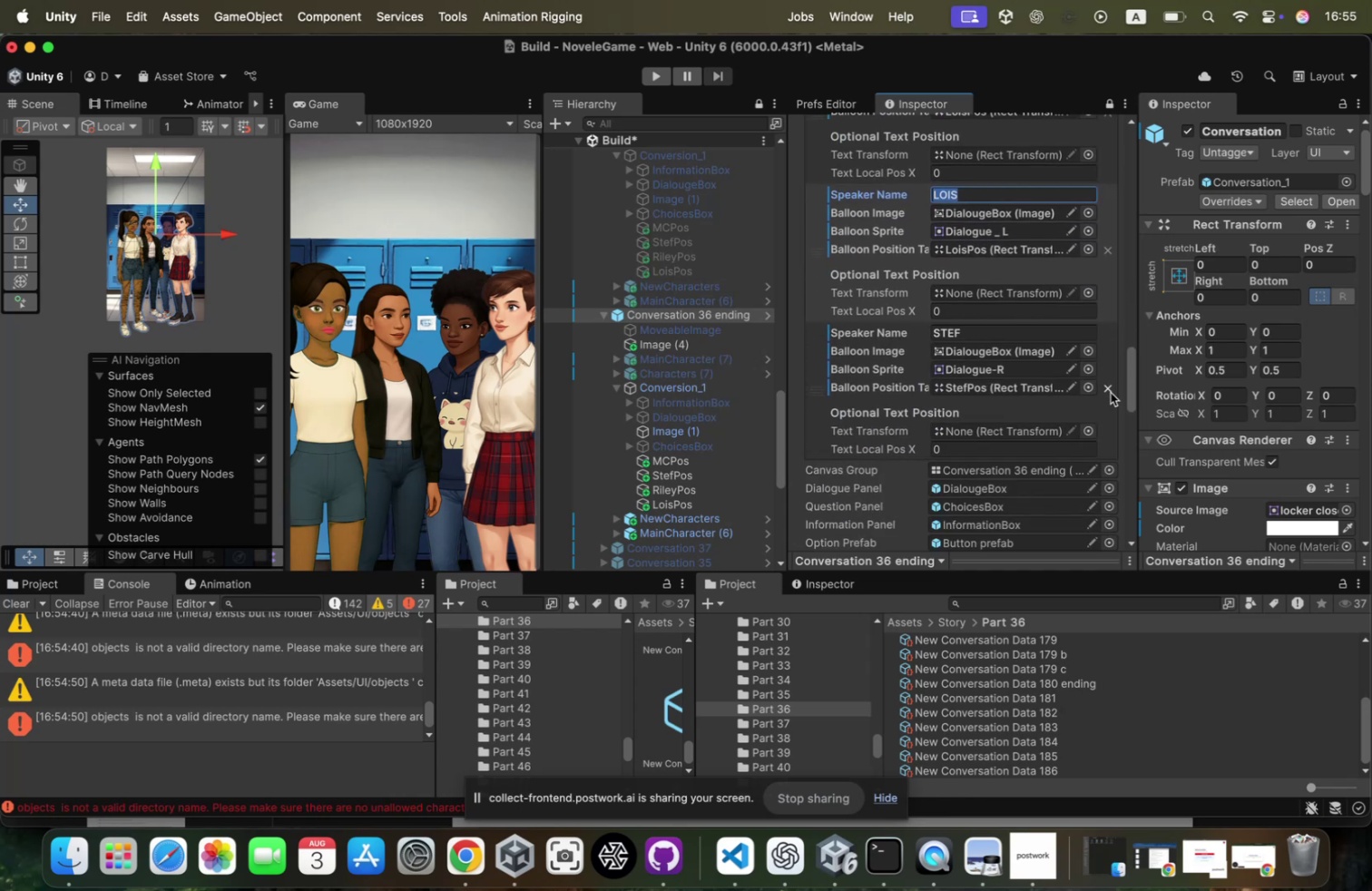 
left_click([1111, 391])
 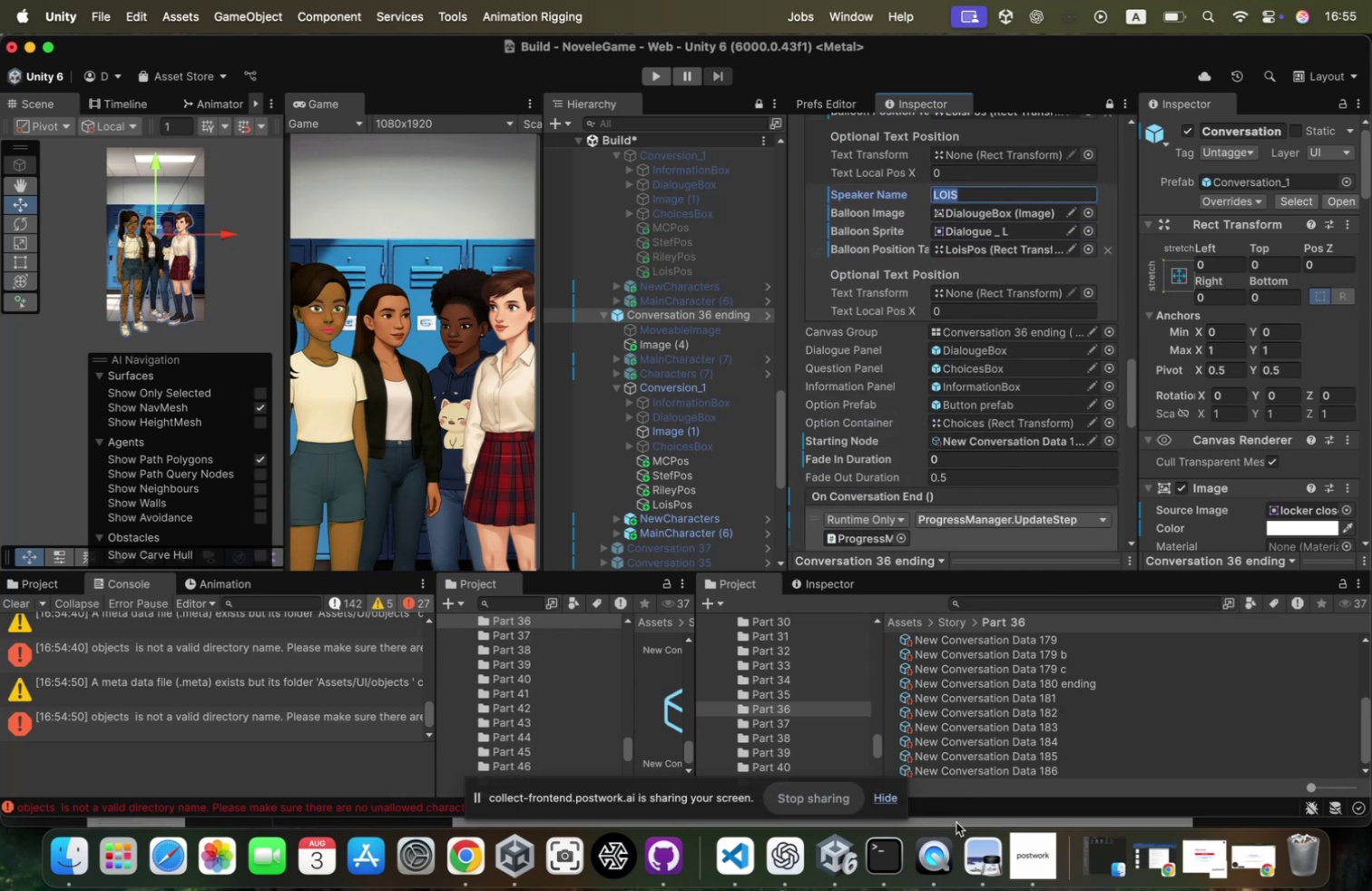 
scroll: coordinate [1008, 749], scroll_direction: down, amount: 31.0
 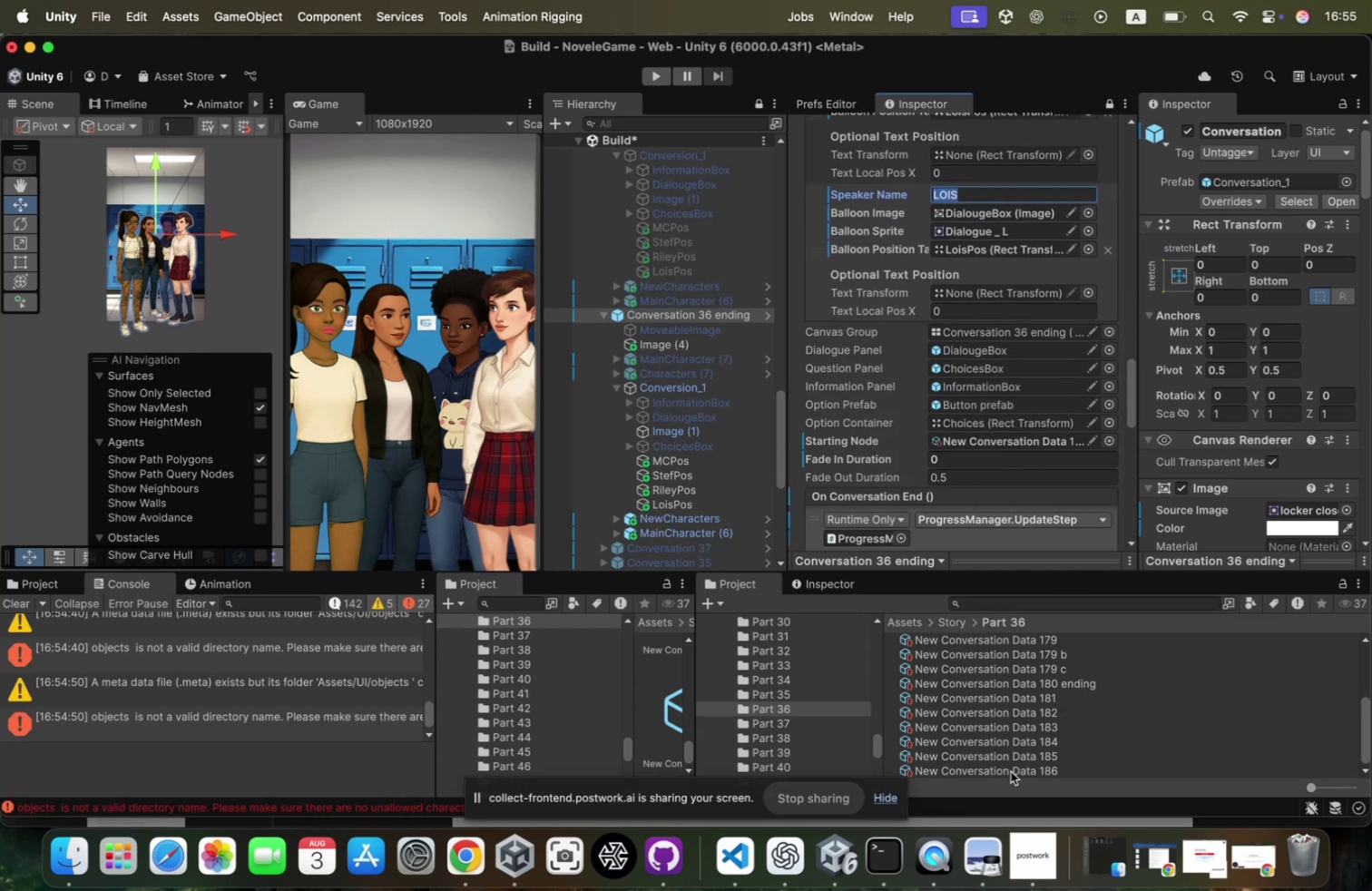 
left_click([1011, 770])
 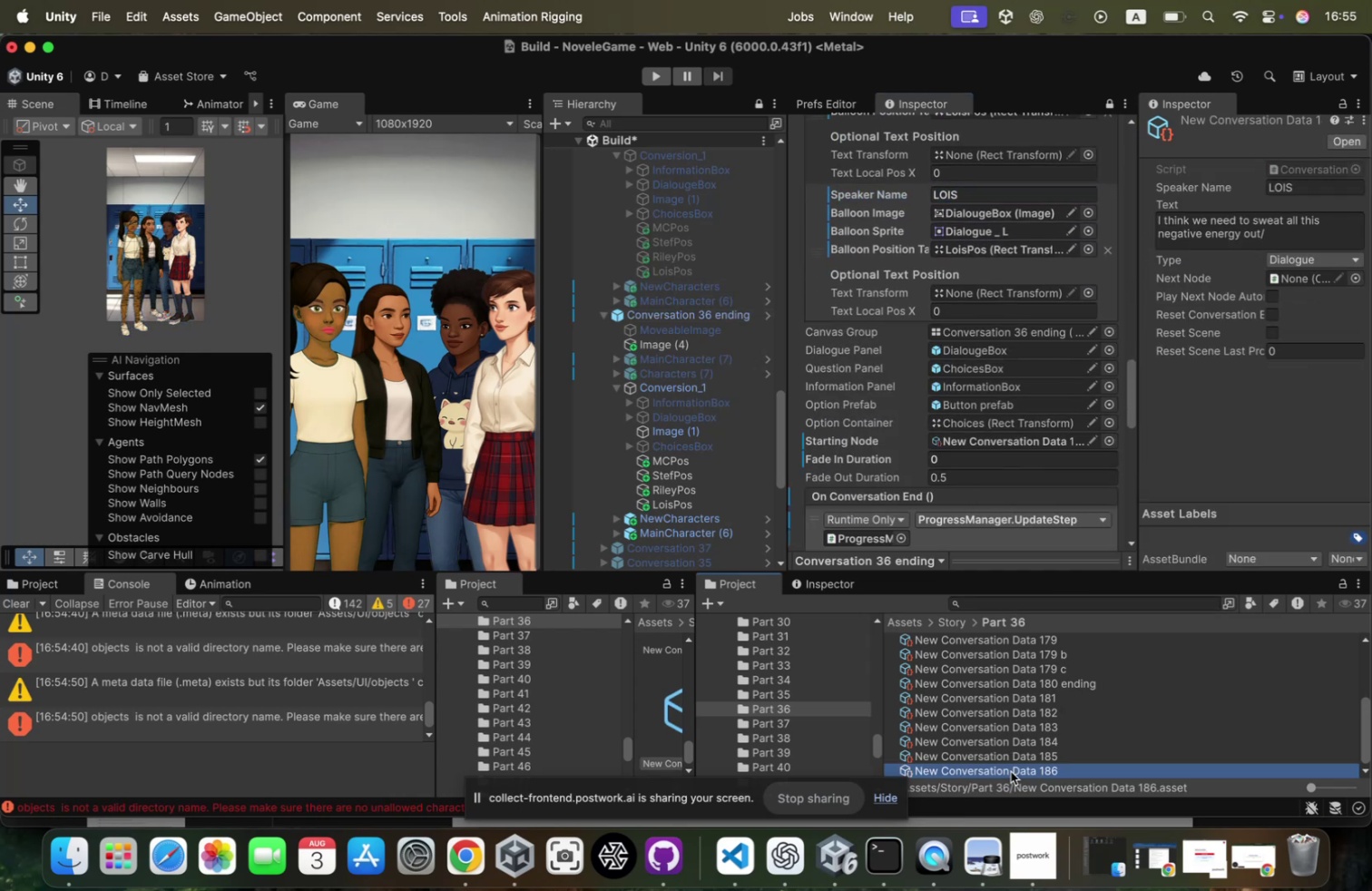 
key(ArrowUp)
 